 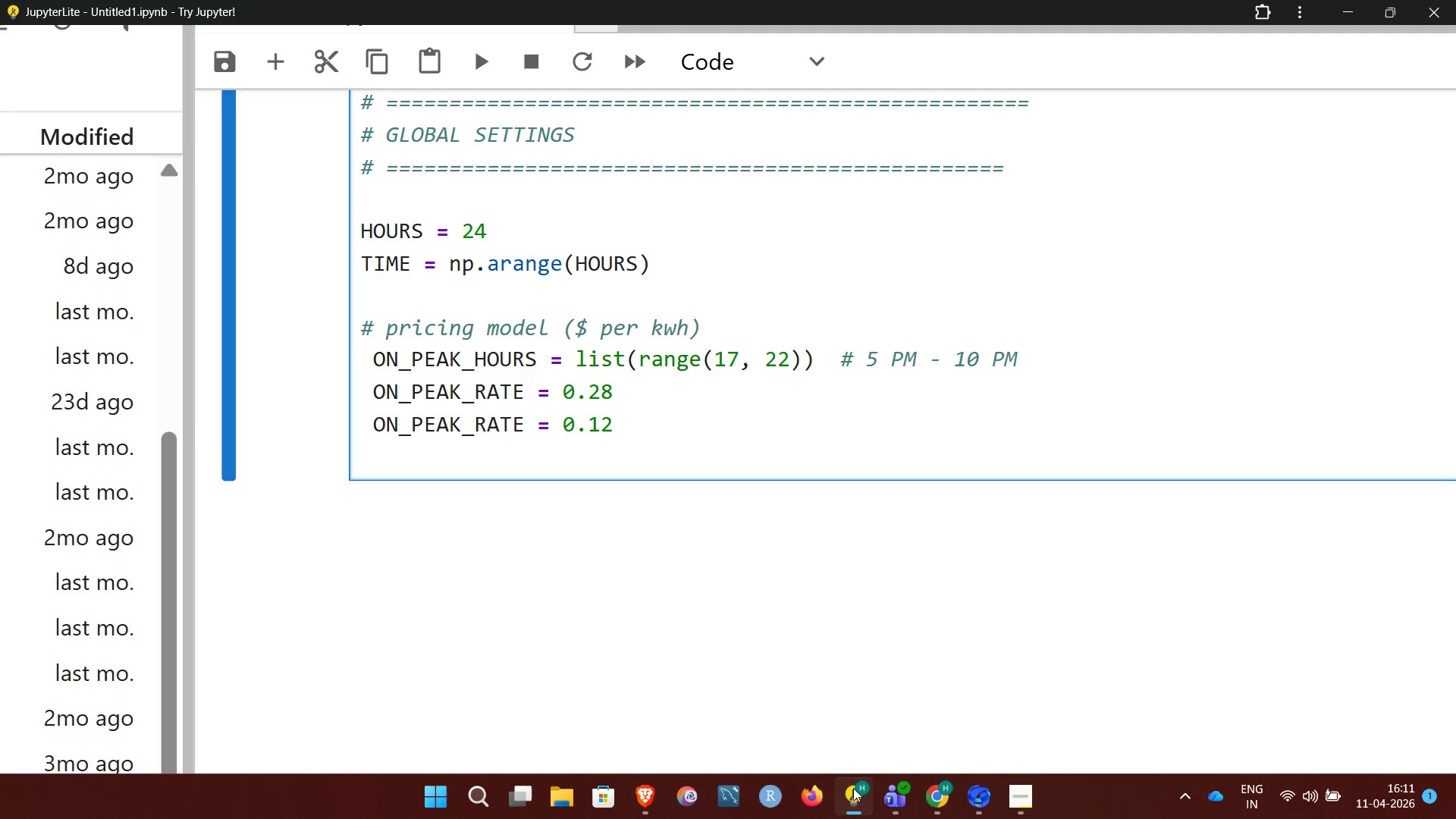 
key(Enter)
 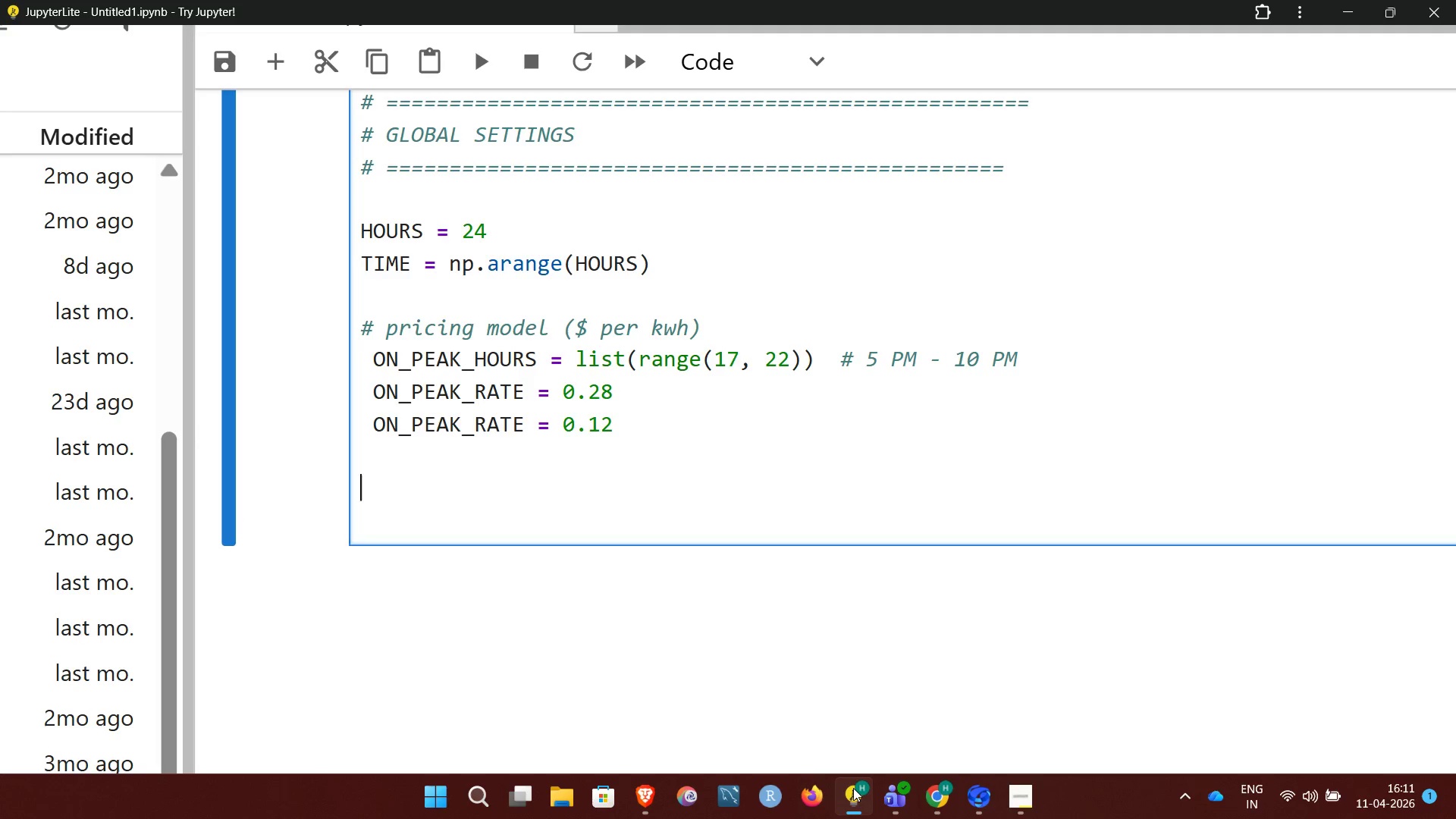 
key(Enter)
 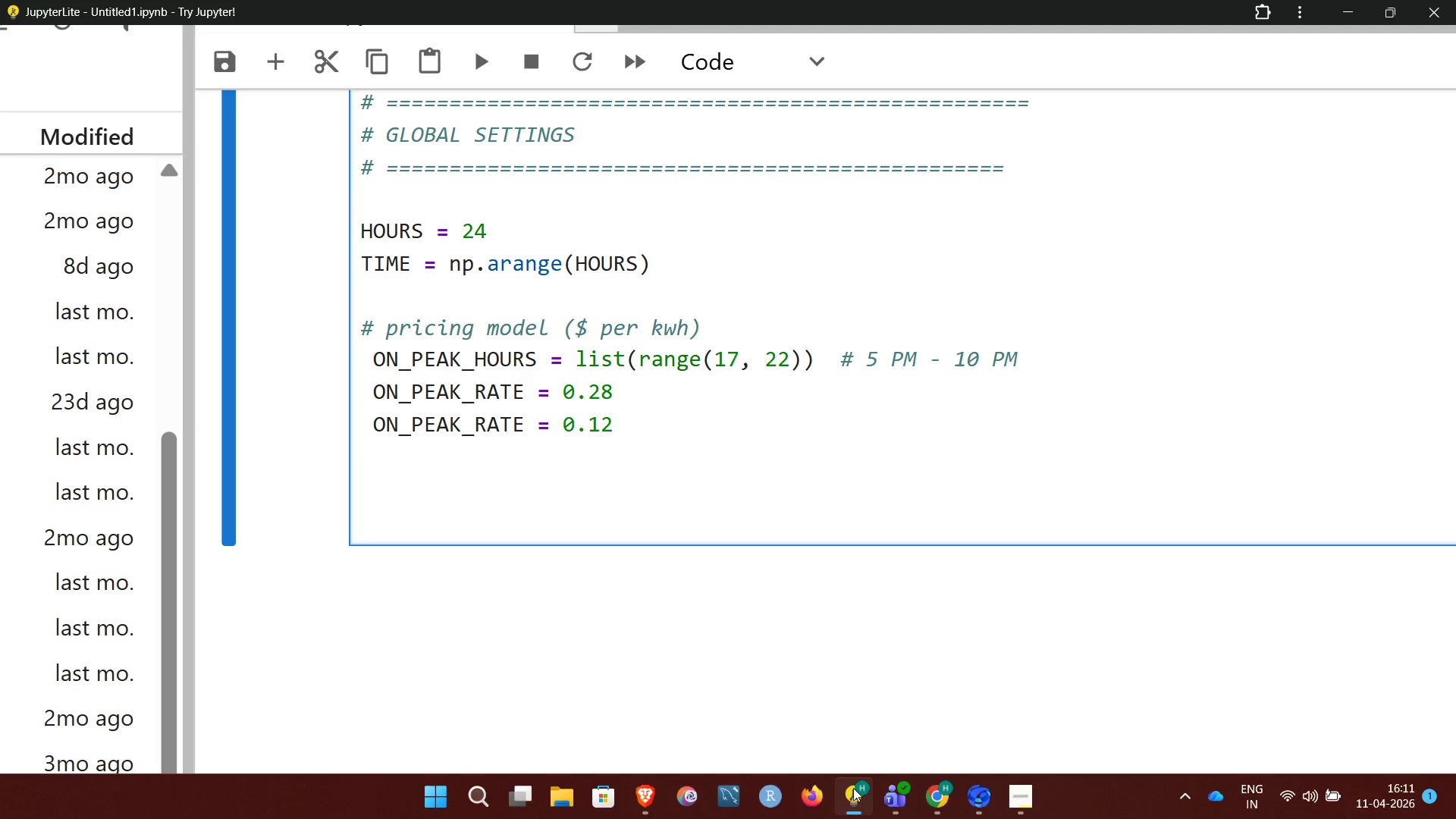 
key(Shift+3)
 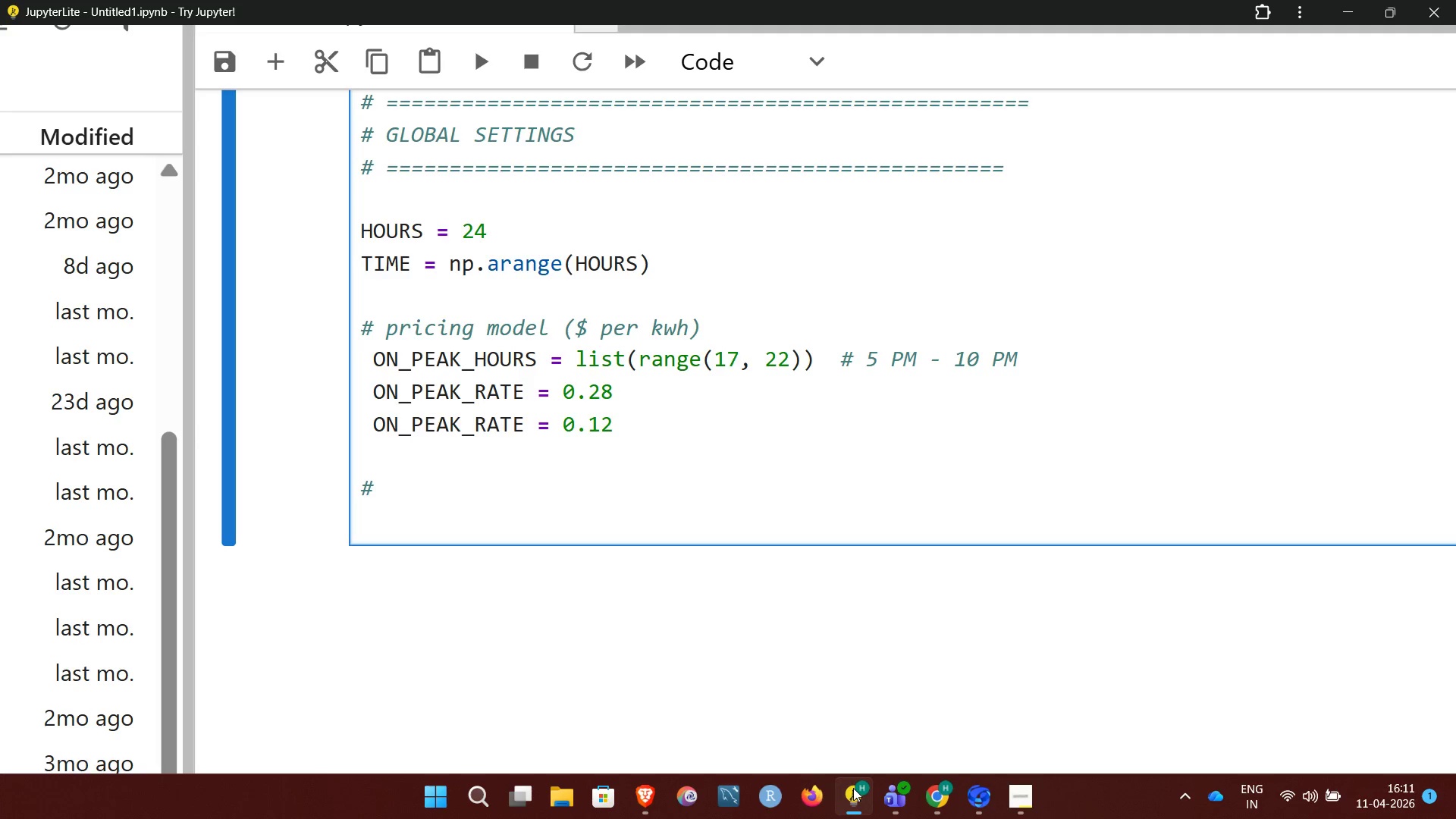 
key(Space)
 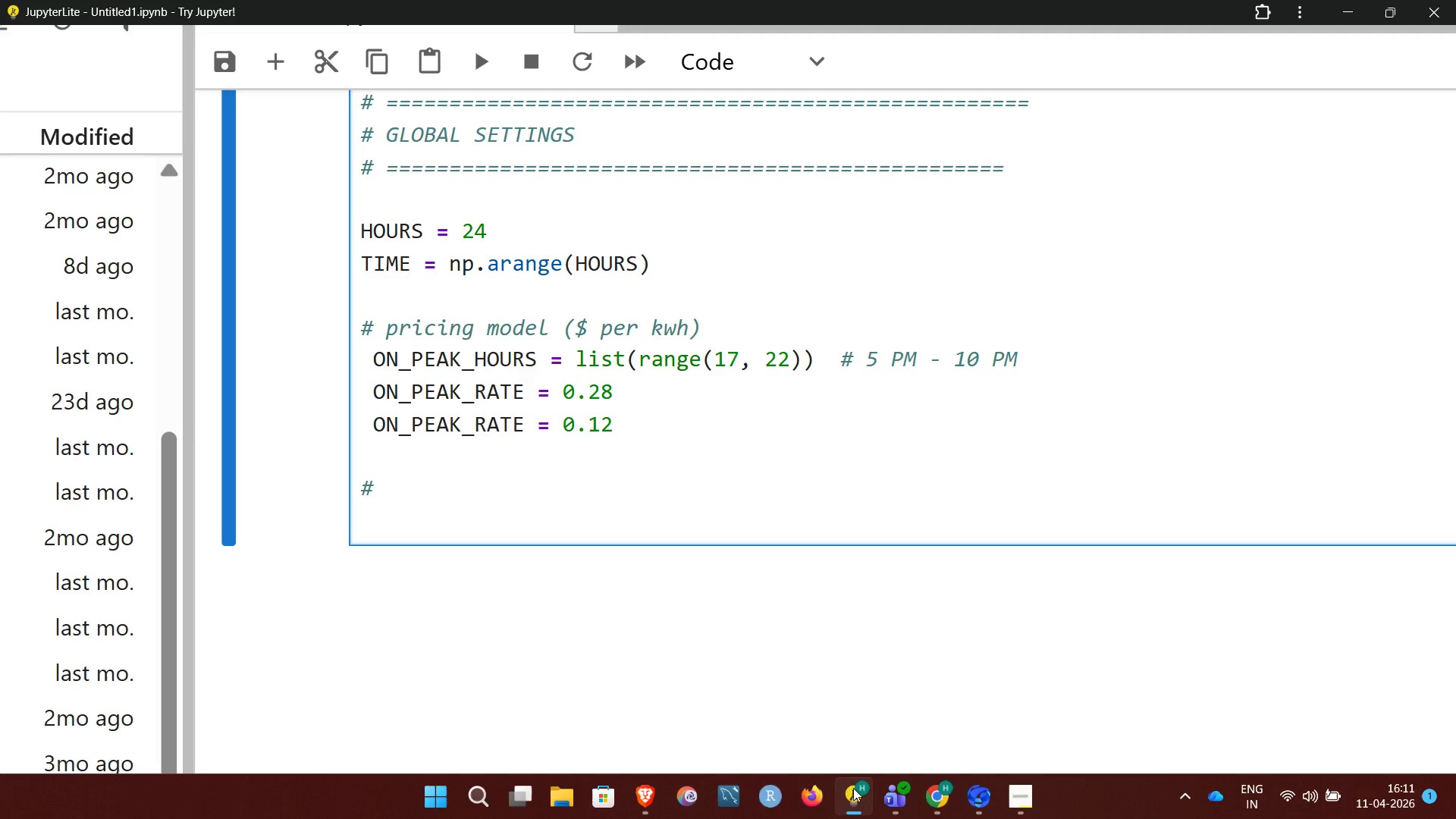 
hold_key(key=Equal, duration=1.52)
 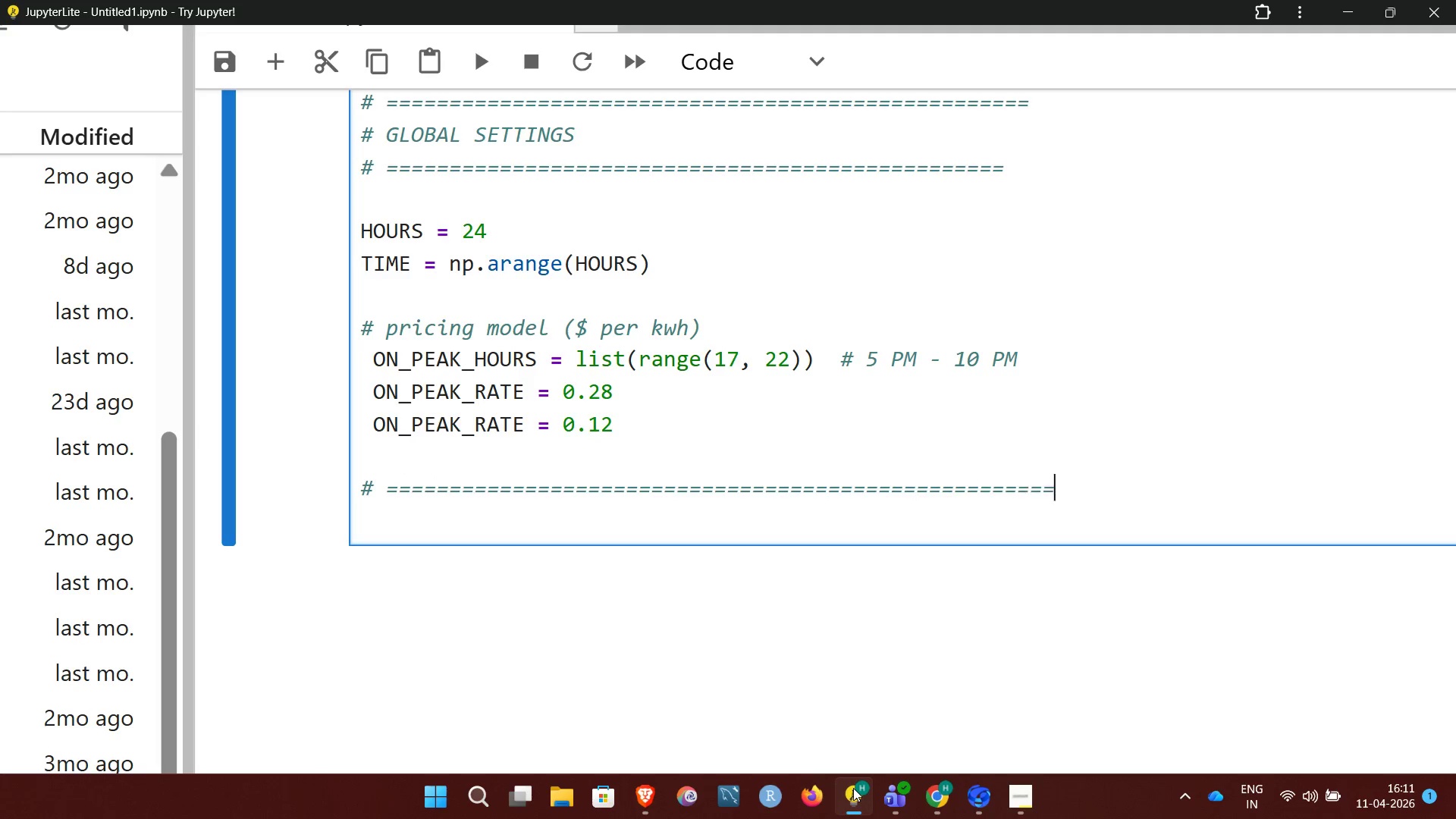 
hold_key(key=Equal, duration=0.64)
 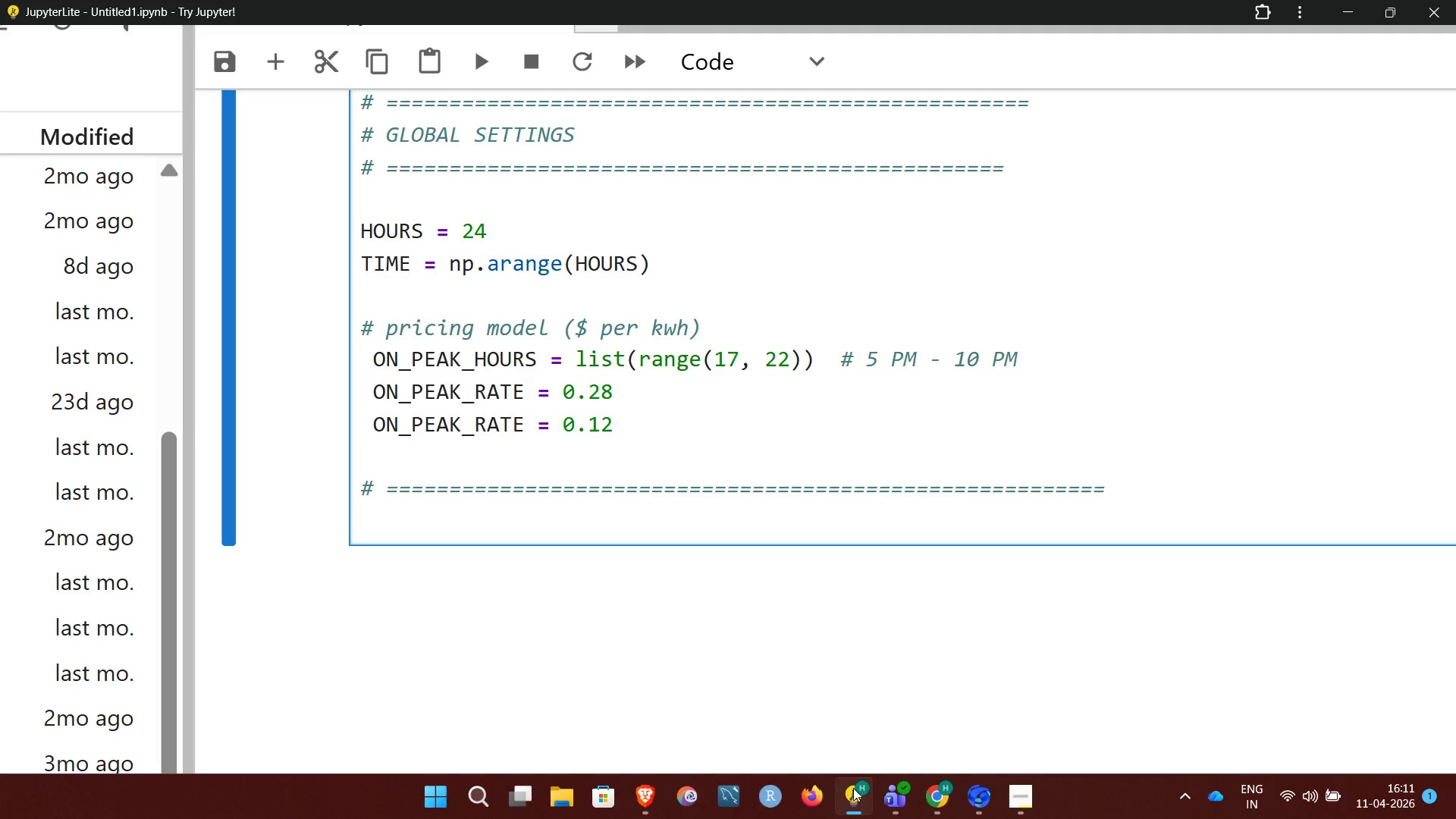 
key(Enter)
 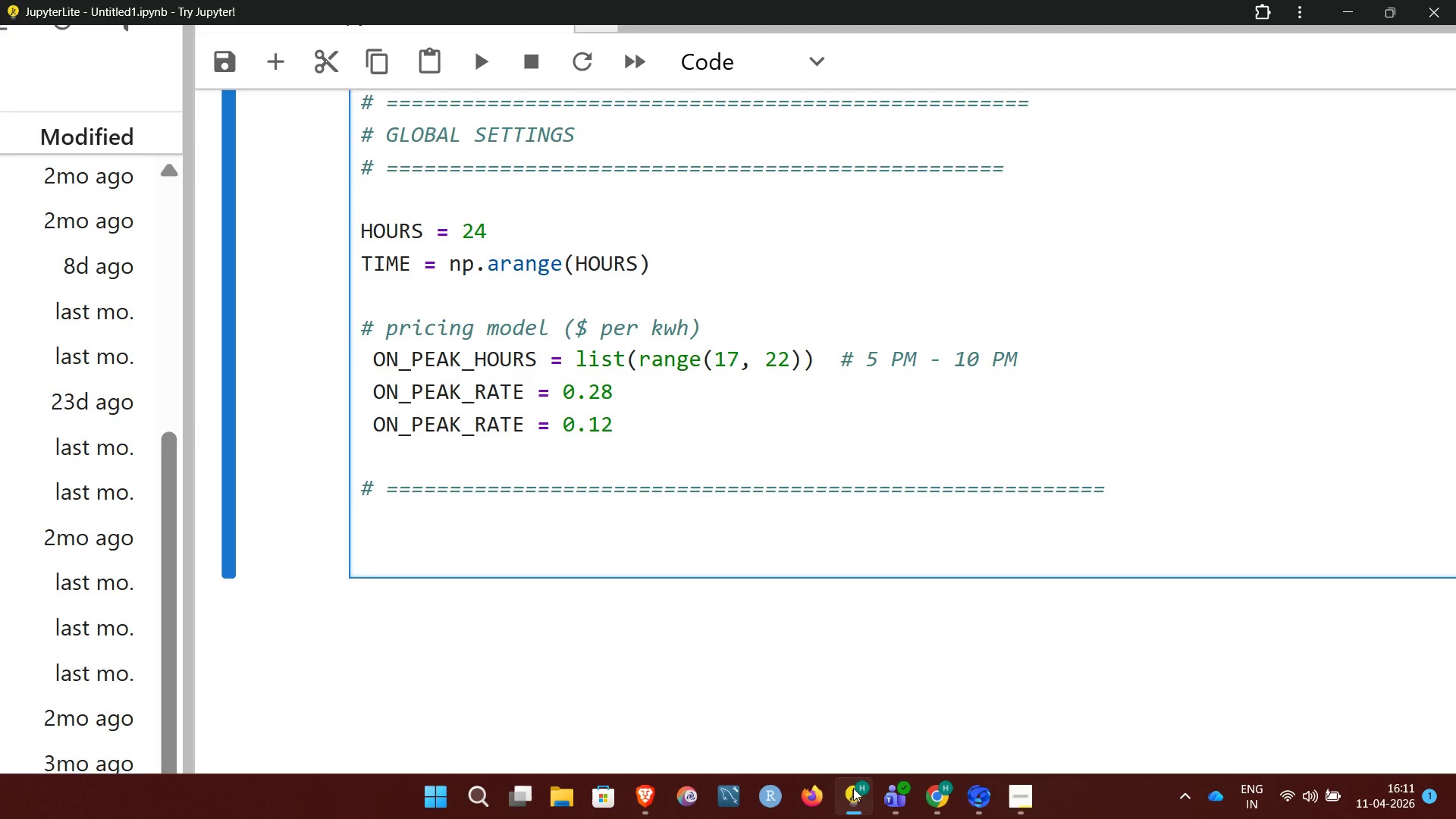 
key(Shift+3)
 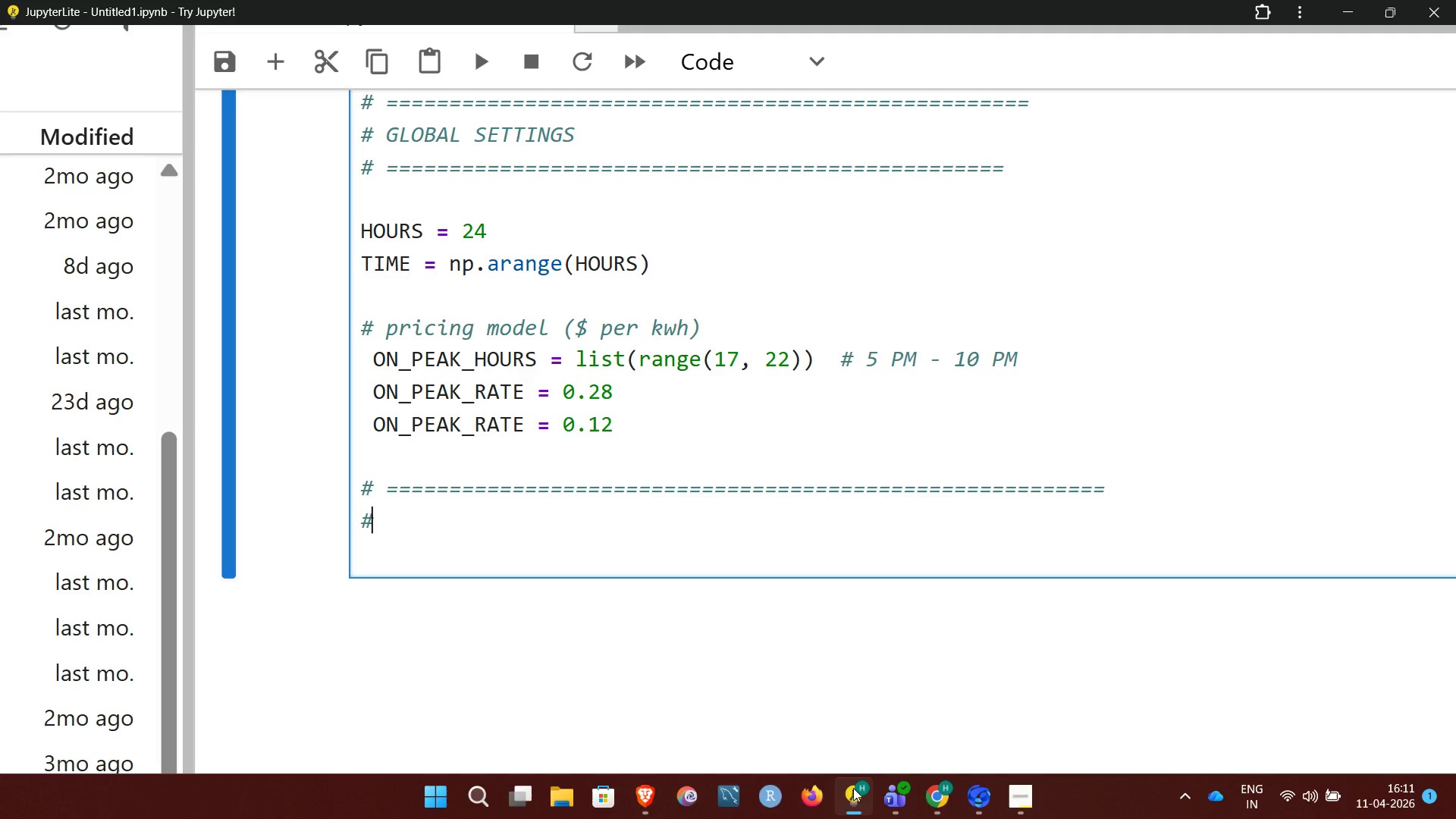 
type( APP)
 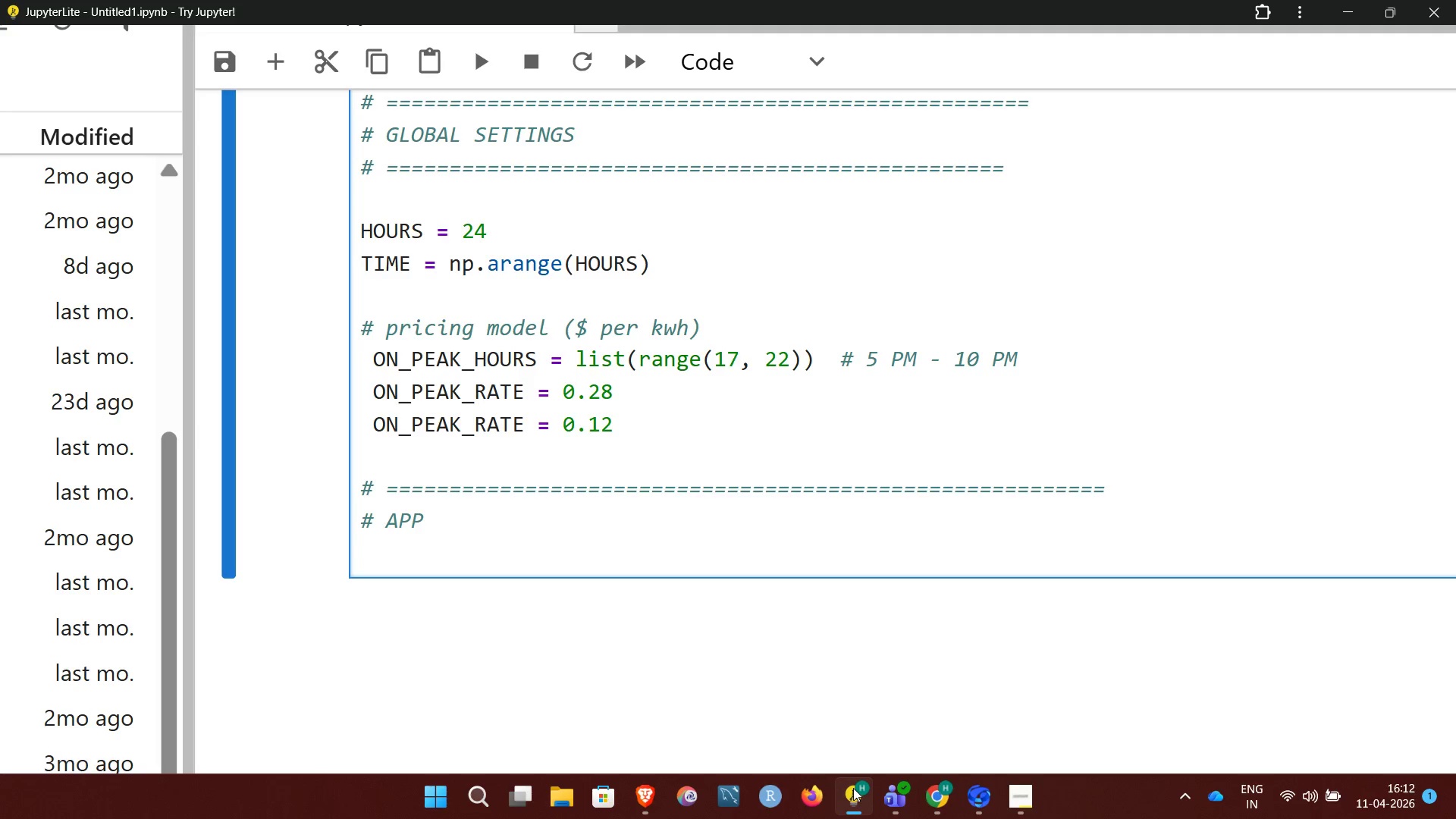 
wait(12.91)
 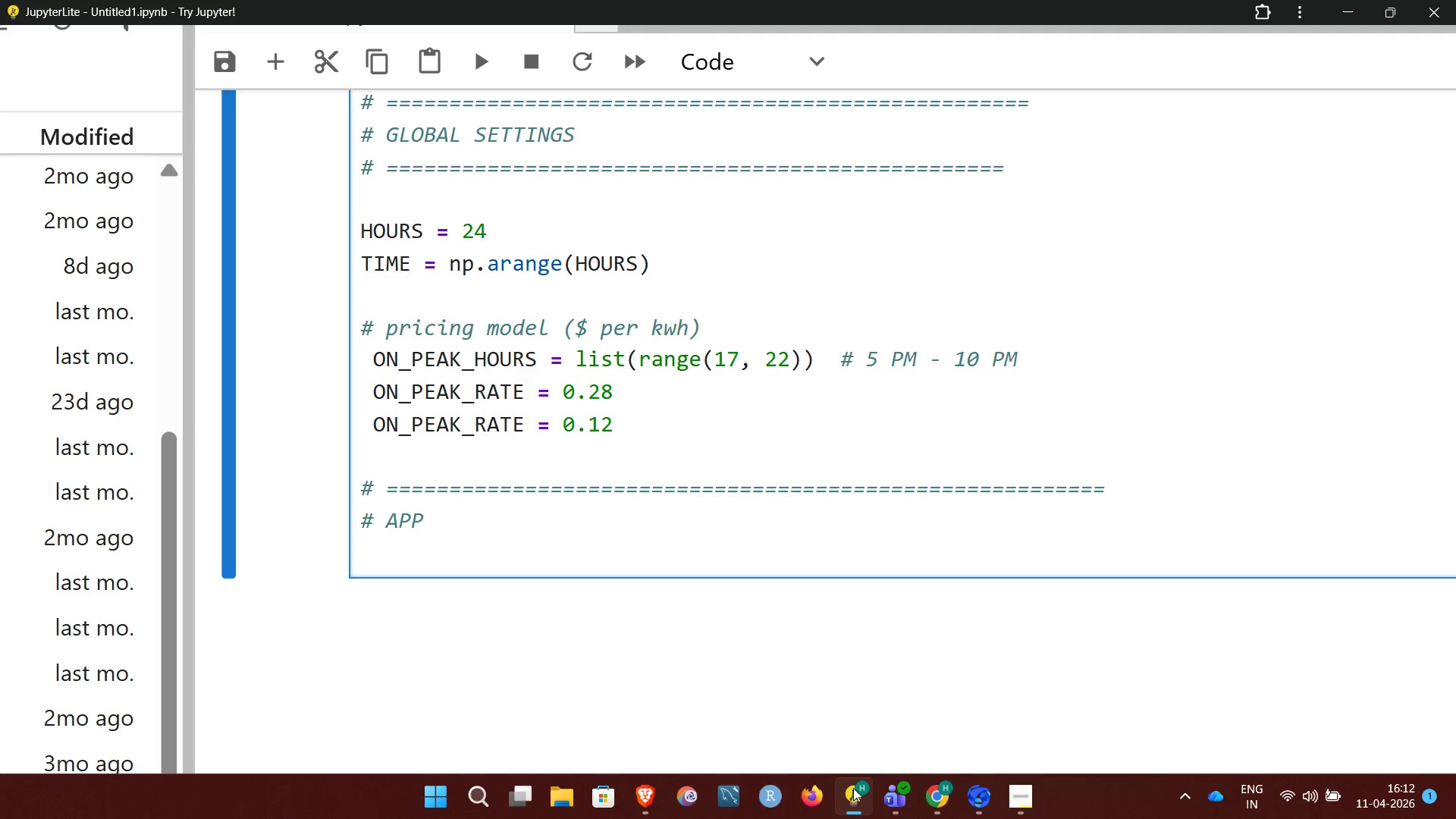 
type(LIANCE)
 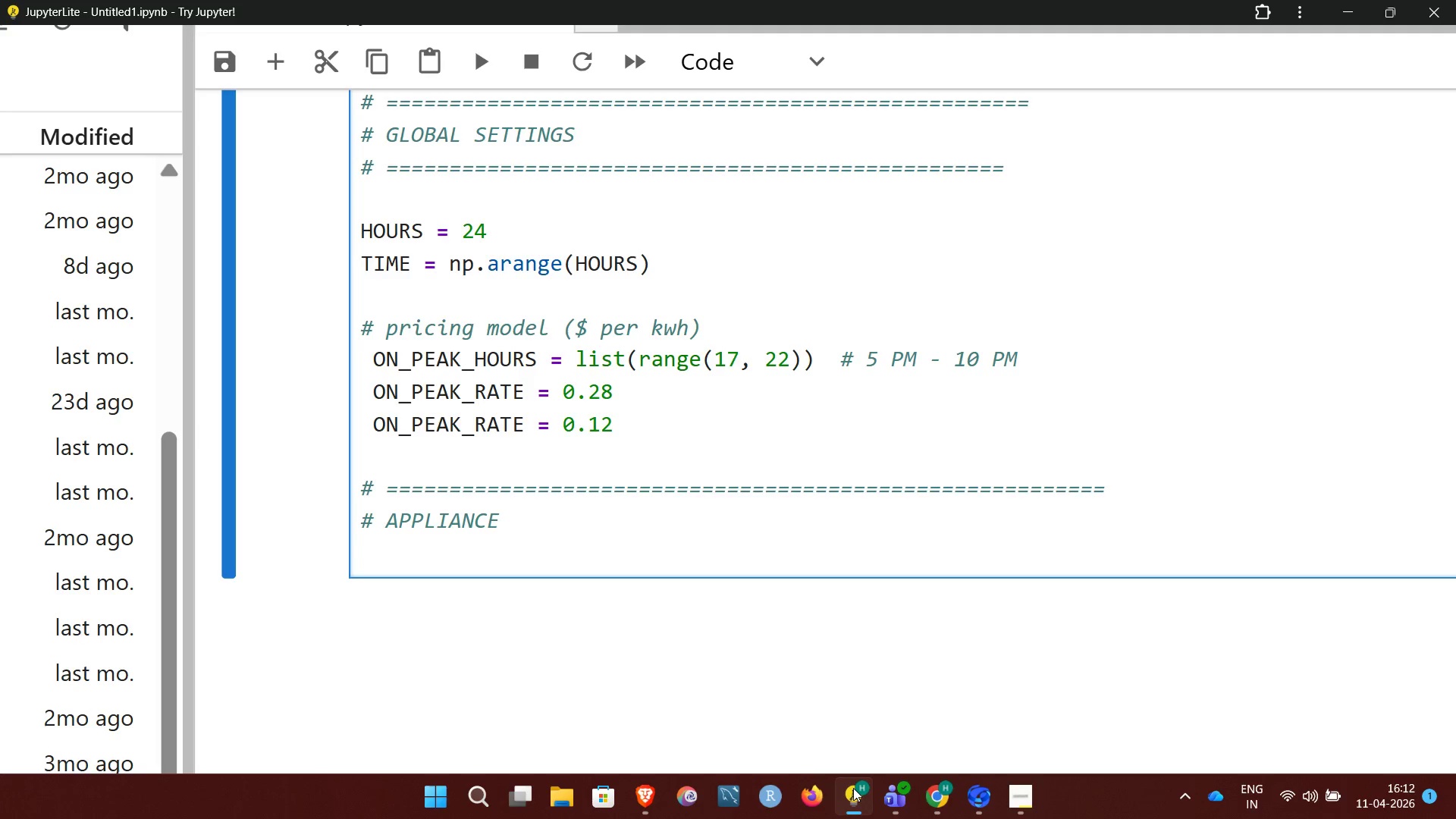 
type( DEFINA)
 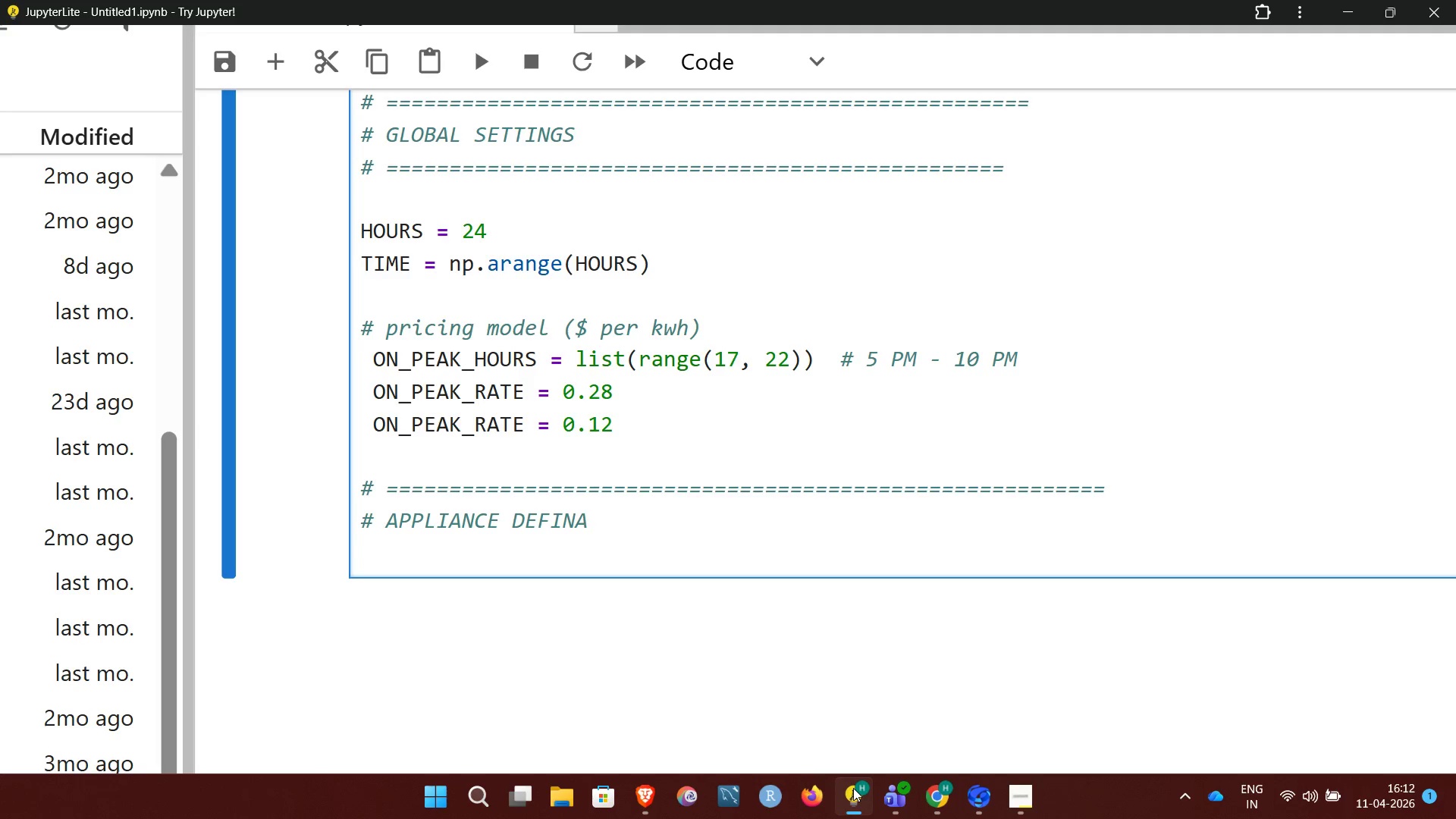 
wait(7.17)
 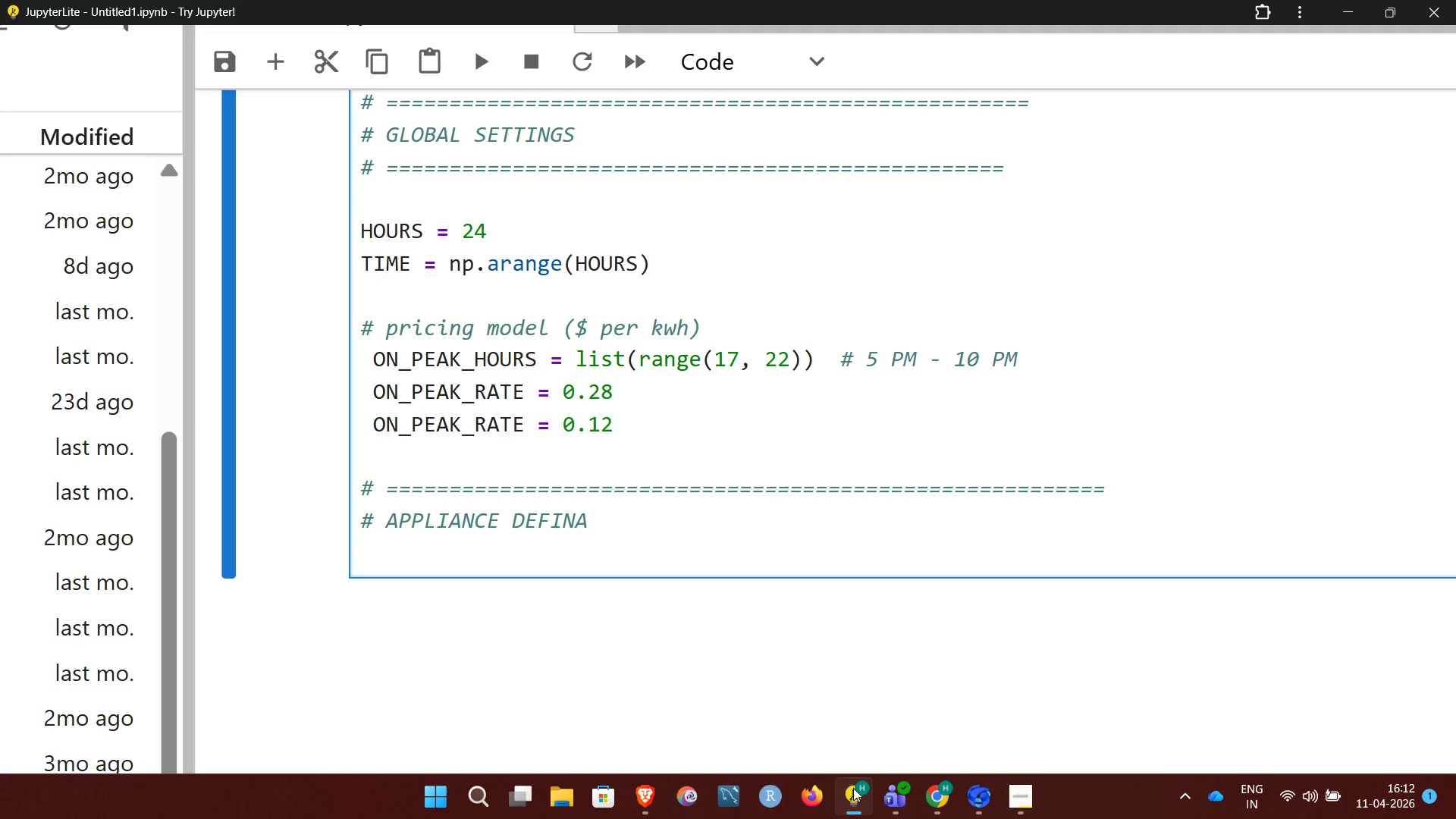 
key(Backspace)
type(ITIONS)
 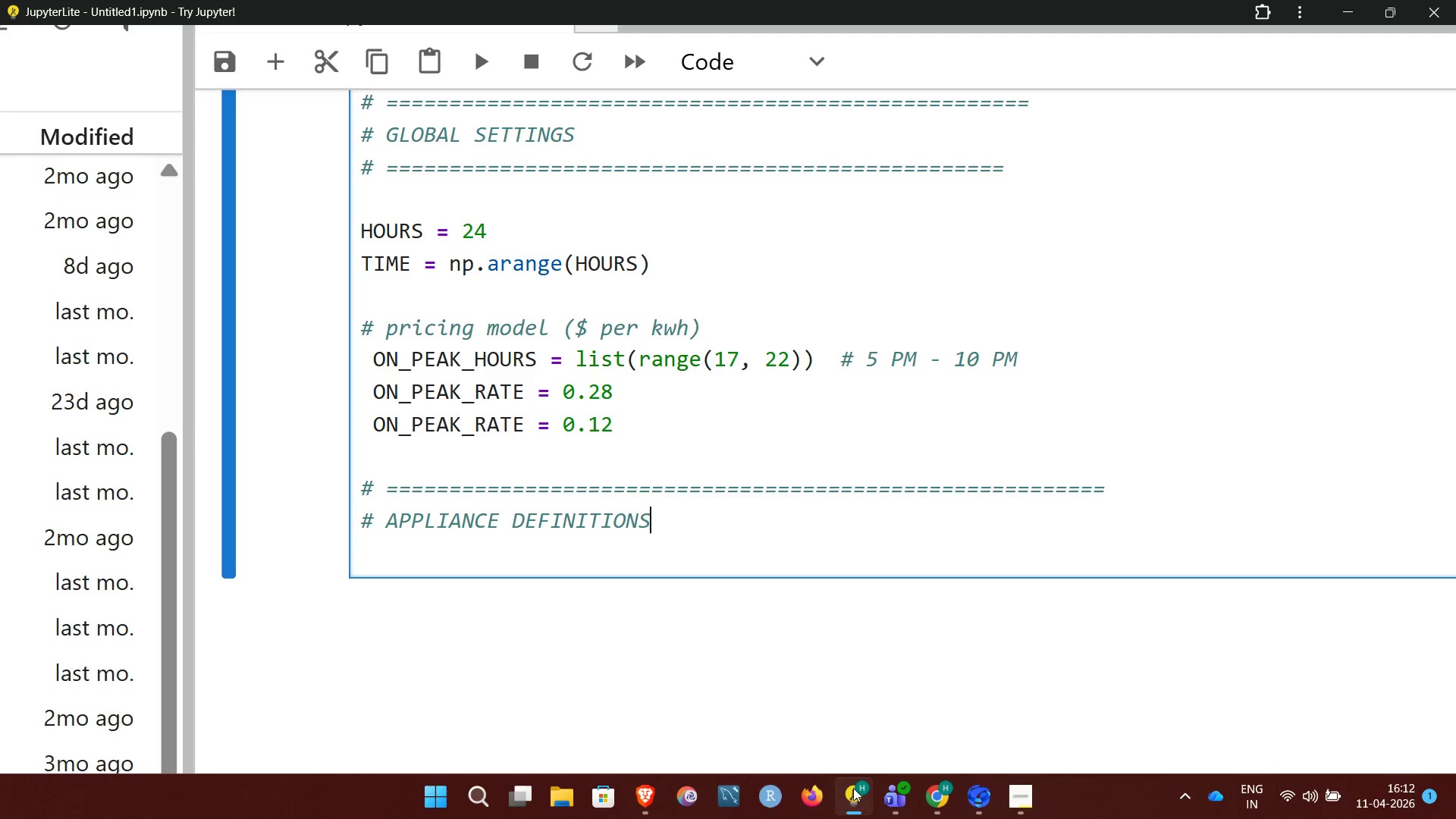 
type( (>=10 appliances))
 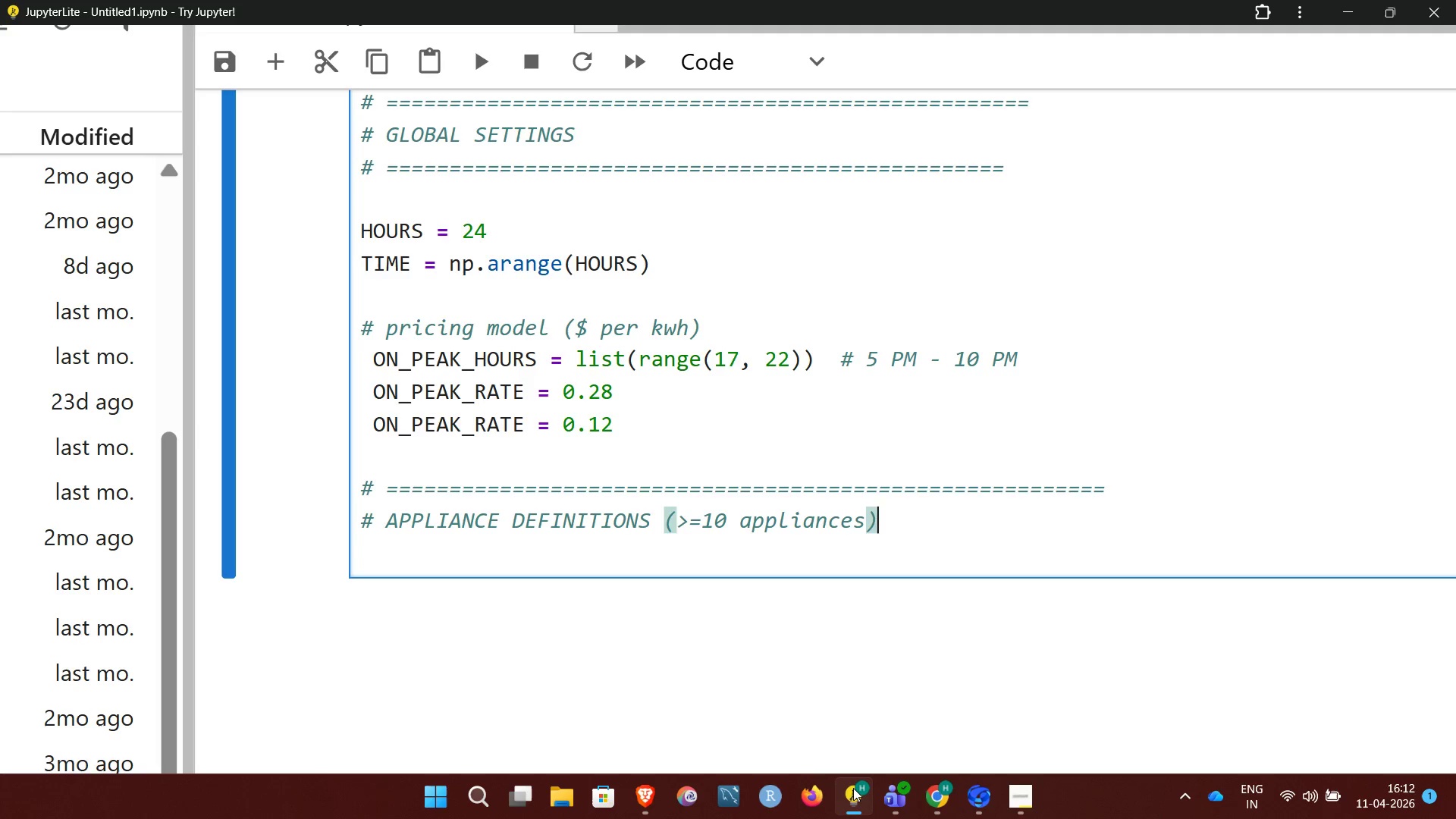 
key(Enter)
 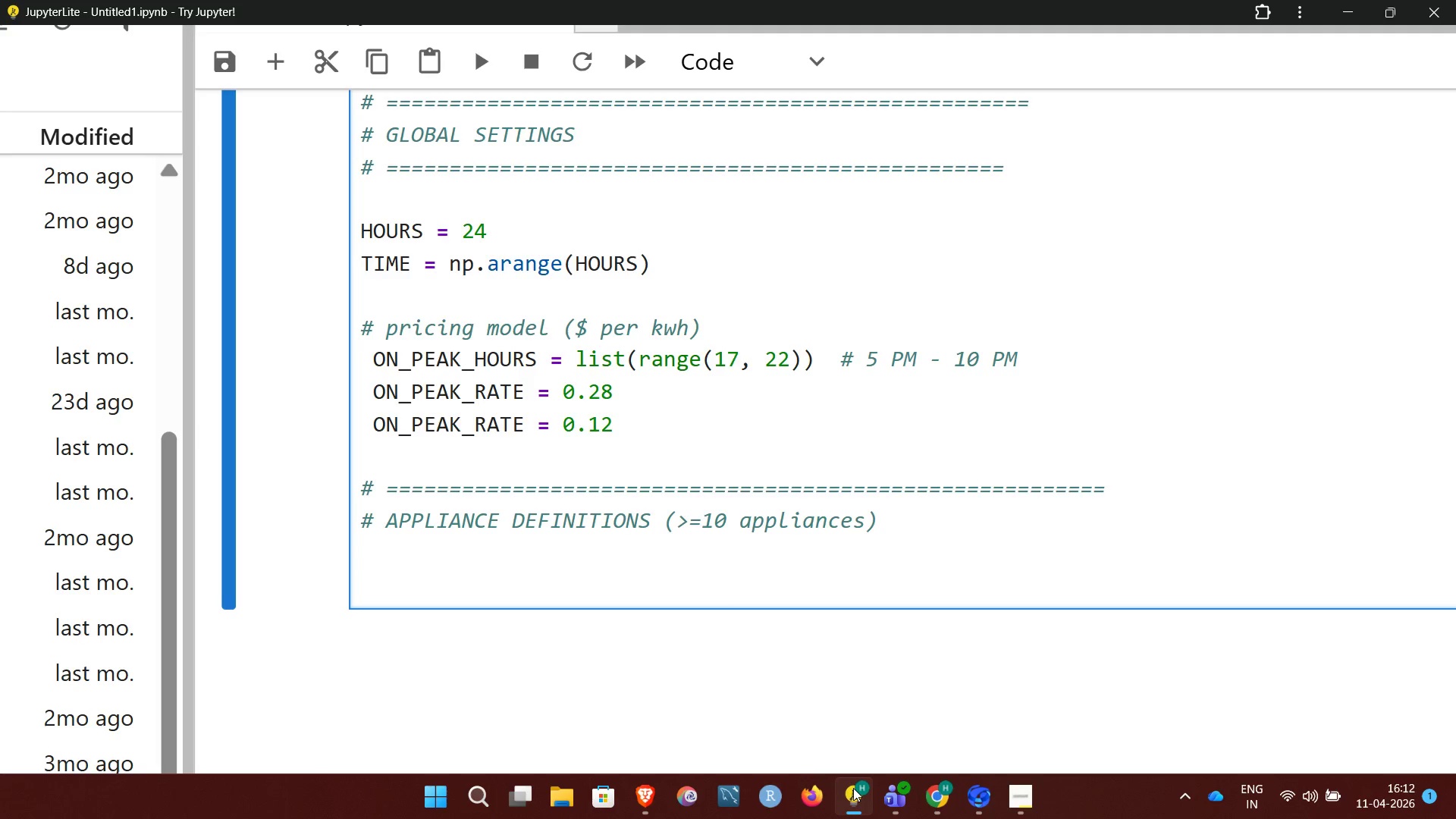 
key(Shift+3)
 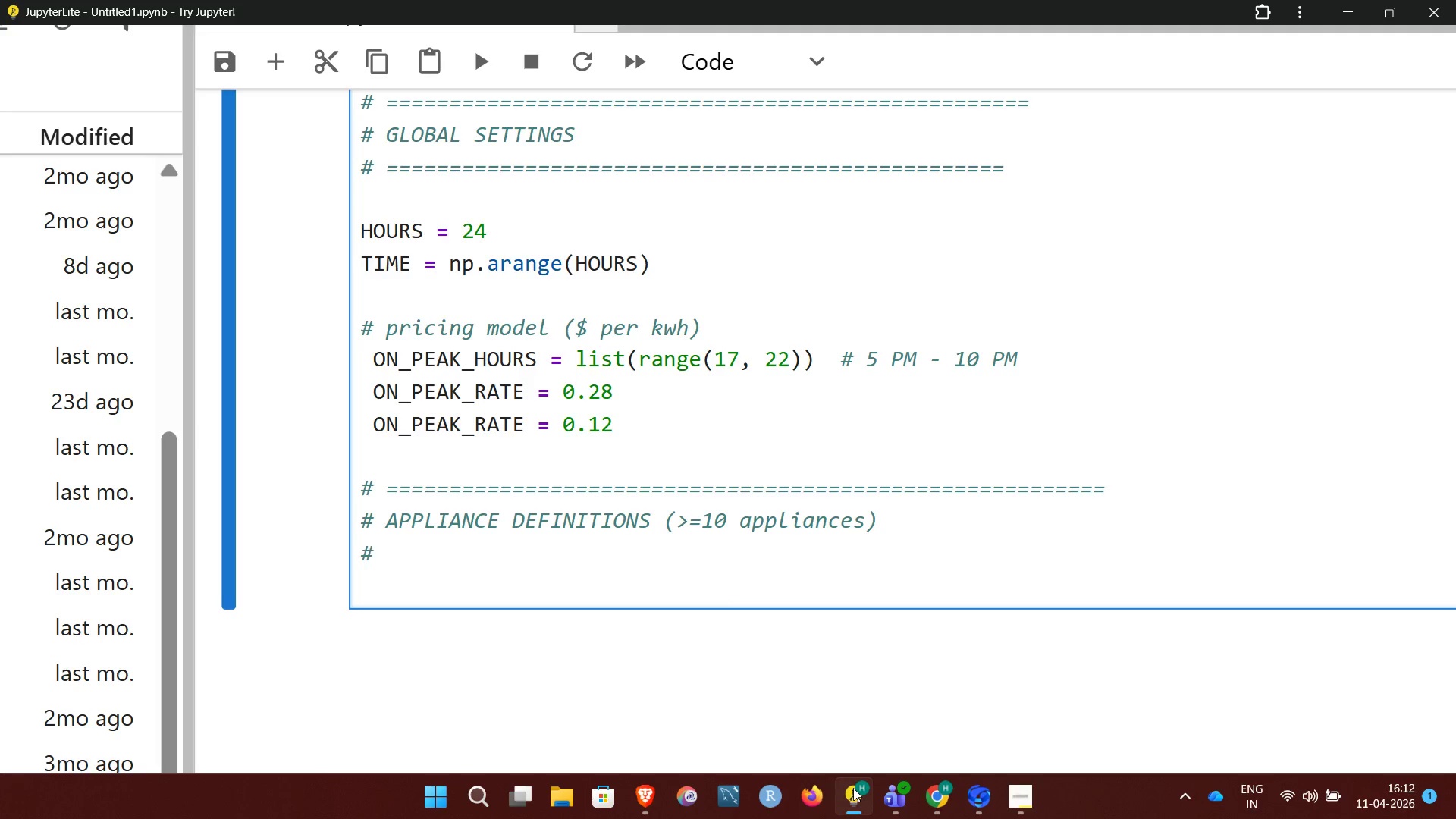 
key(Space)
 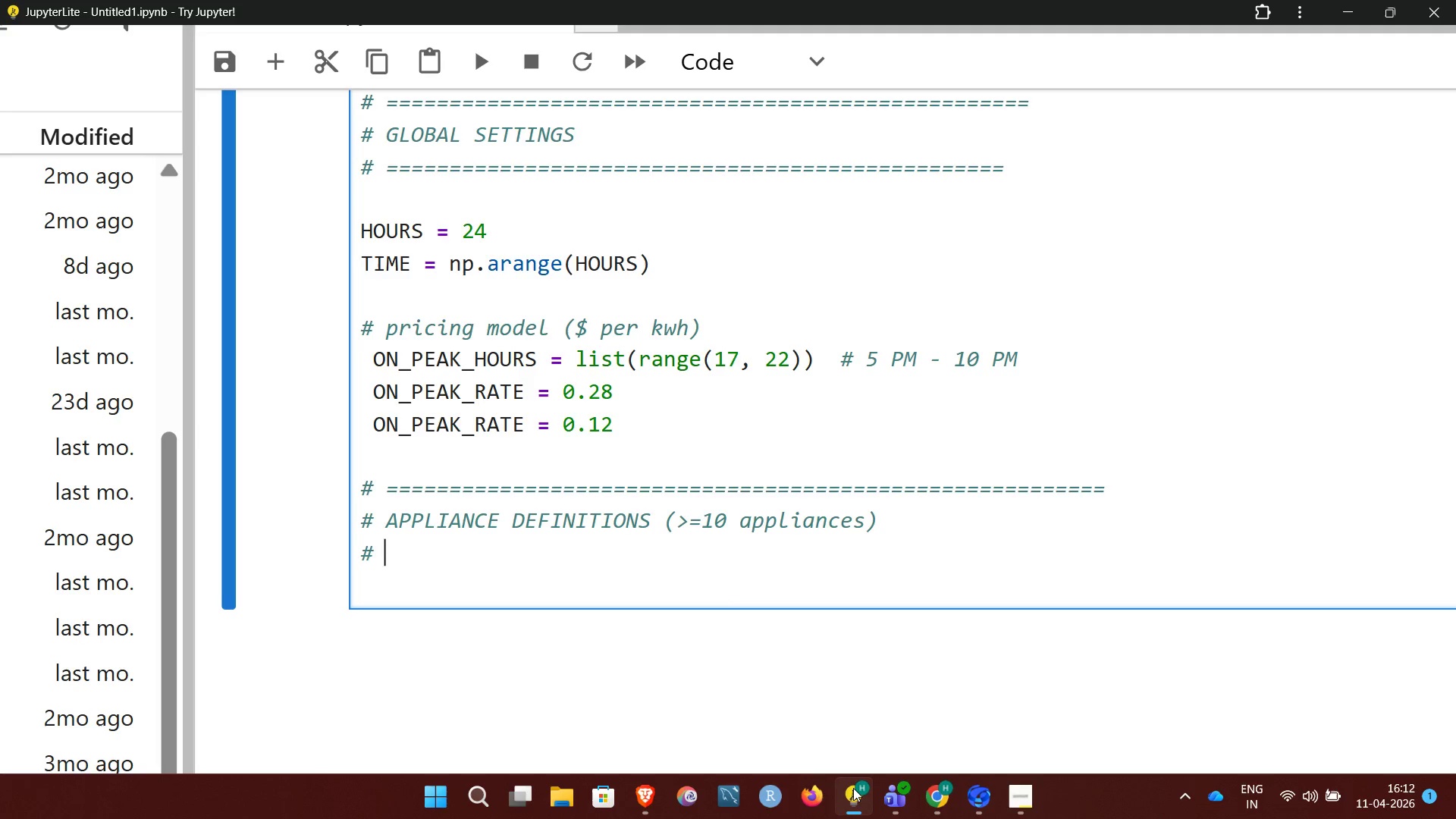 
hold_key(key=Equal, duration=1.52)
 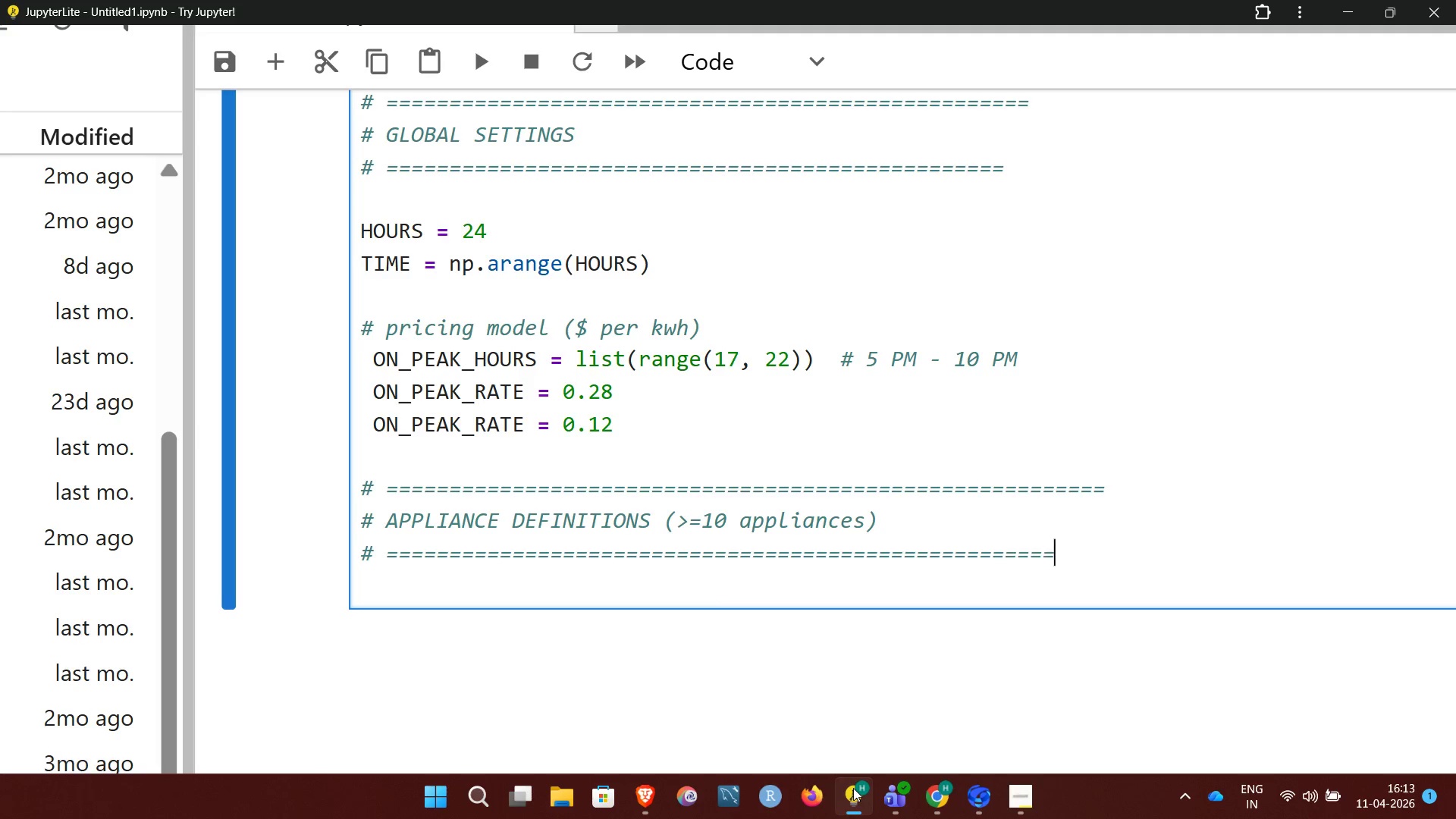 
hold_key(key=Equal, duration=0.58)
 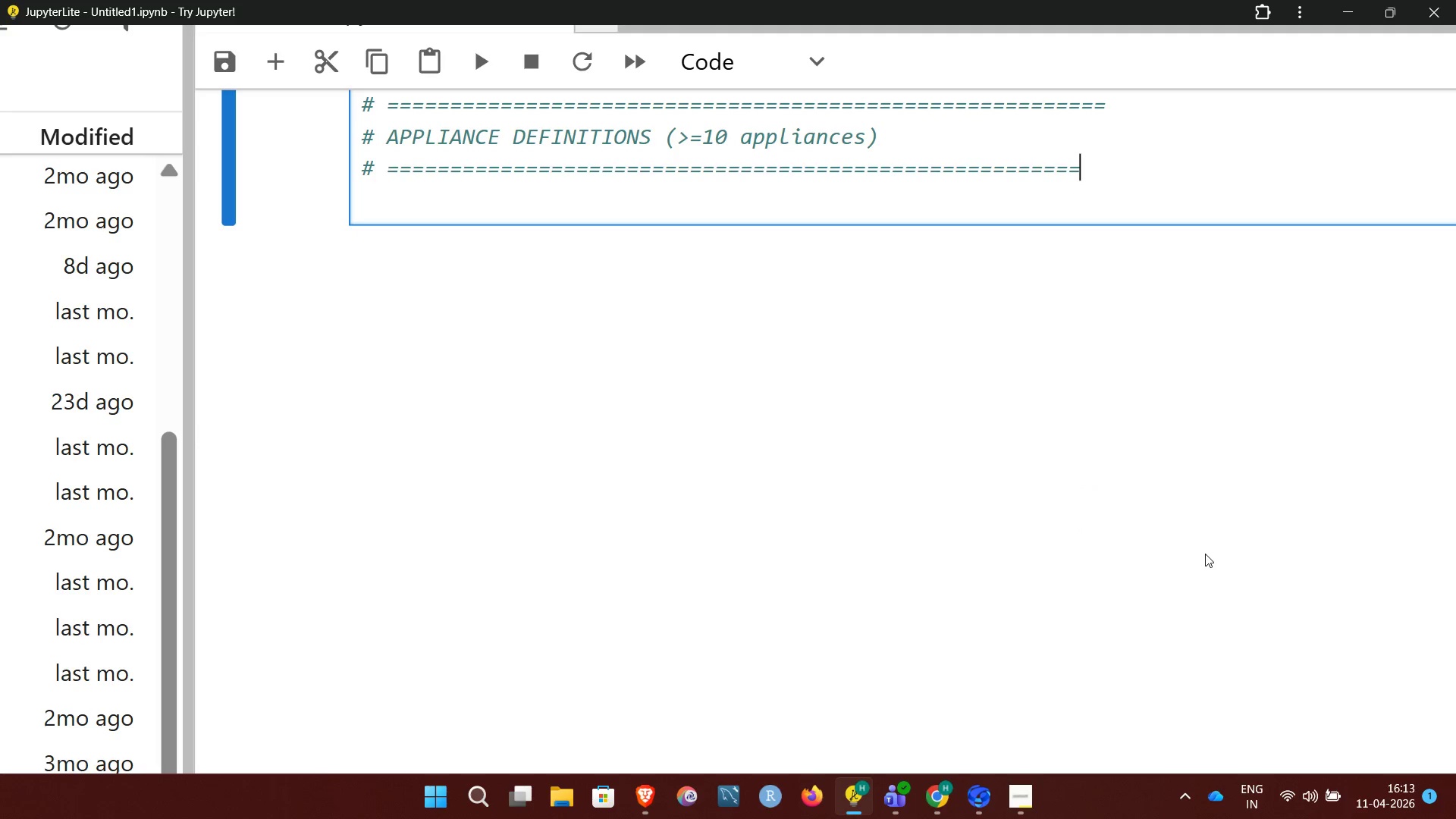 
wait(11.05)
 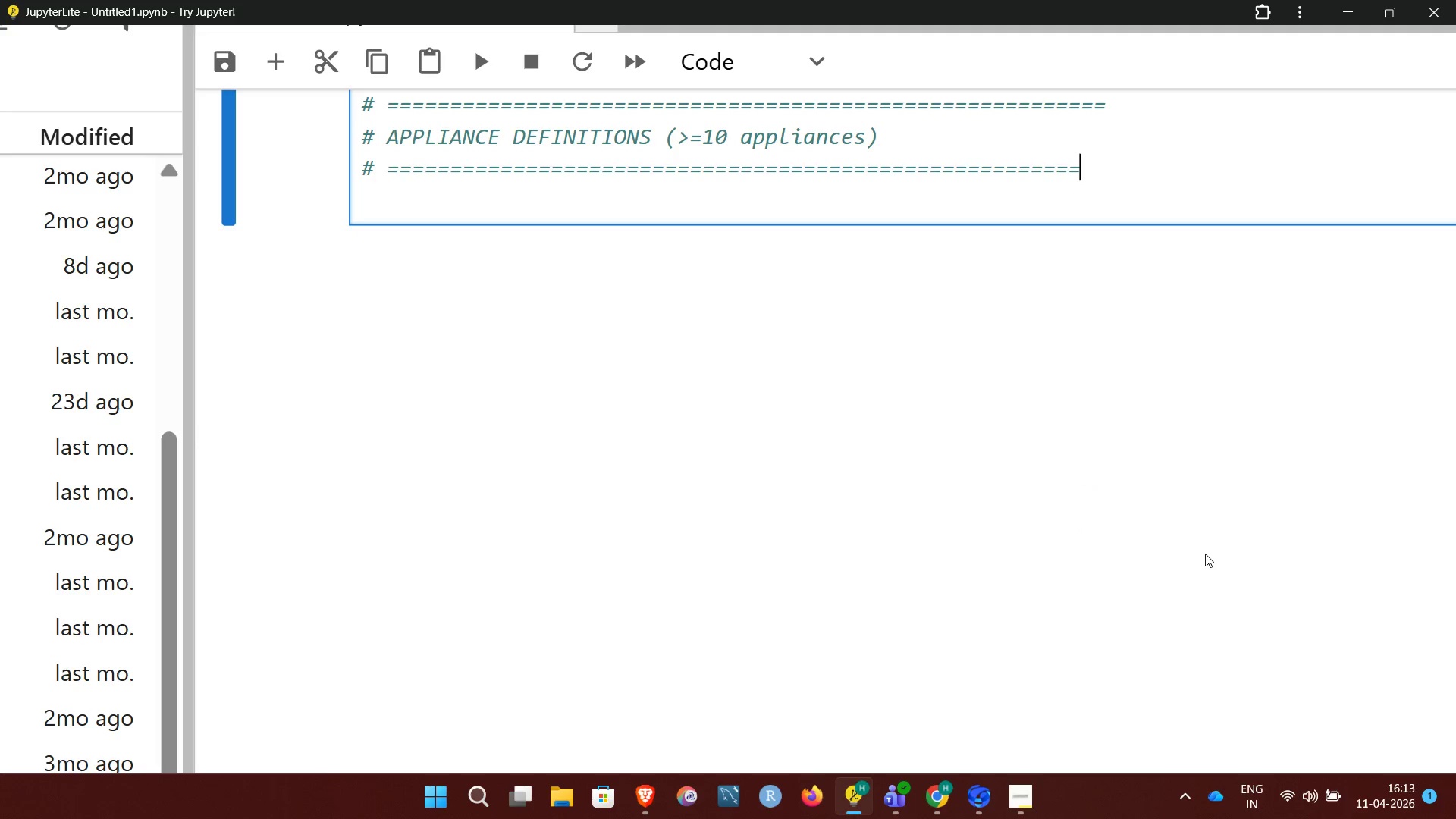 
key(Enter)
 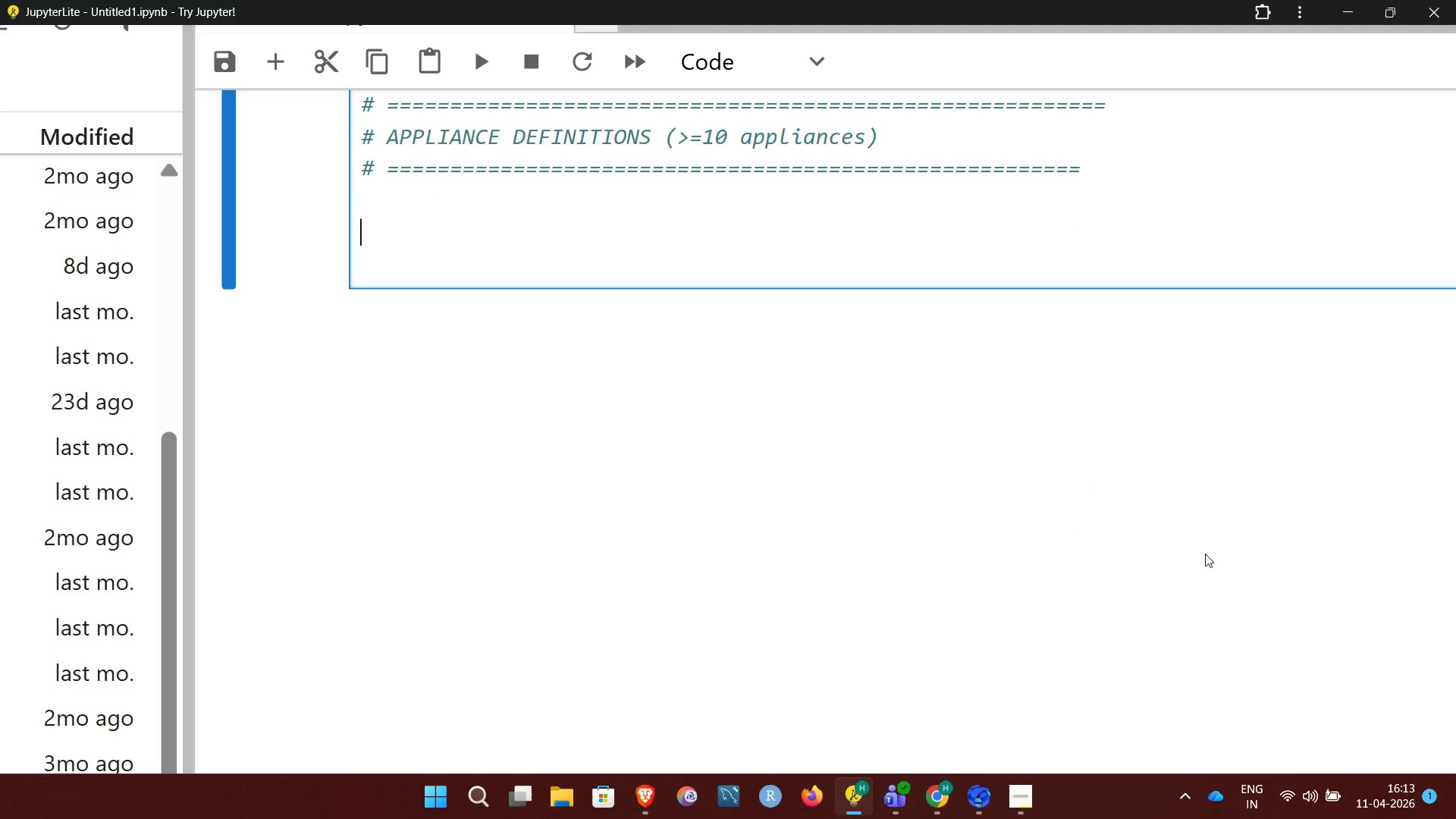 
key(Enter)
 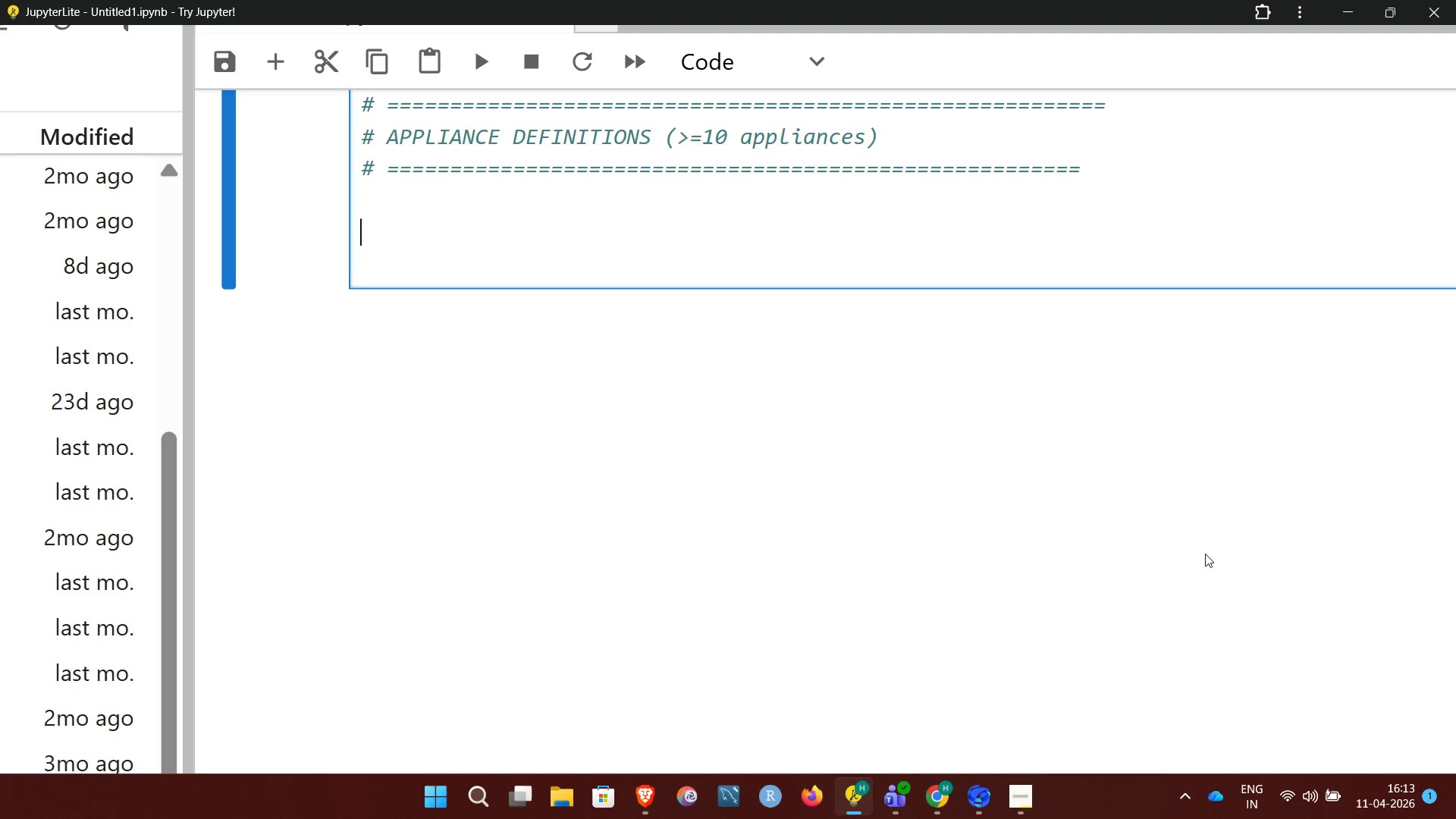 
type(appliances = [)
 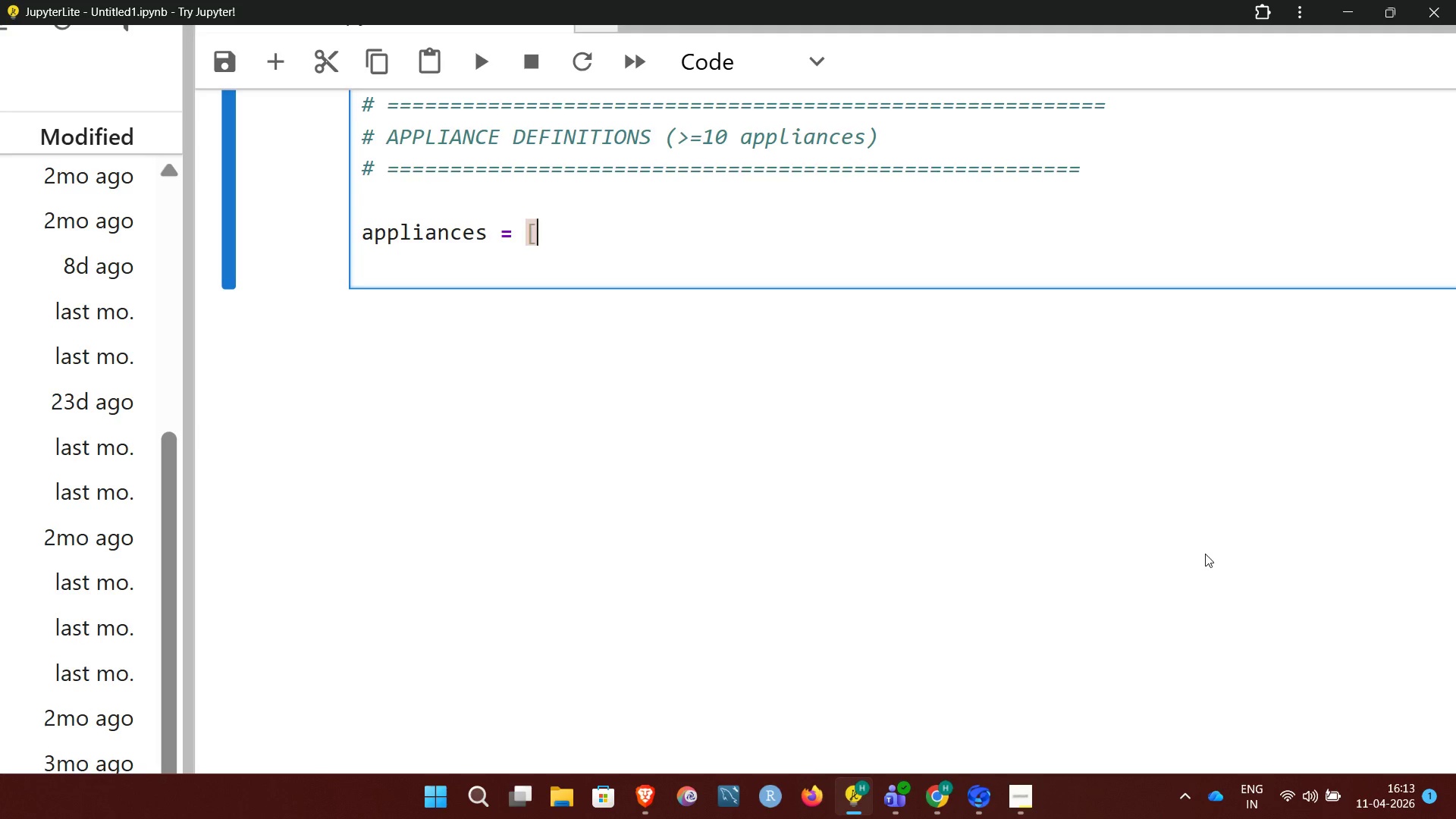 
key(Enter)
 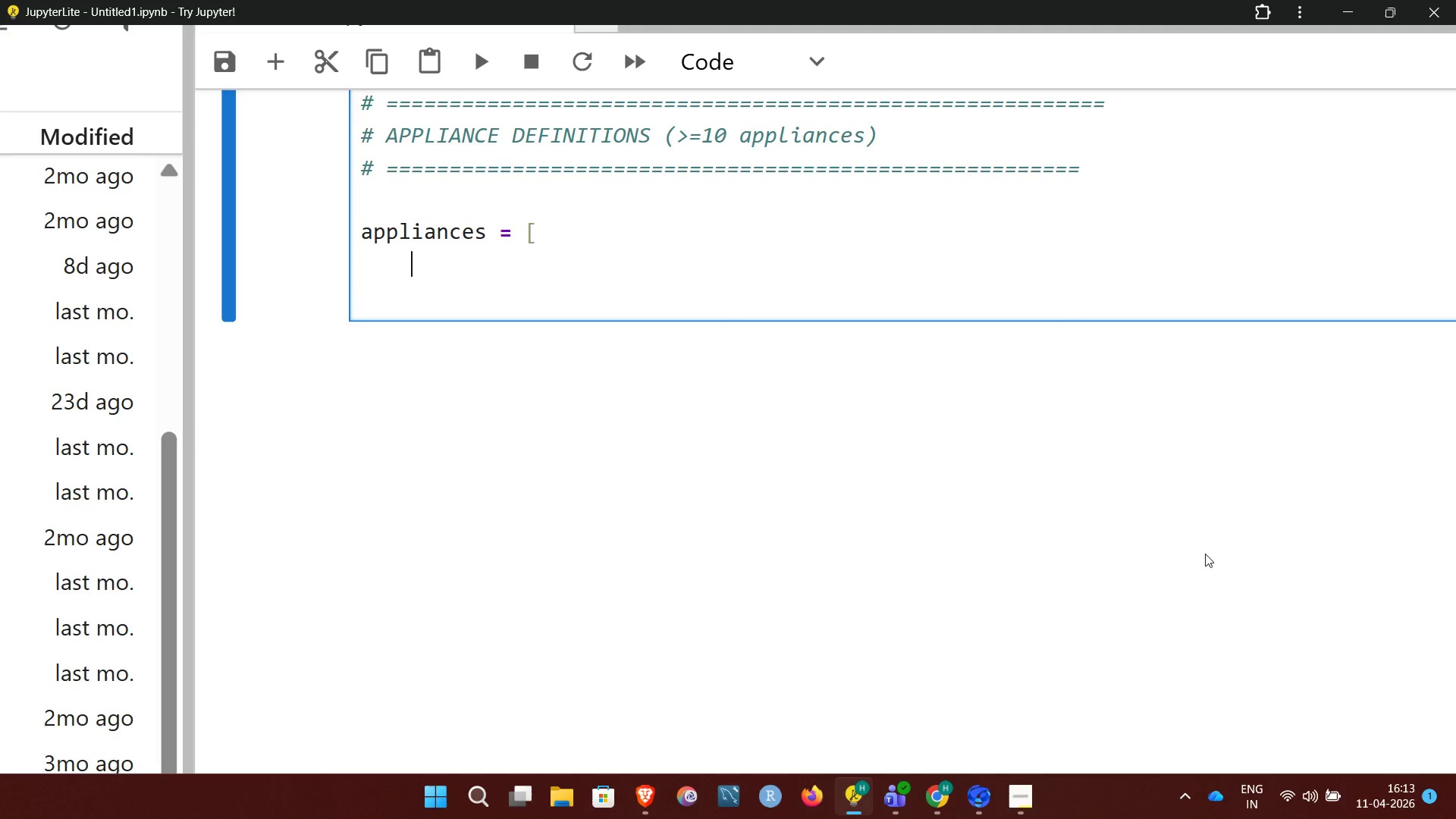 
wait(7.0)
 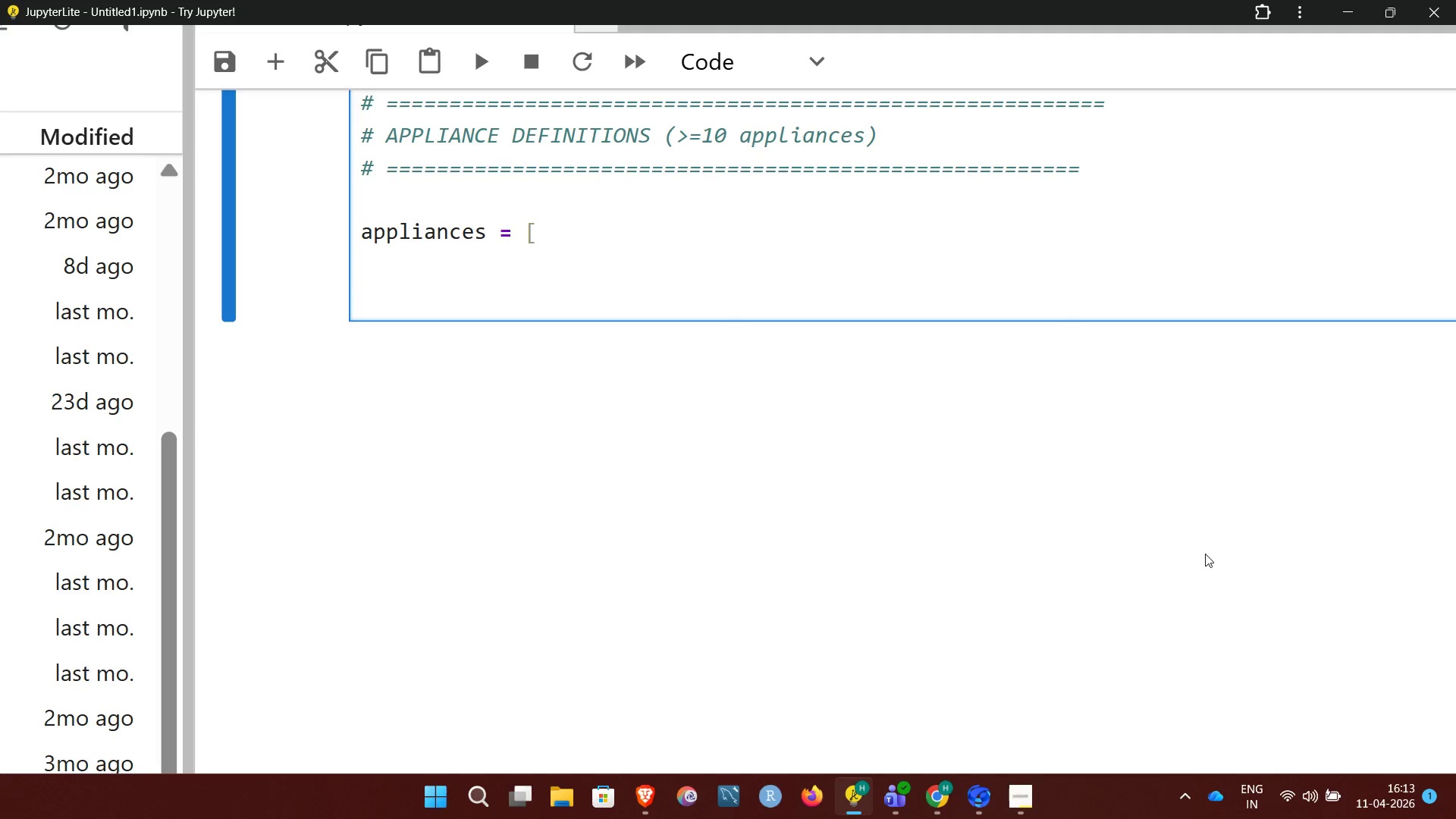 
type({"name)
 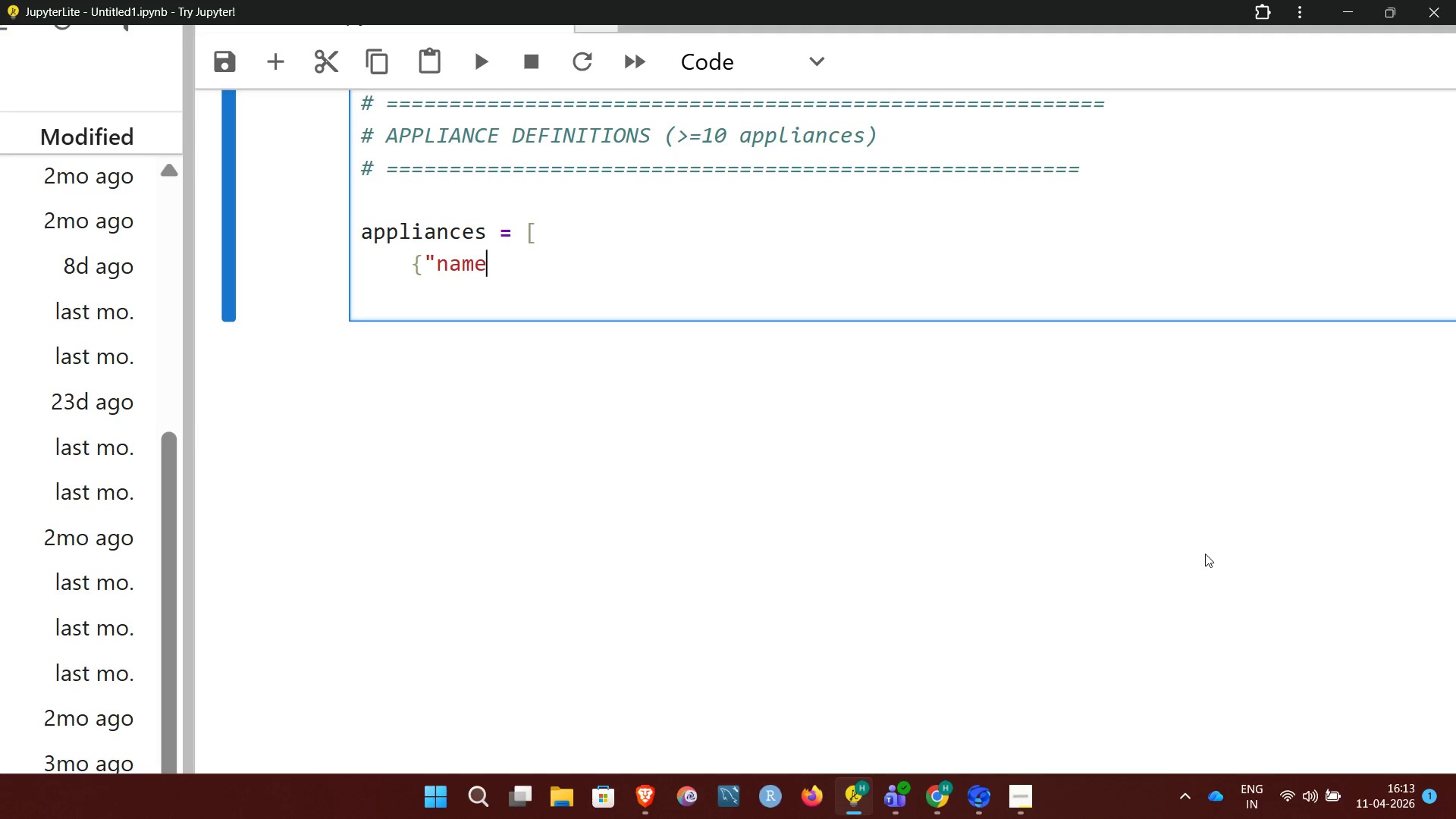 
key(Shift+Quote)
 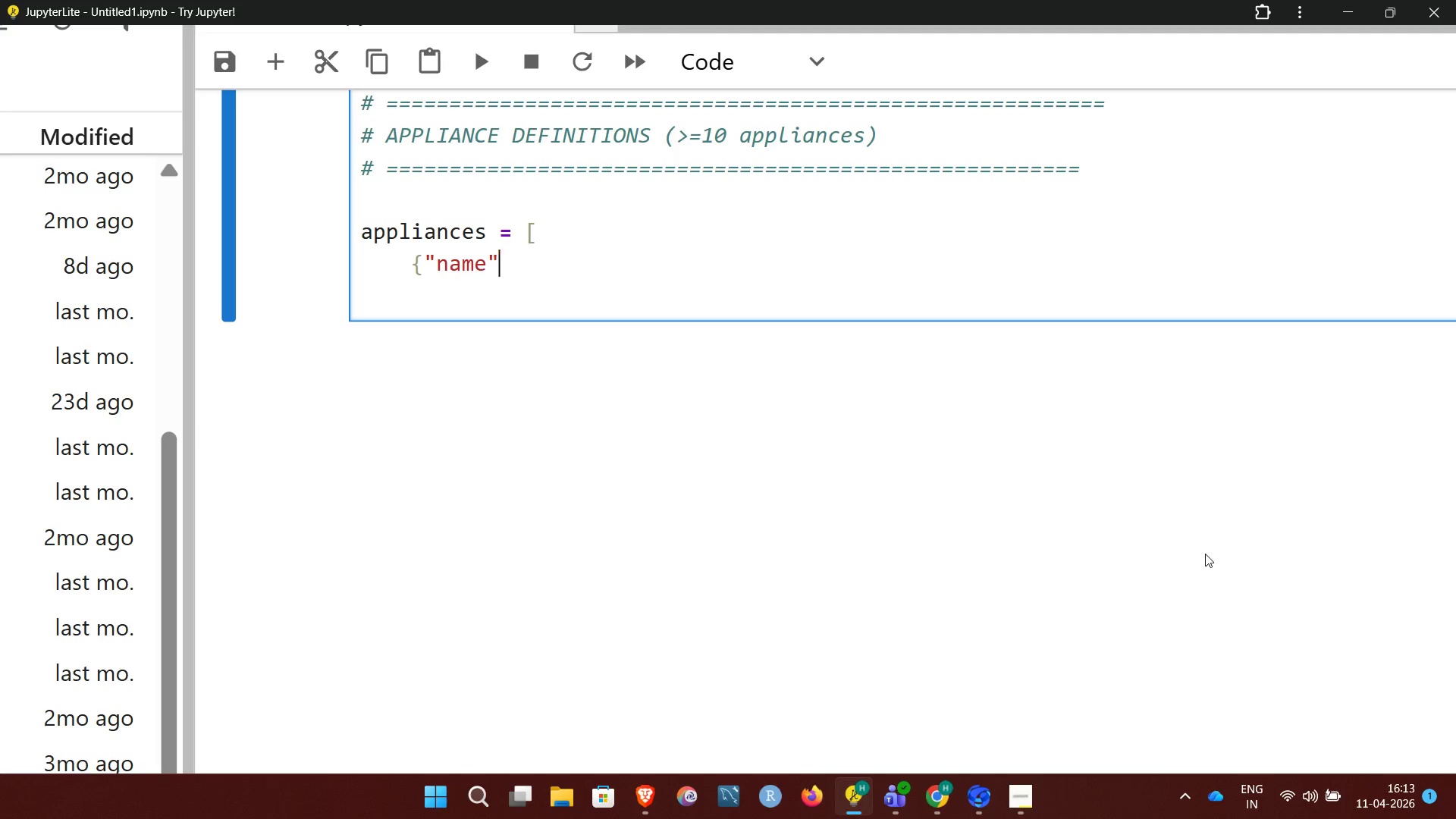 
type(")
key(Backspace)
type(: "refrigerator)
 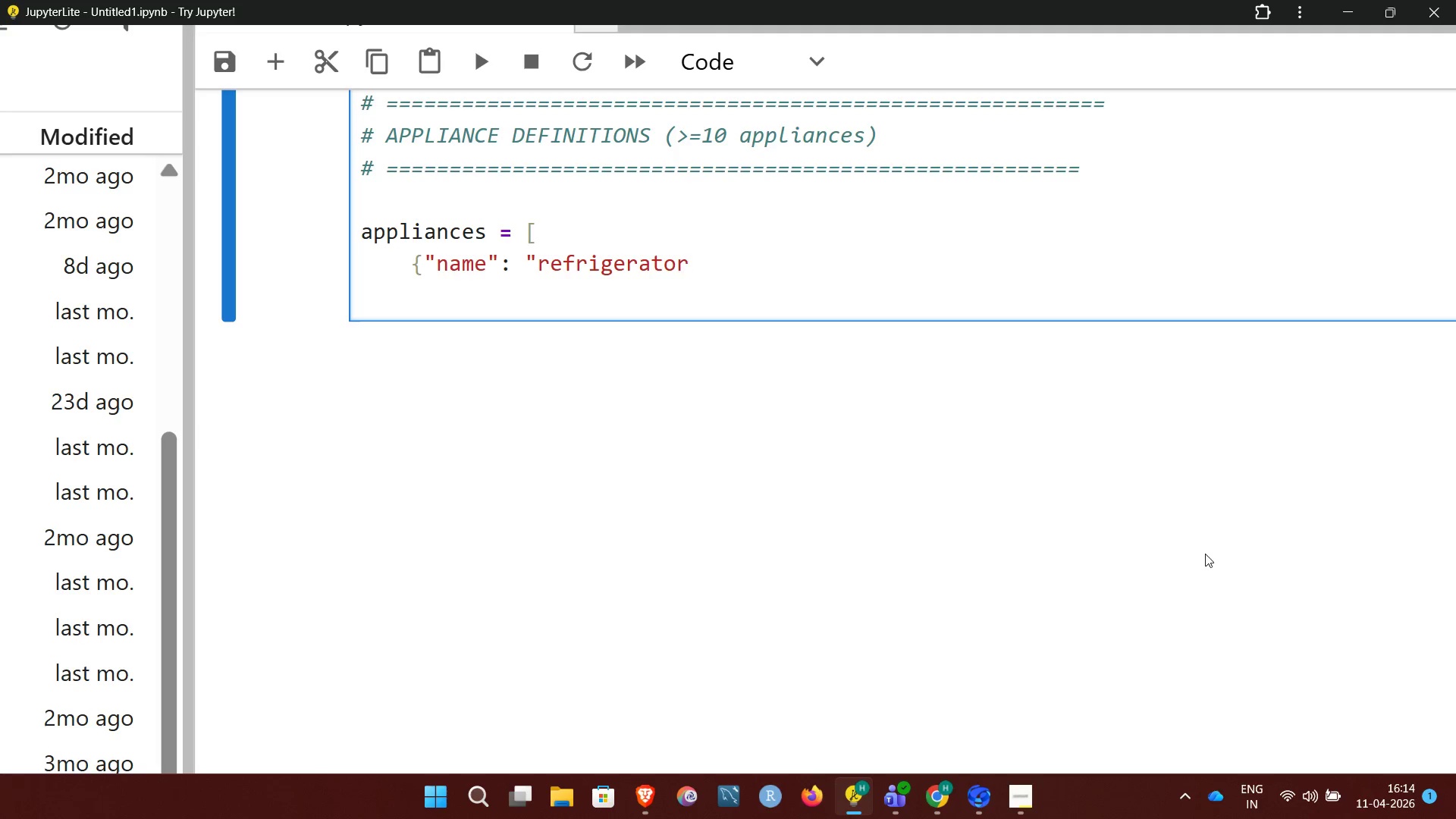 
type(", "power")
 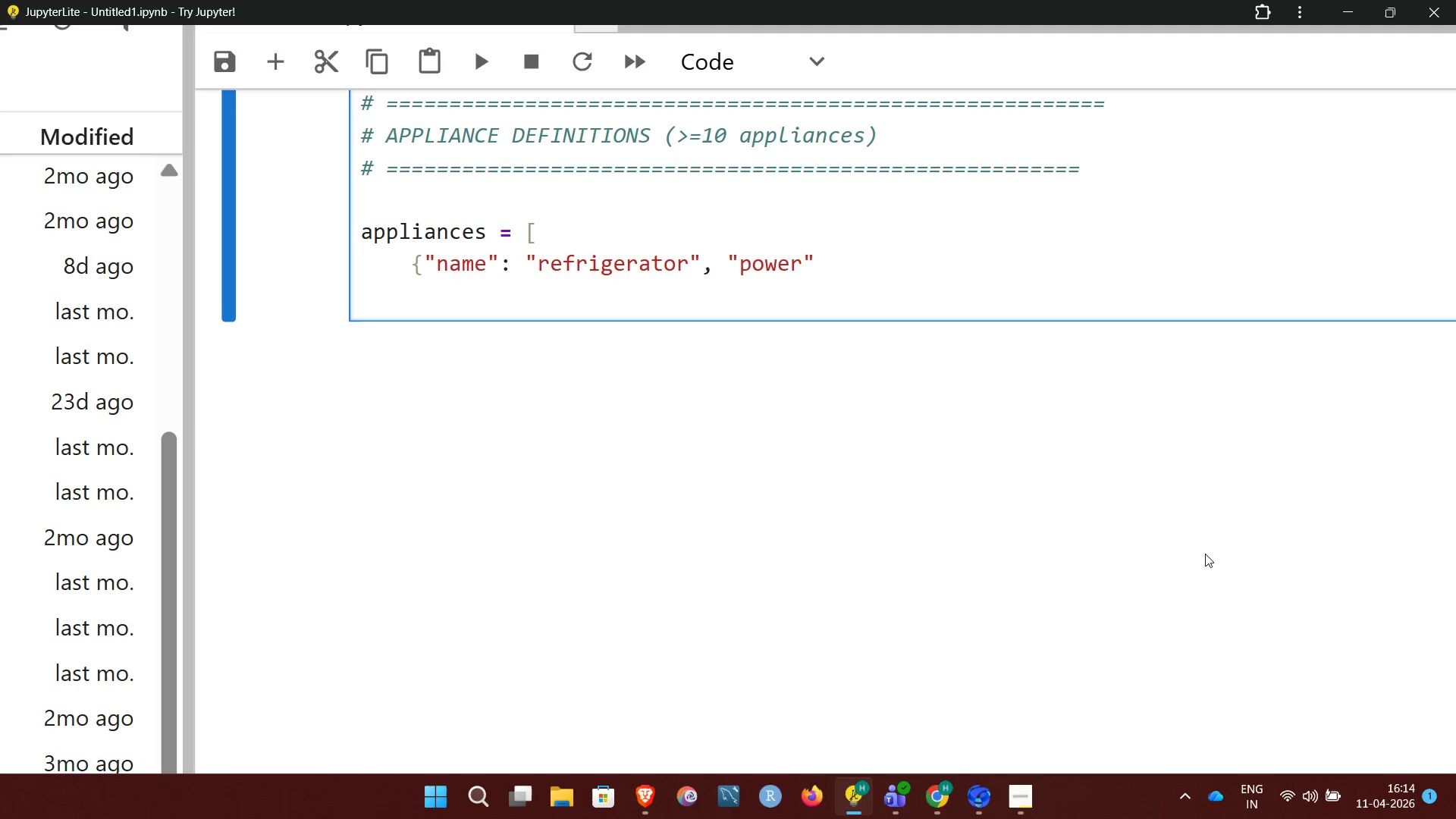 
type(: 150, )
 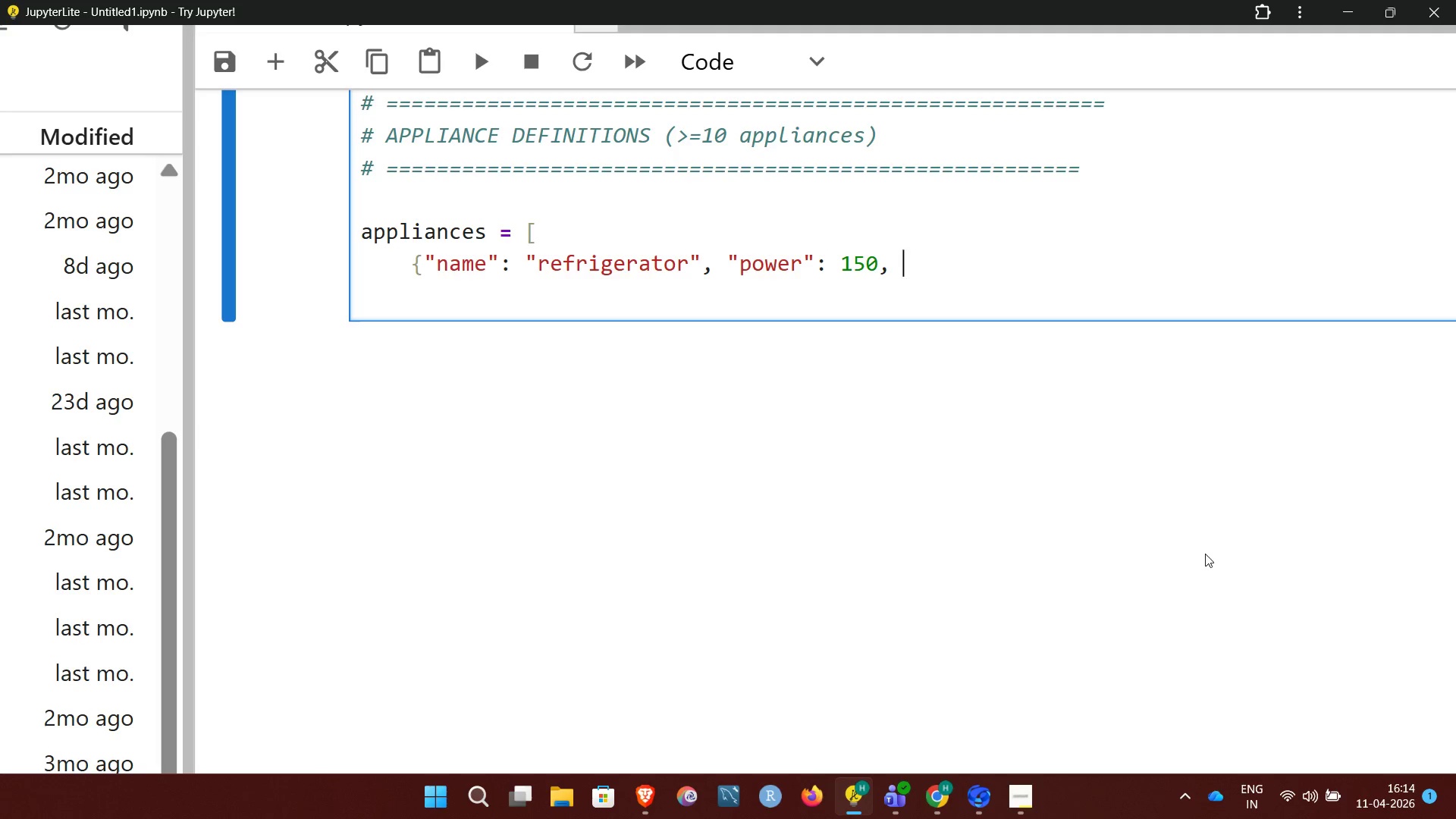 
type("type)
 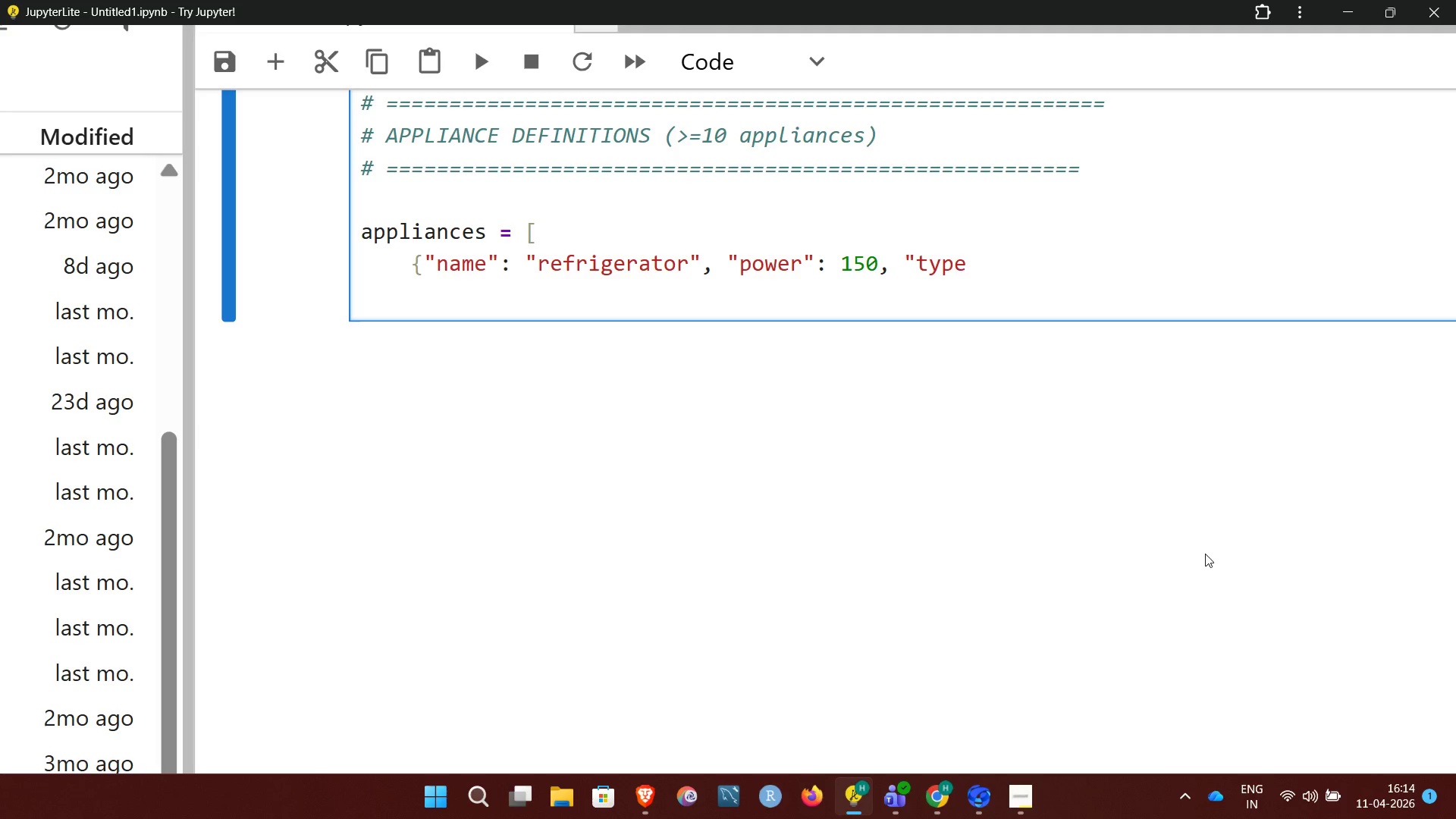 
wait(9.69)
 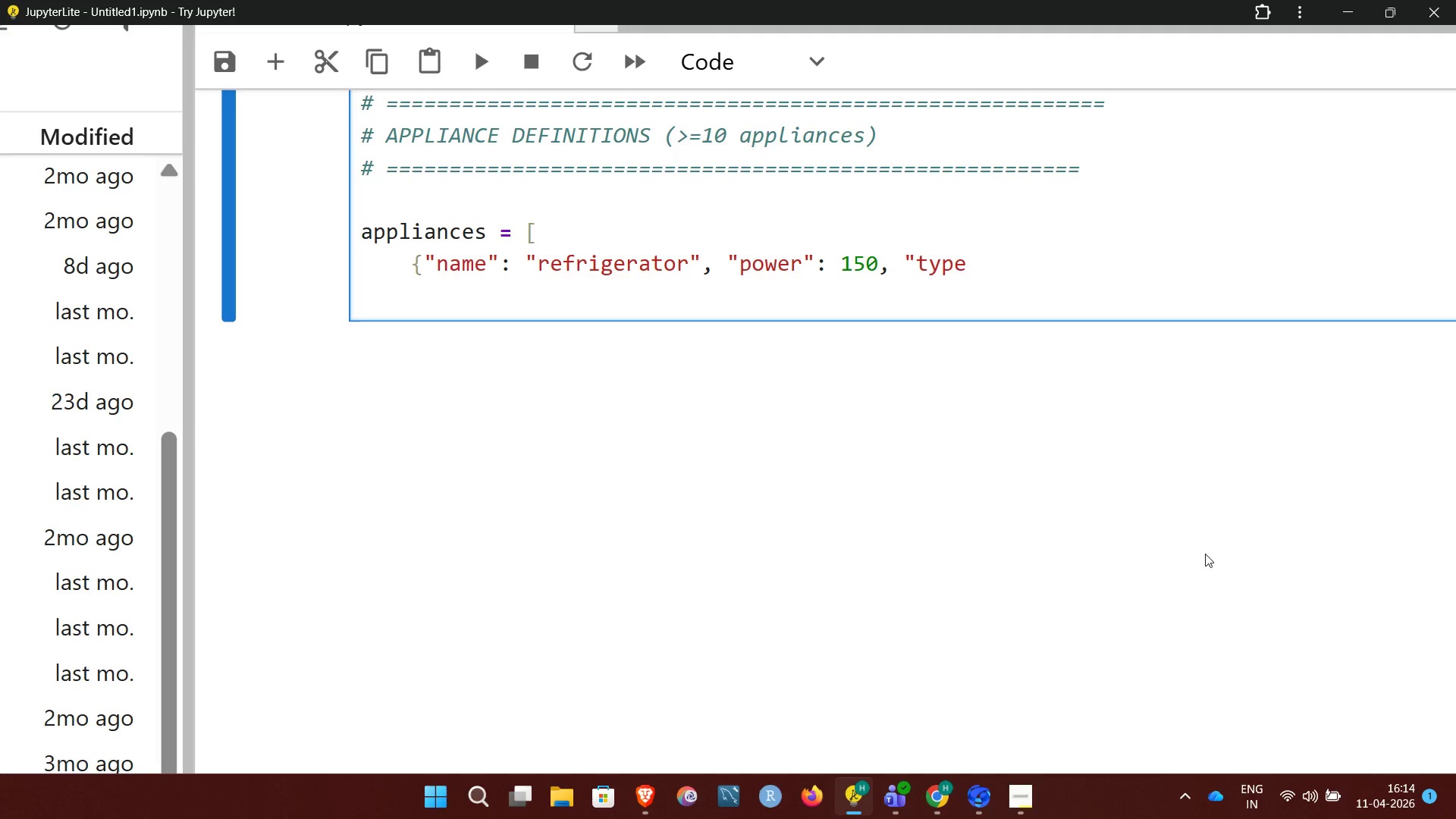 
key(Shift+ShiftRight)
 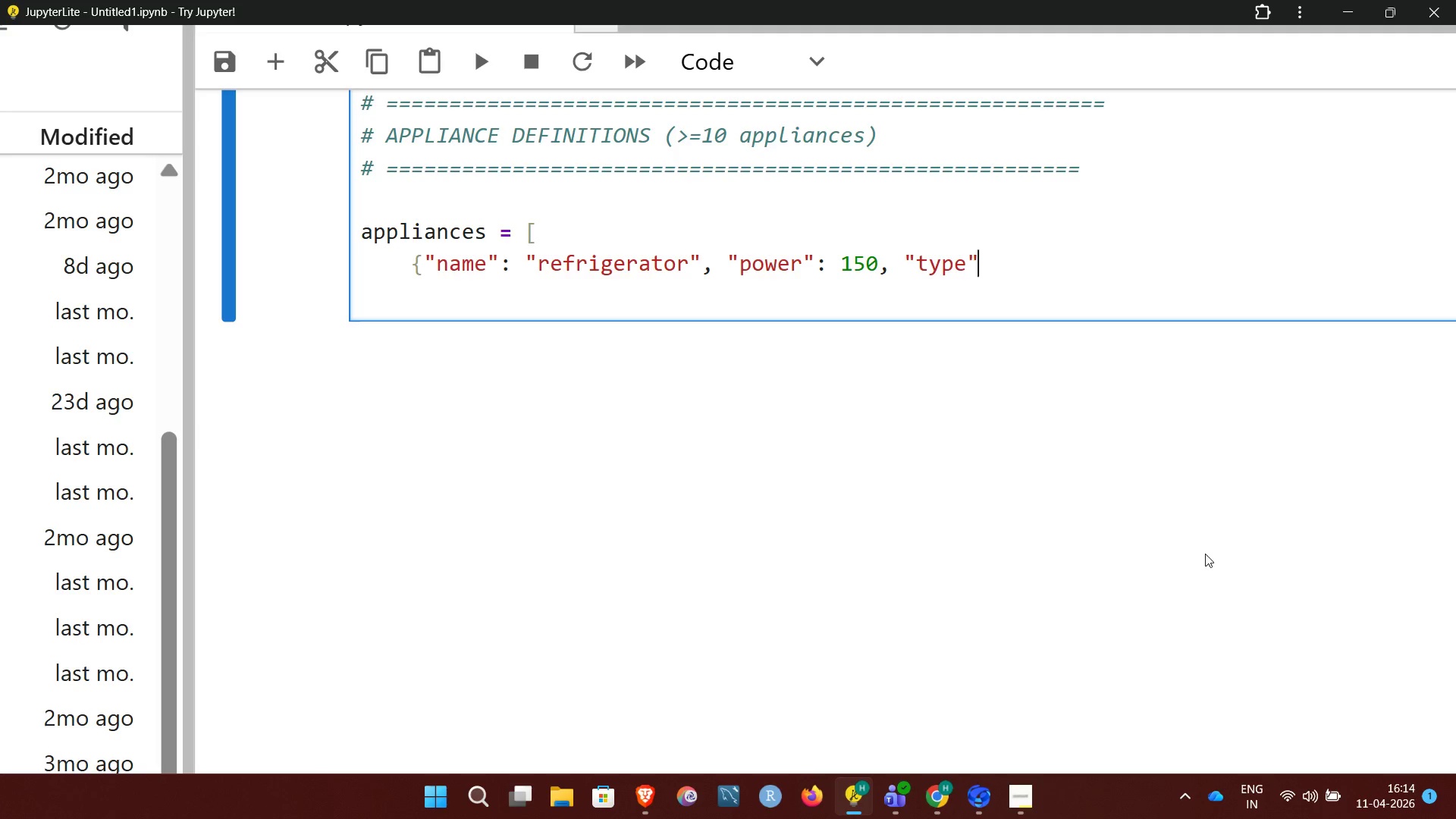 
key(Shift+Quote)
 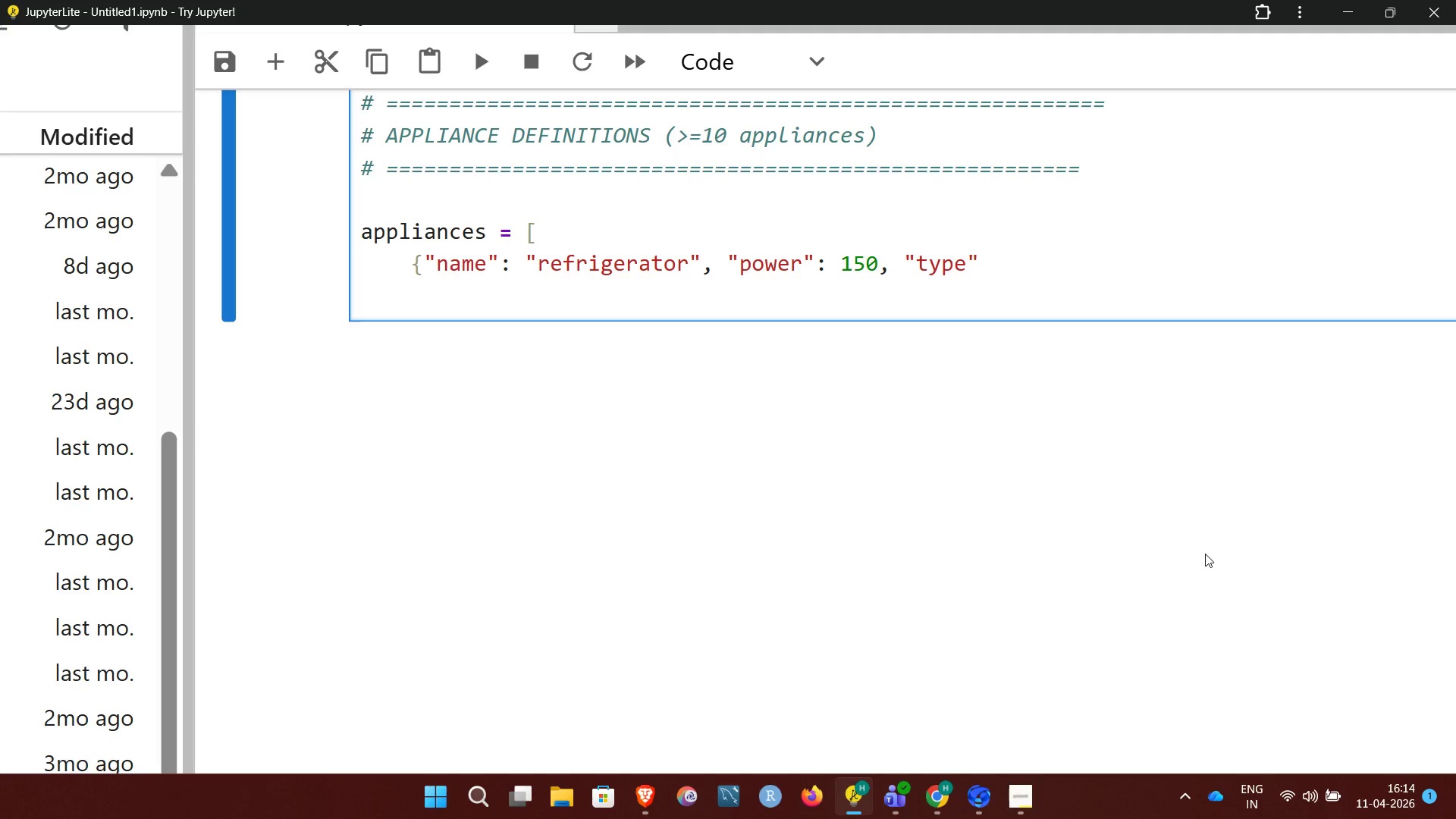 
type(: "always_om)
key(Backspace)
type(n{)
key(Backspace)
type("})
 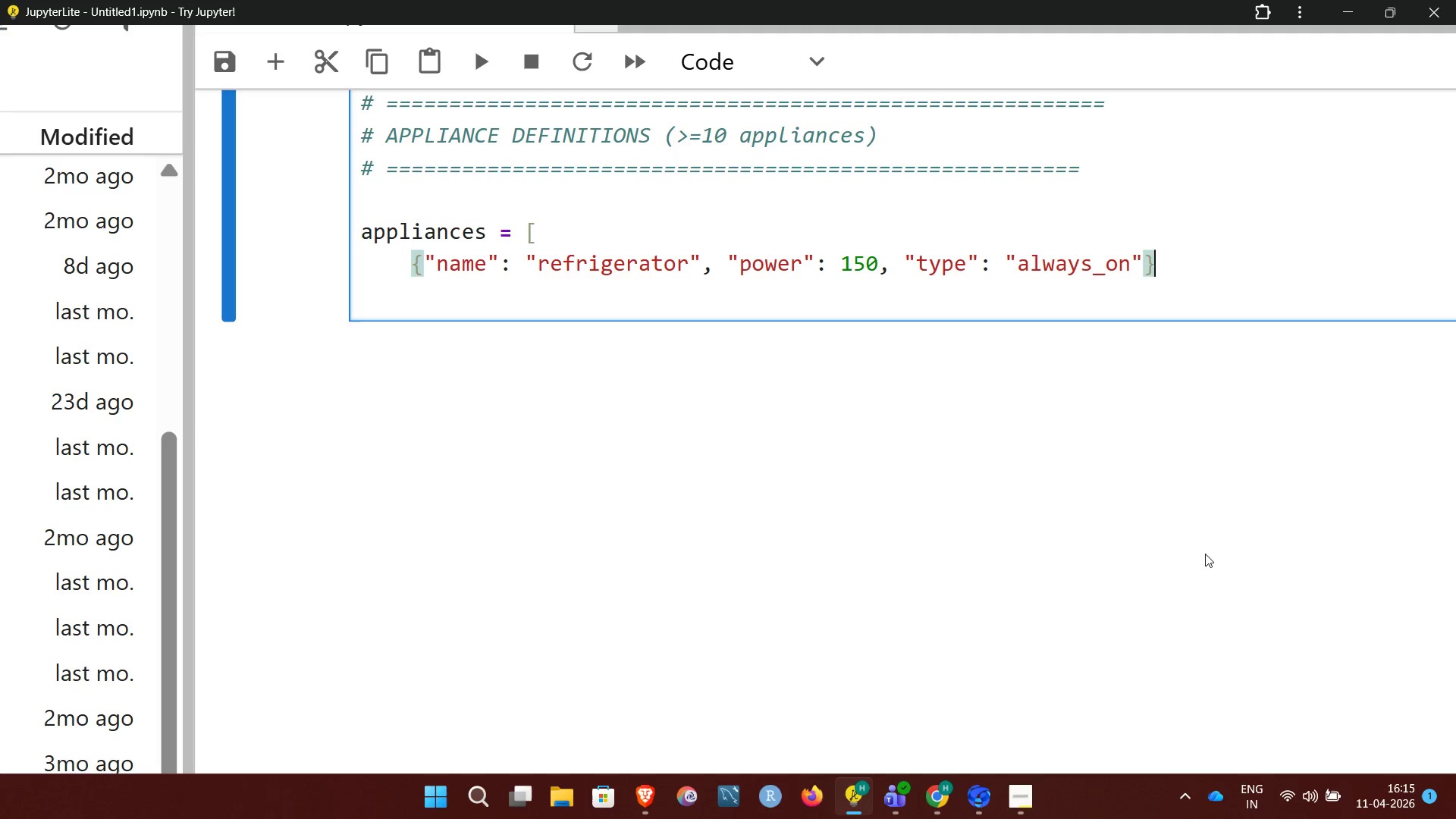 
wait(27.89)
 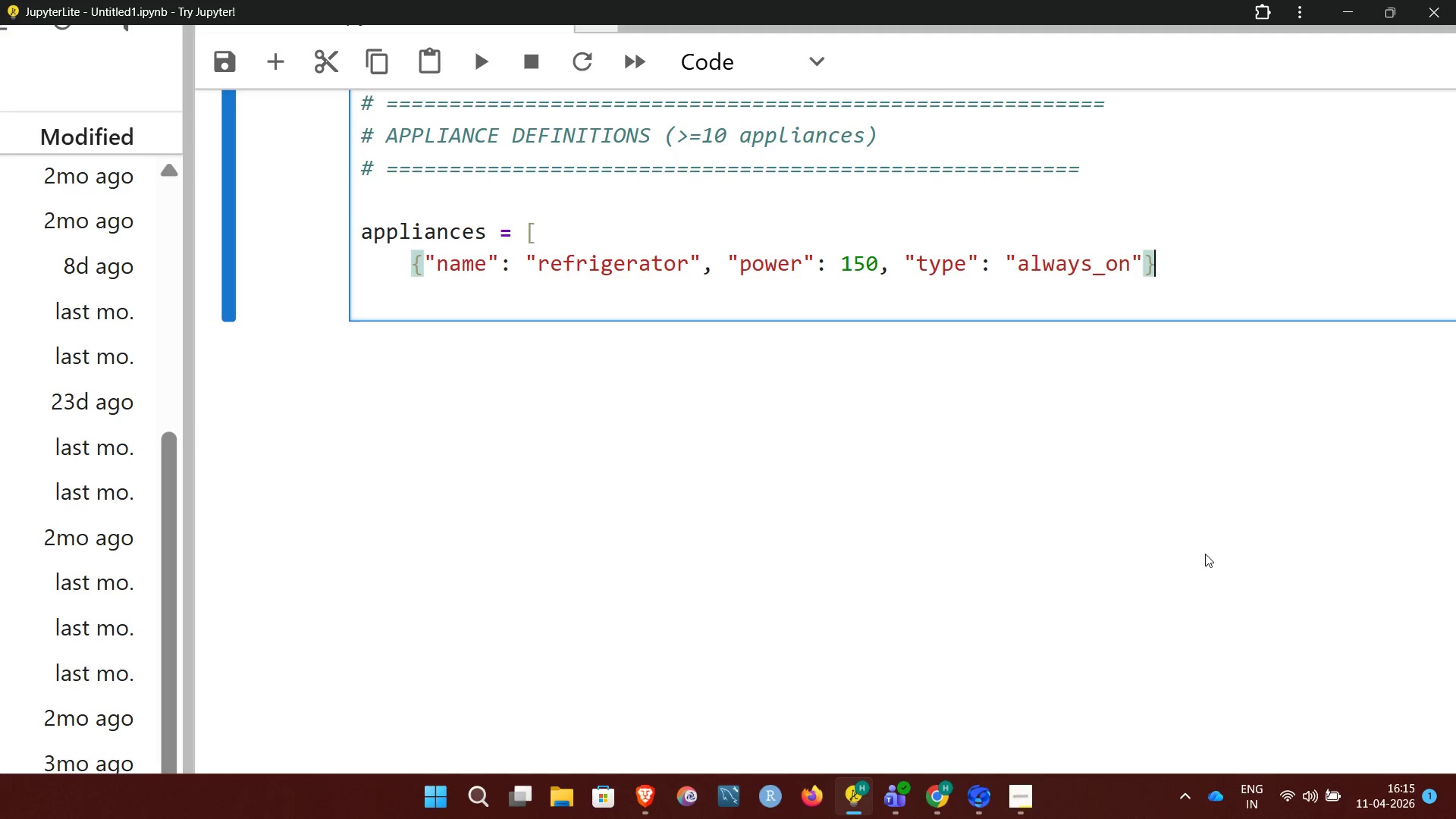 
key(Comma)
 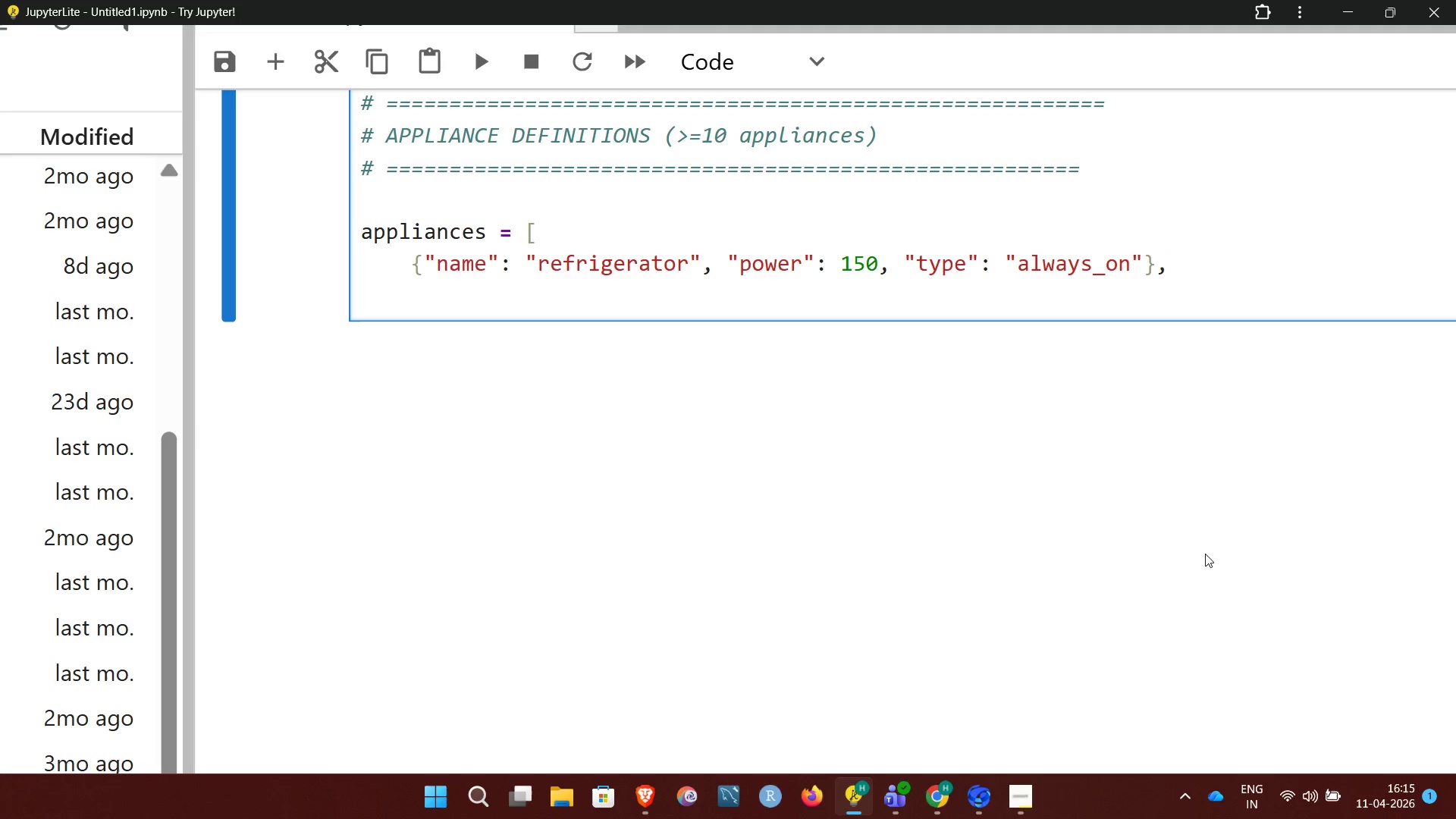 
wait(16.45)
 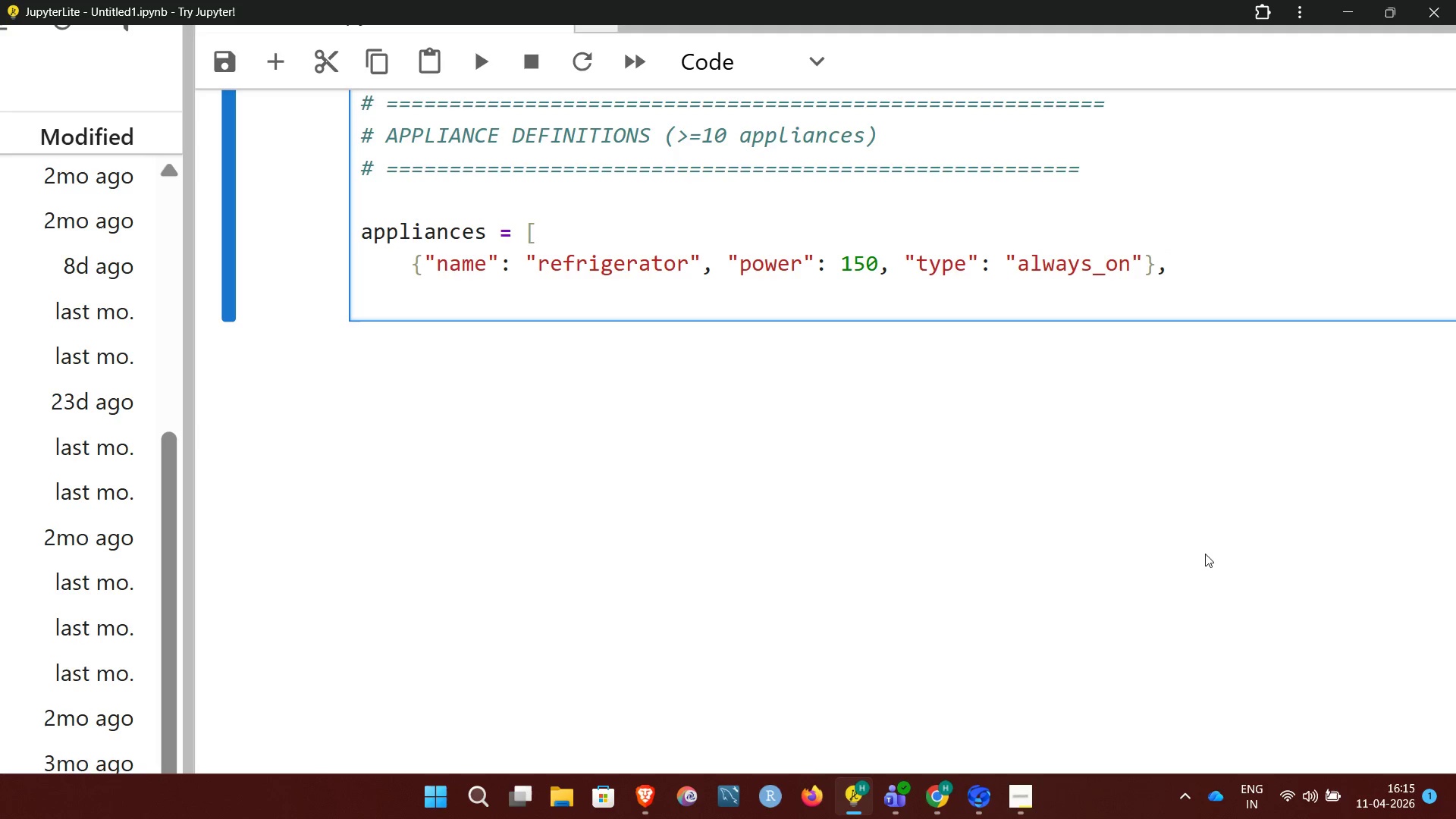 
key(Enter)
 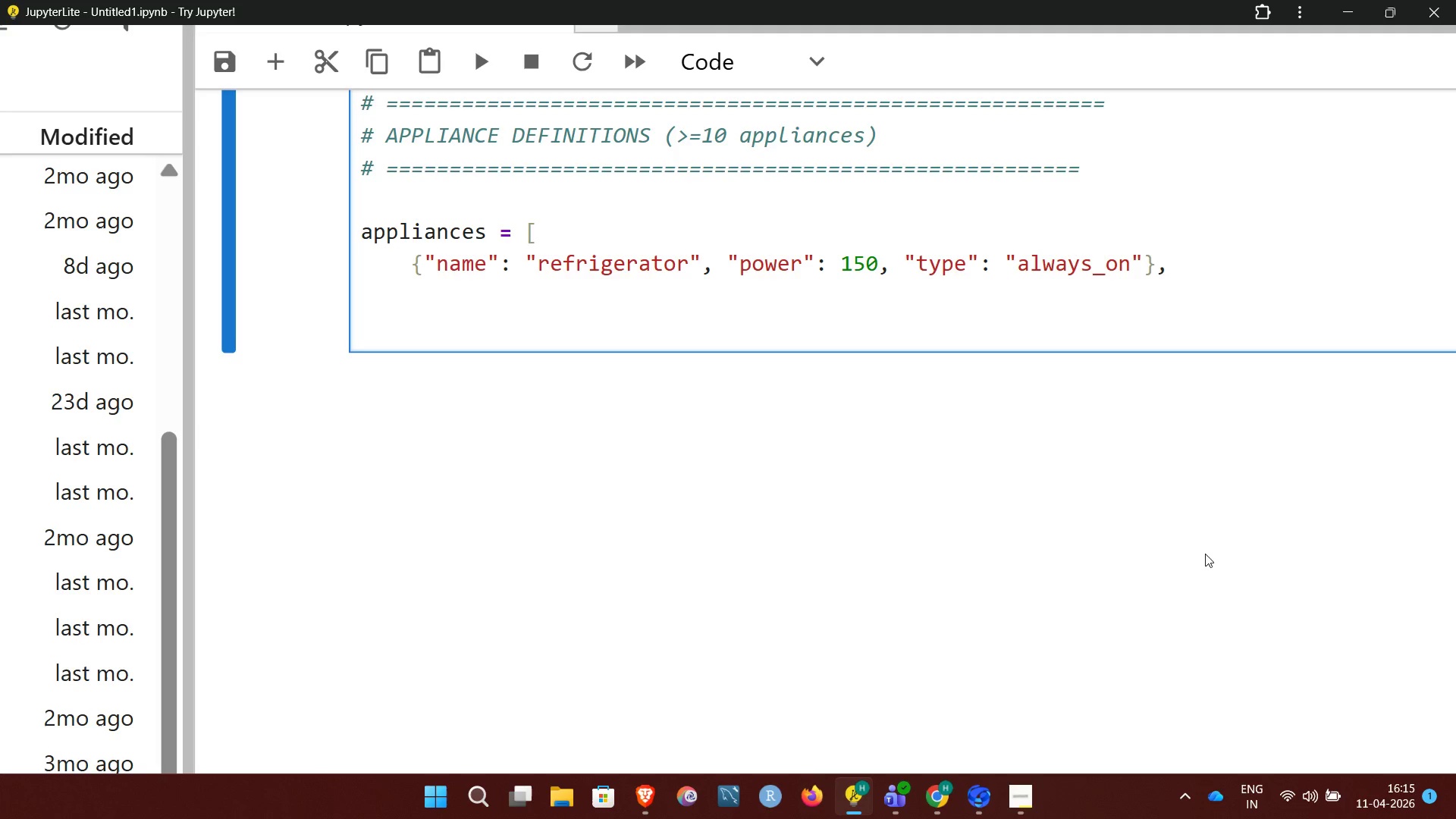 
type({"name)
 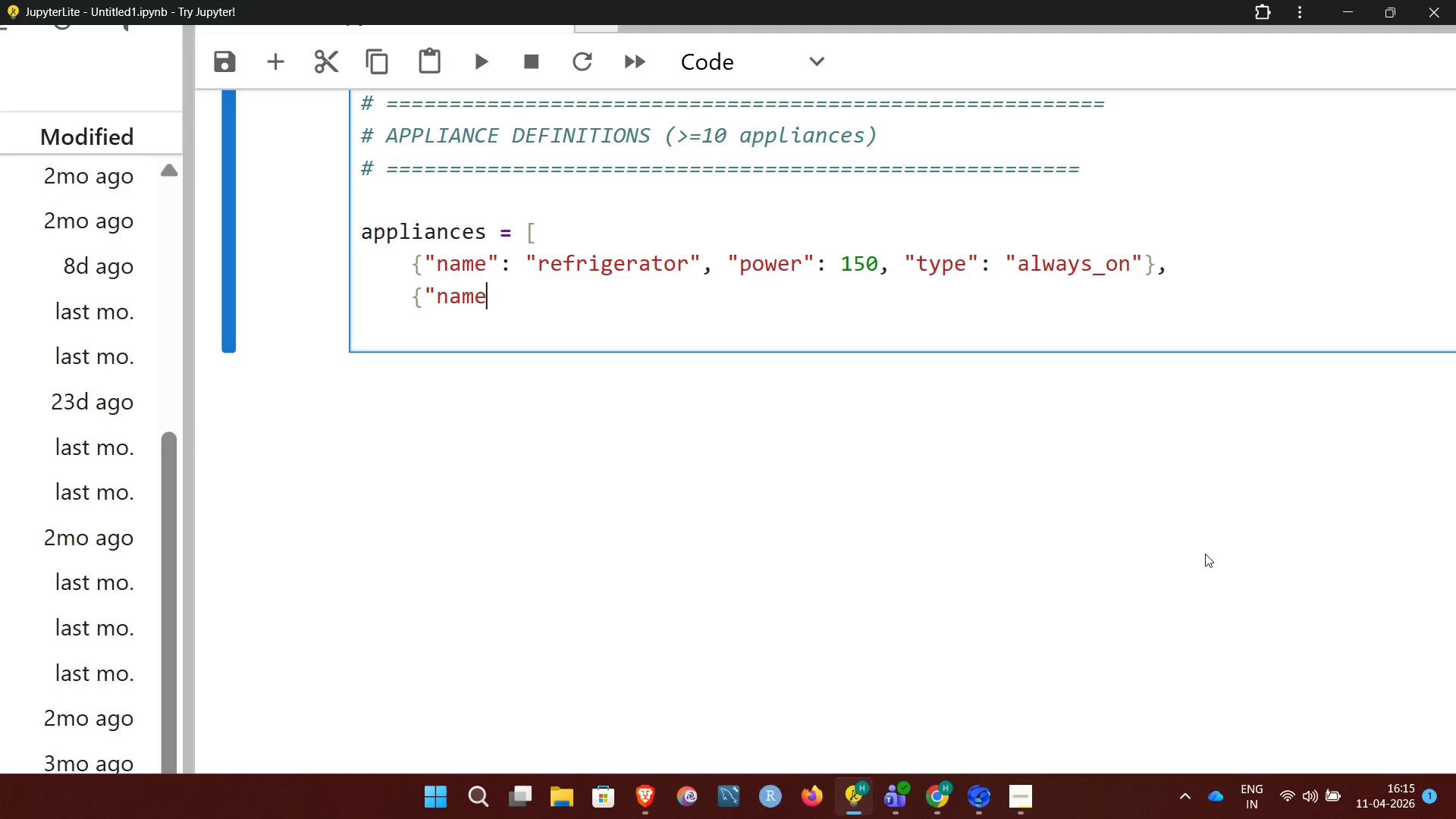 
key(Shift+Quote)
 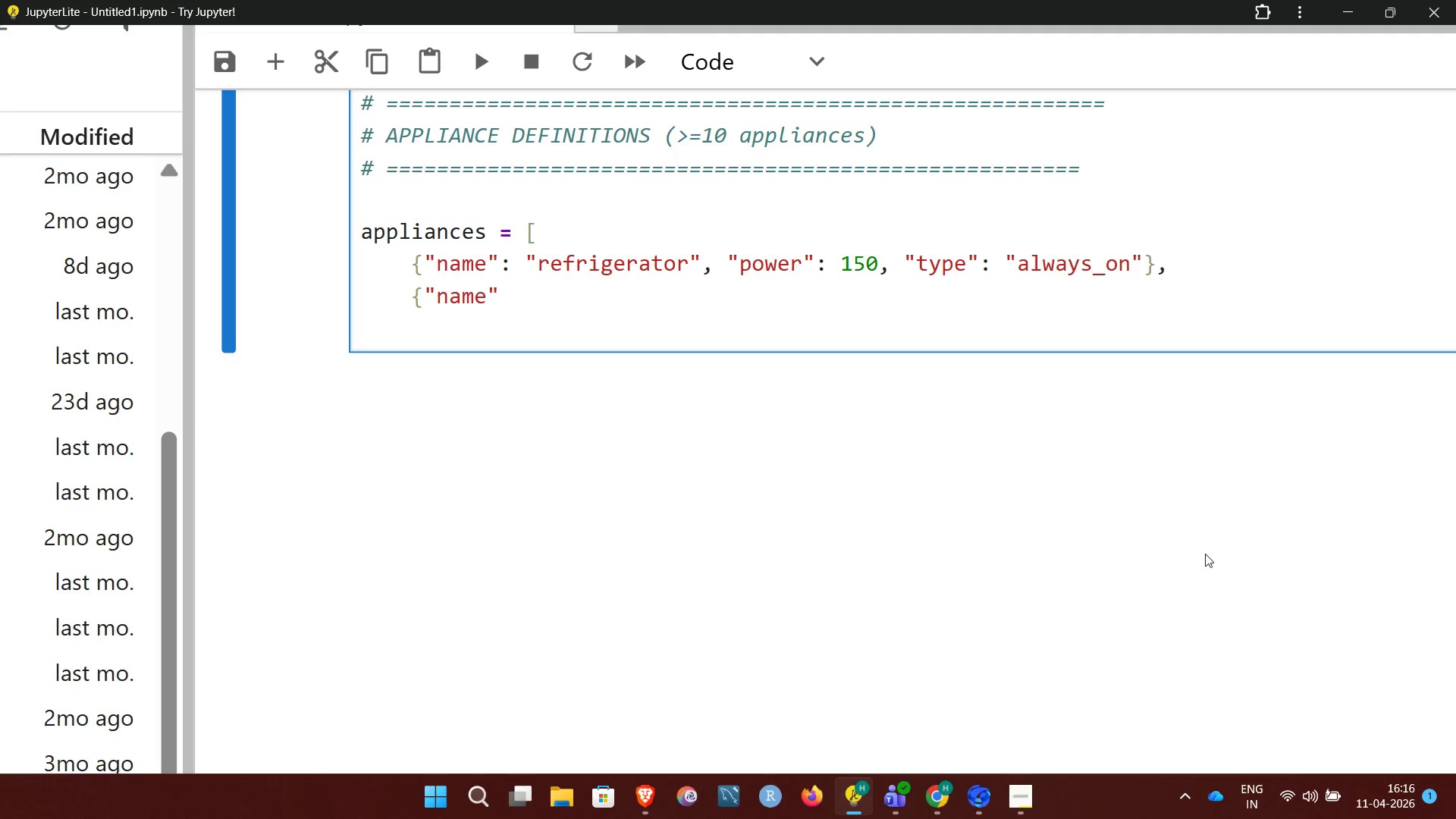 
key(Shift+Semicolon)
 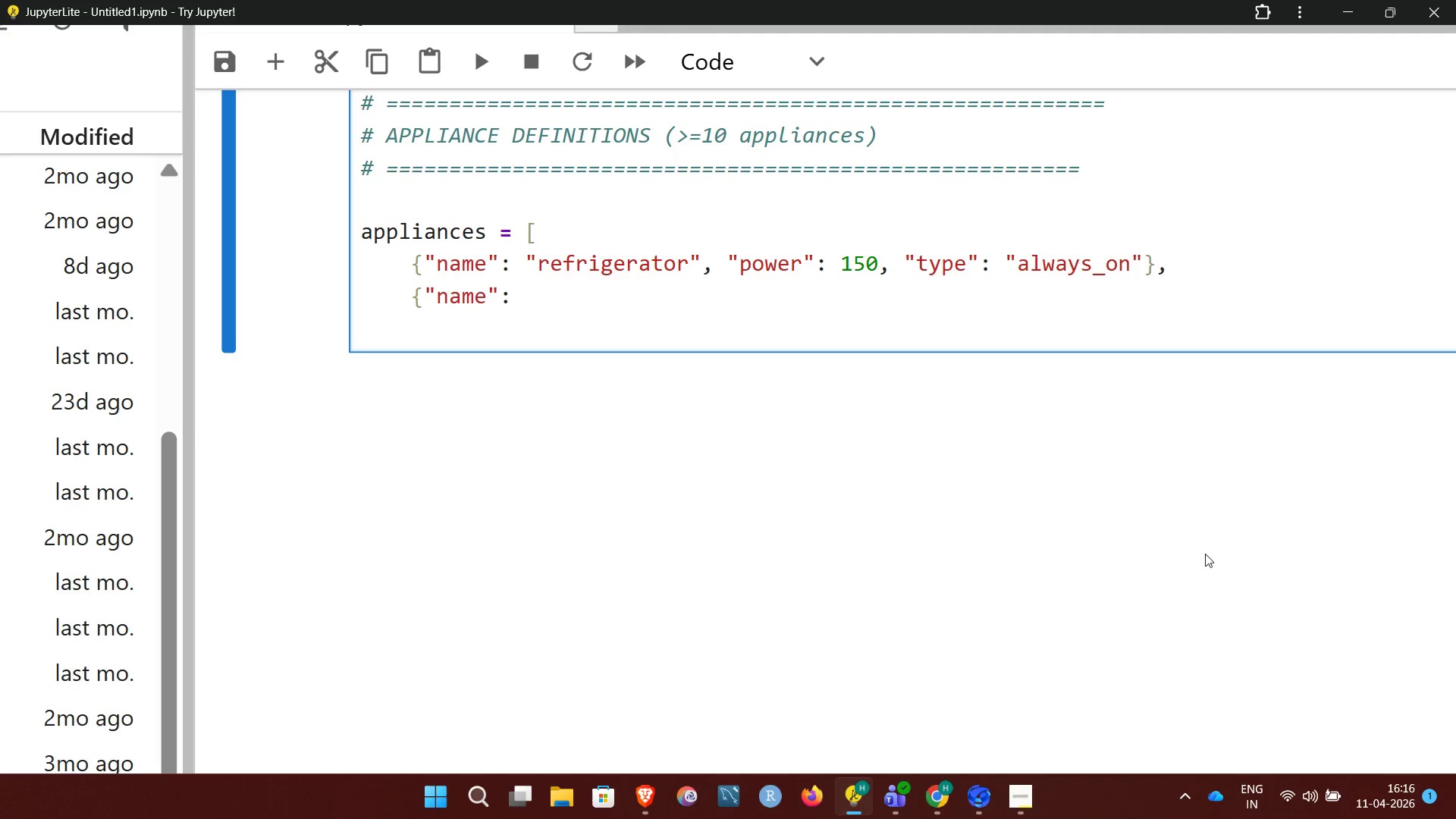 
key(Space)
 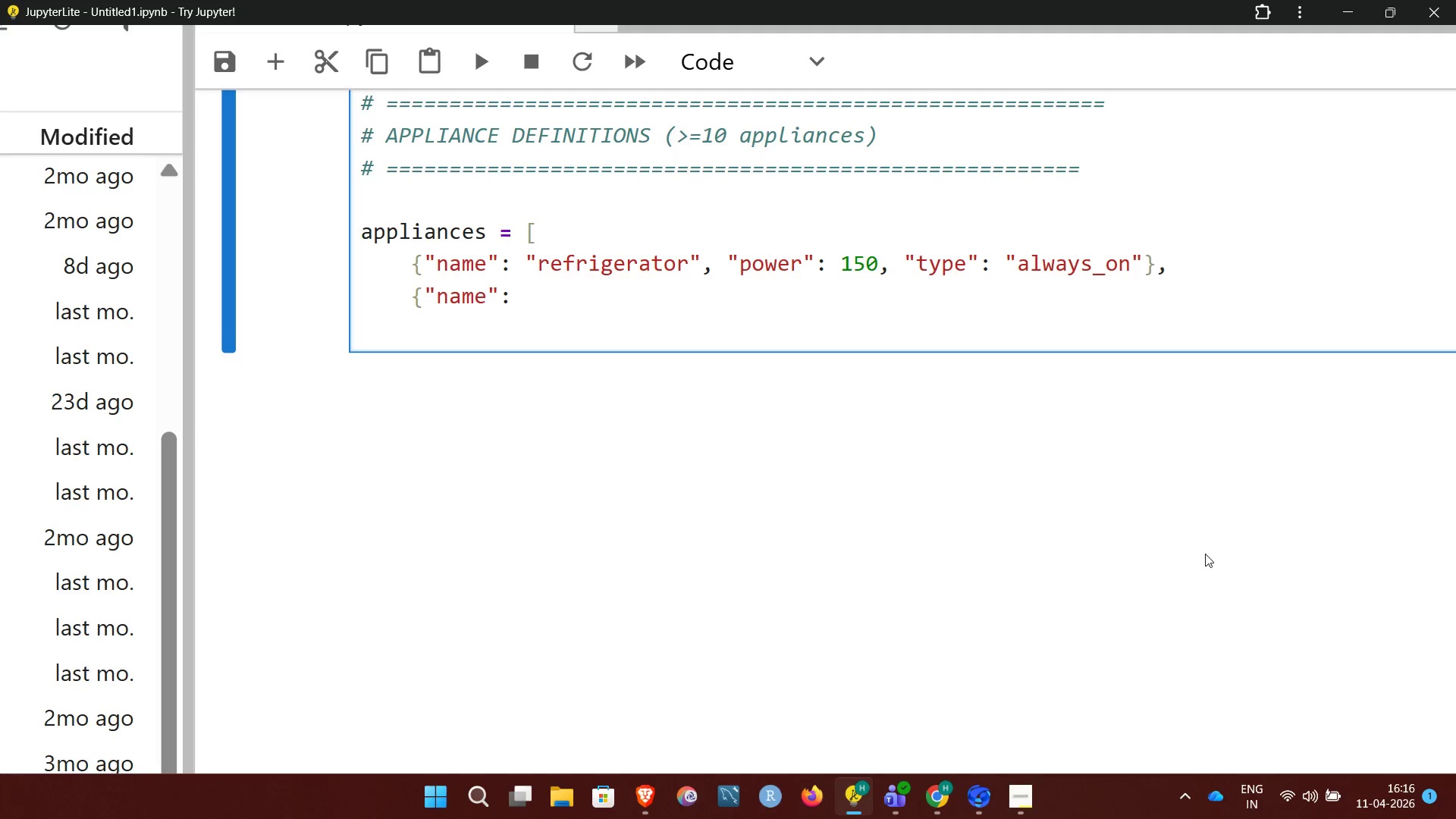 
key(Shift+Quote)
 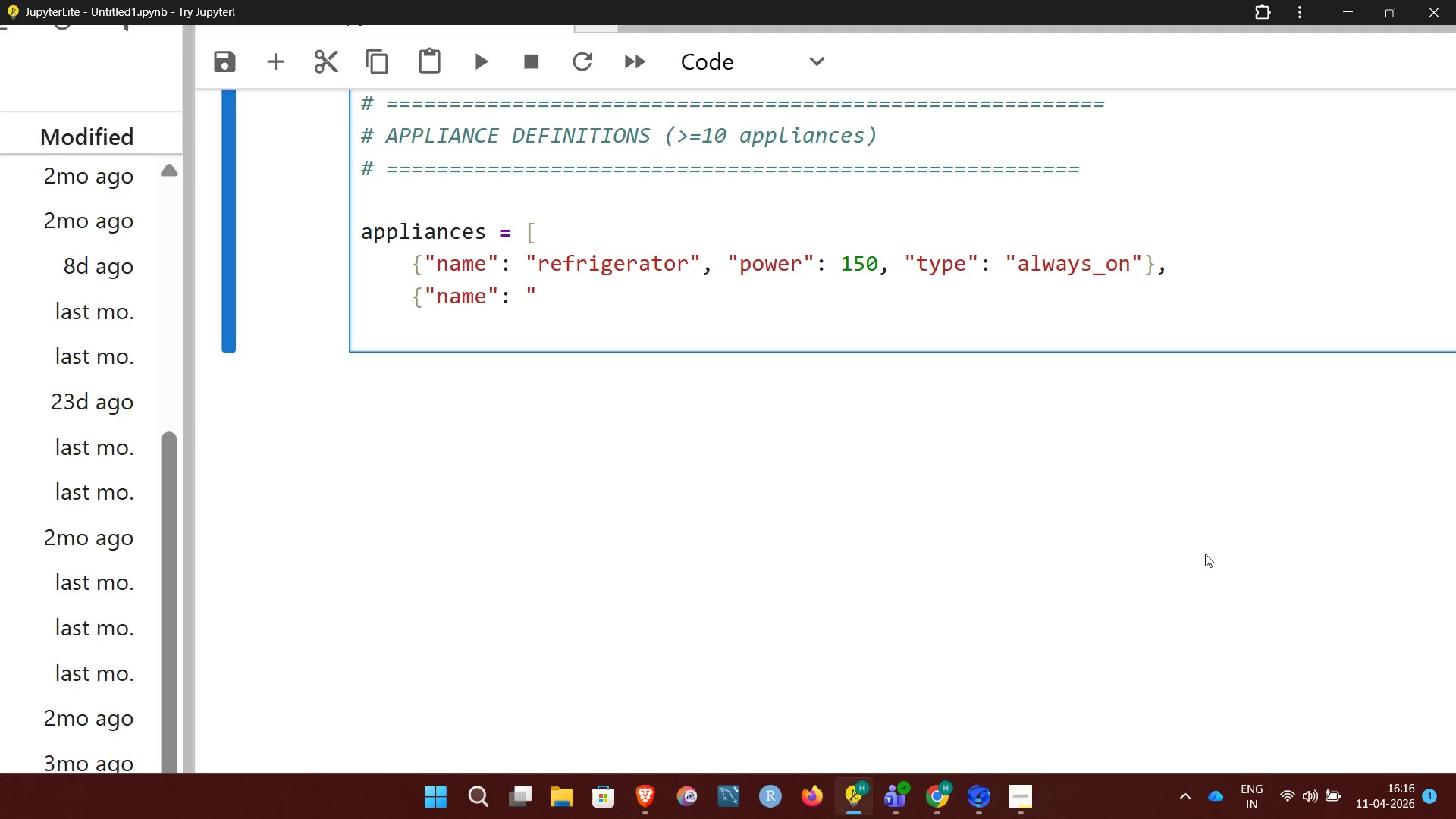 
key(W)
 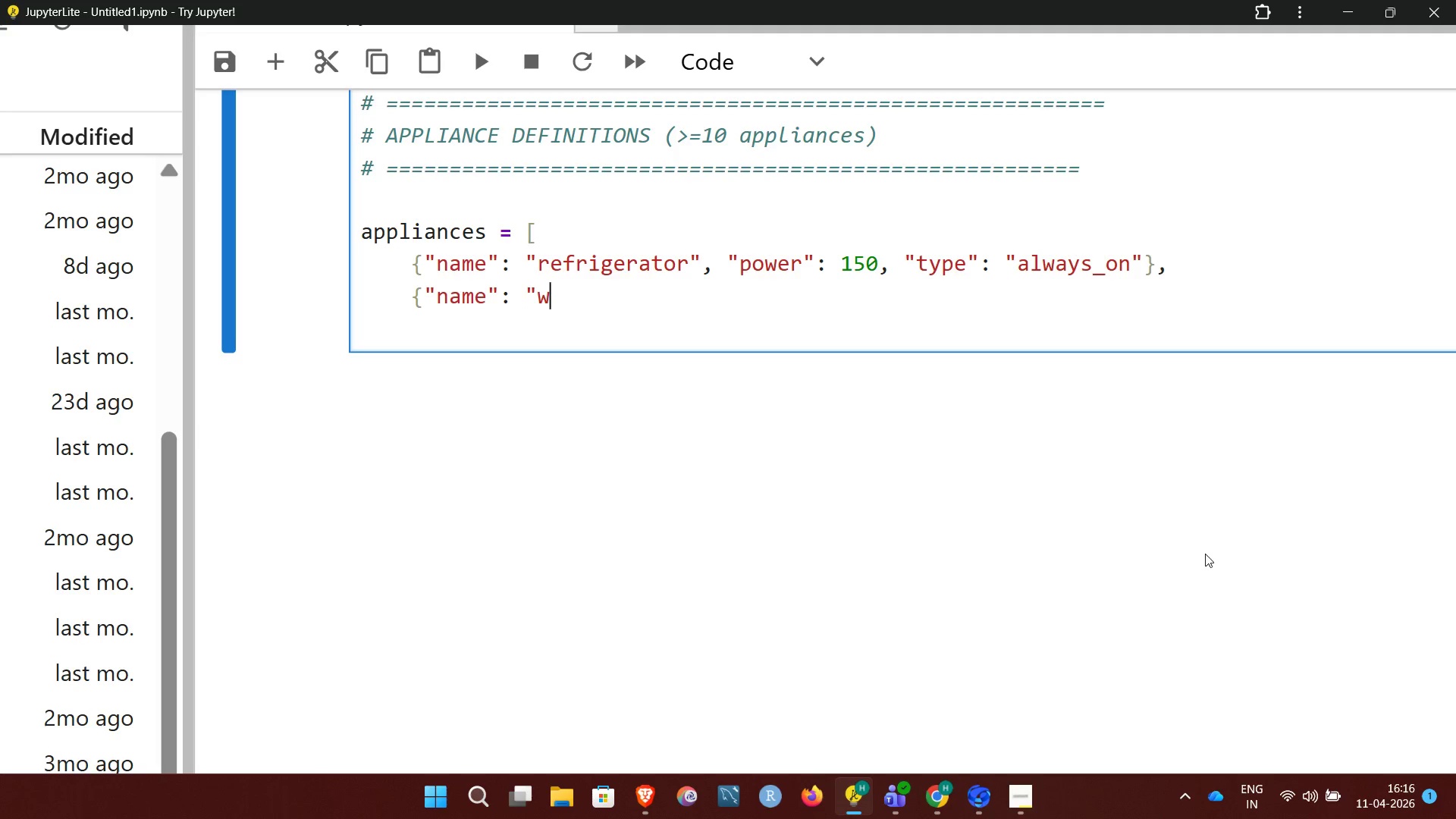 
type(if)
 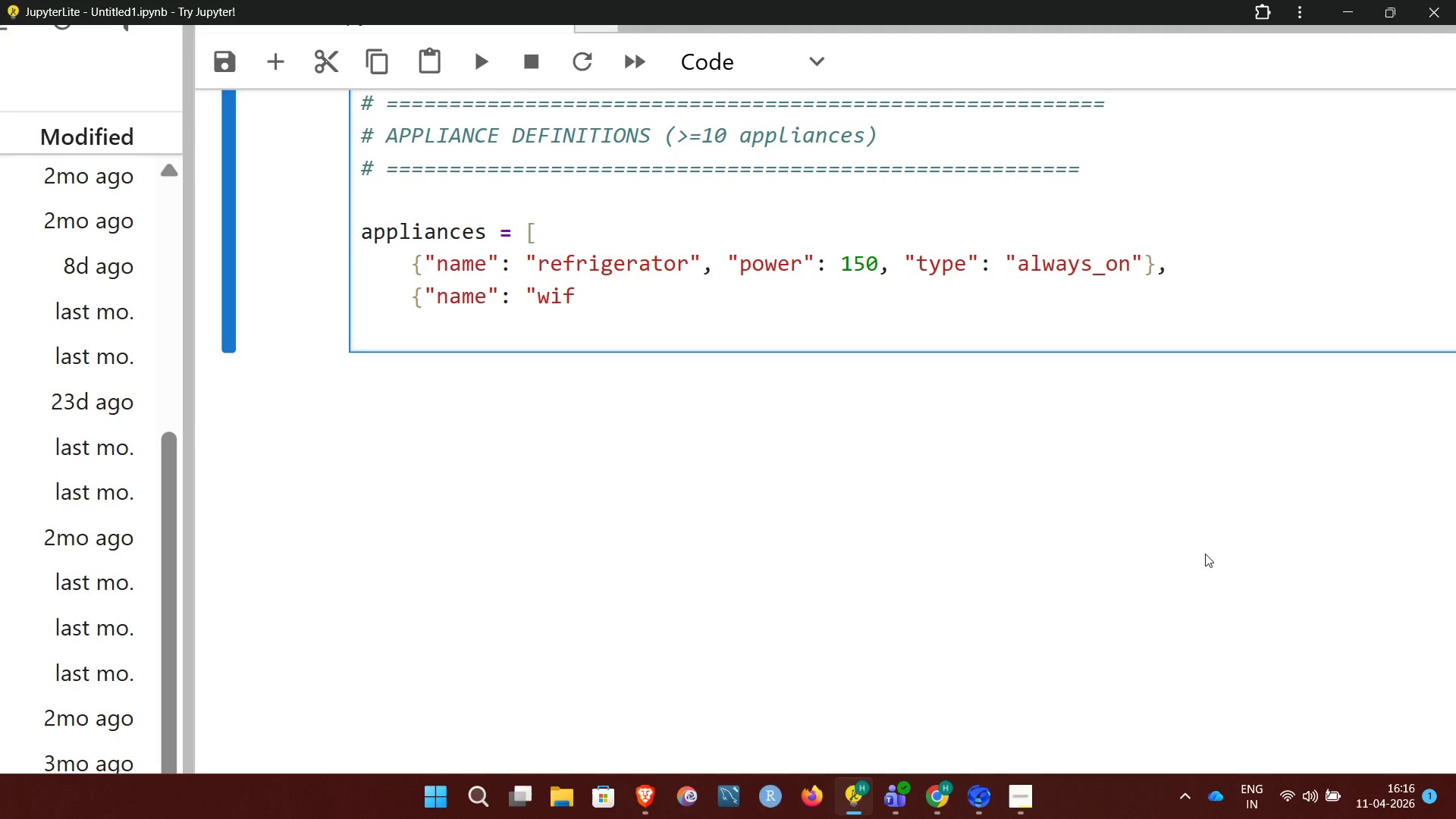 
wait(10.8)
 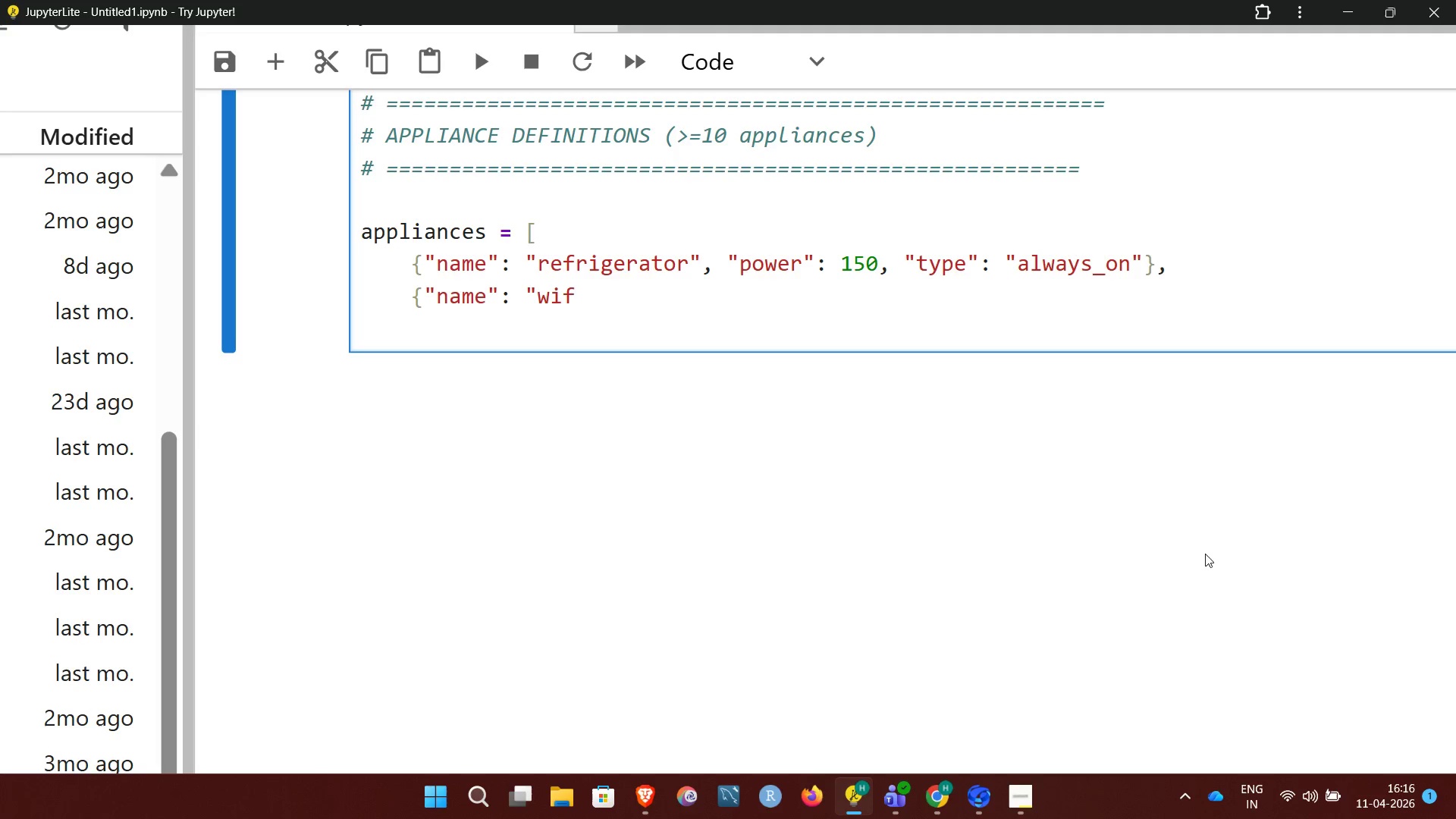 
key(I)
 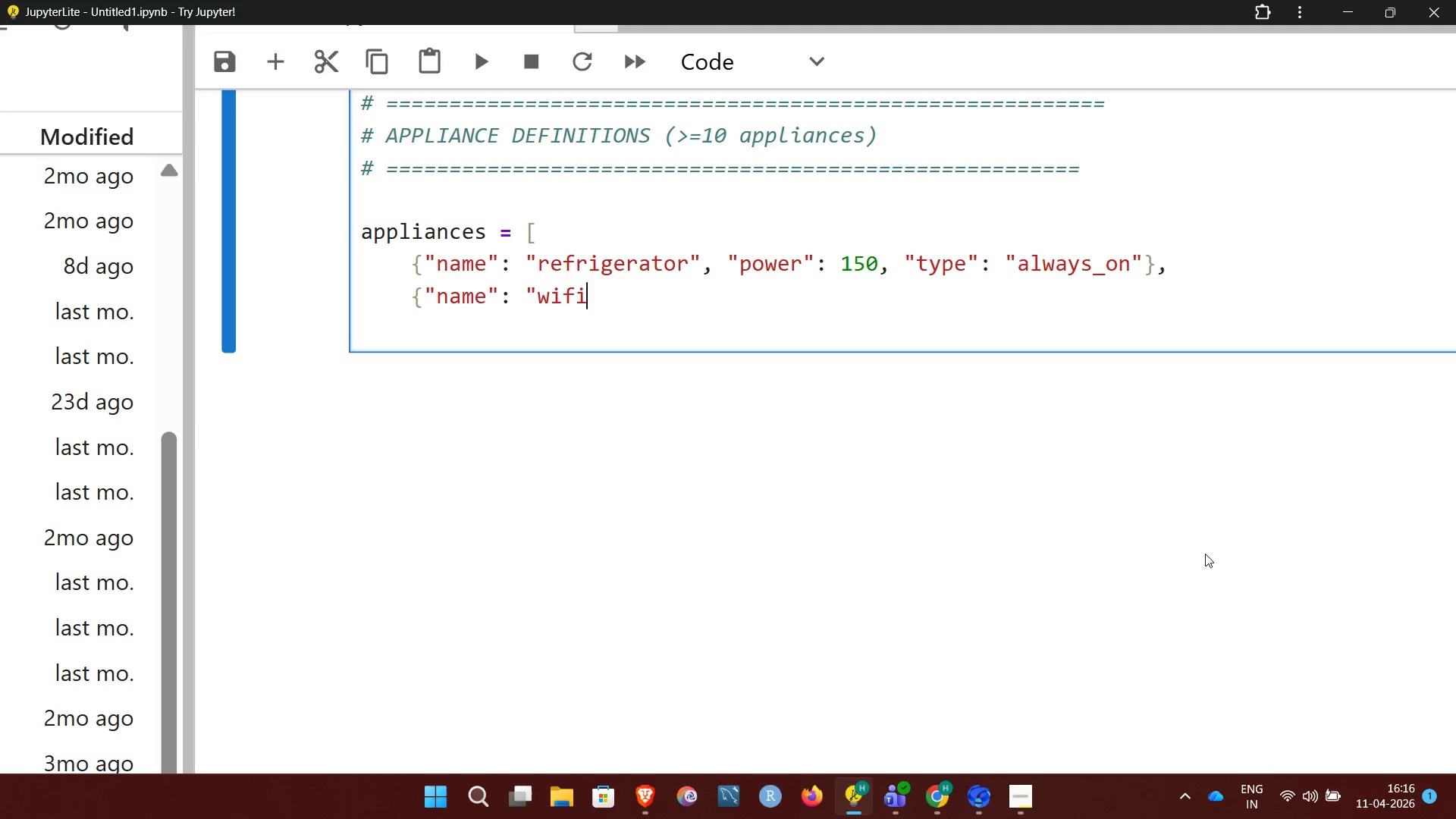 
key(Space)
 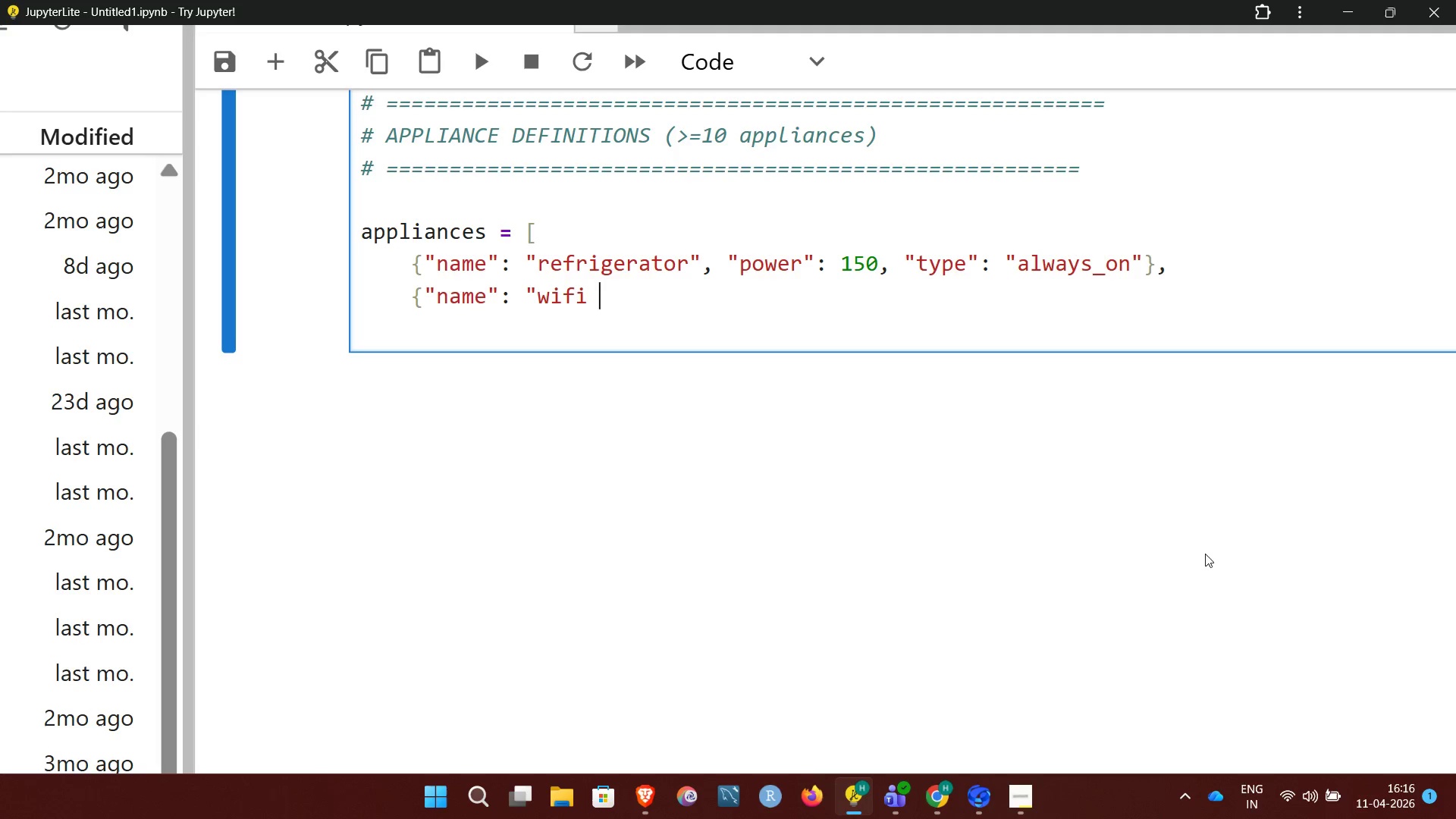 
key(R)
 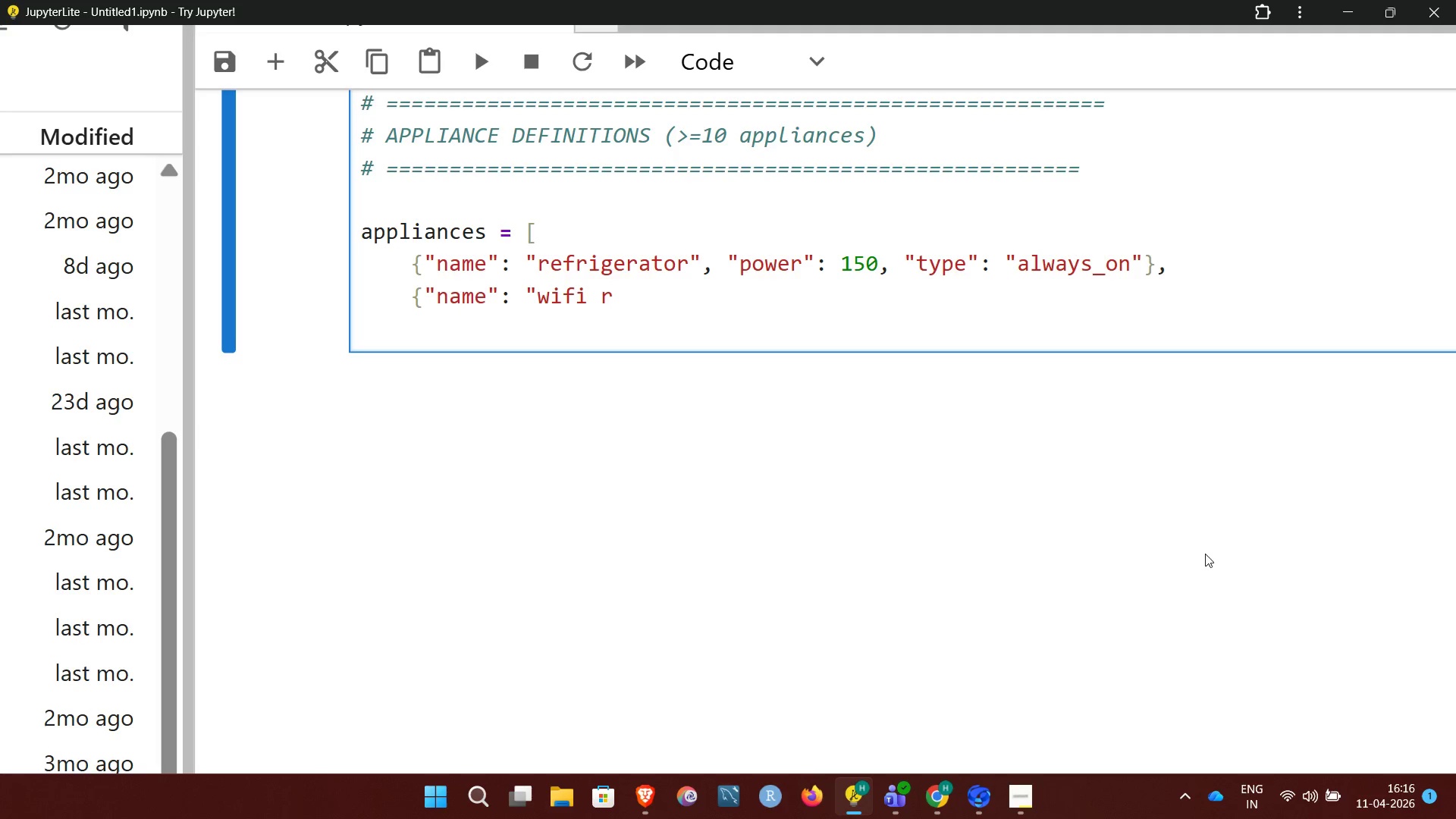 
wait(11.72)
 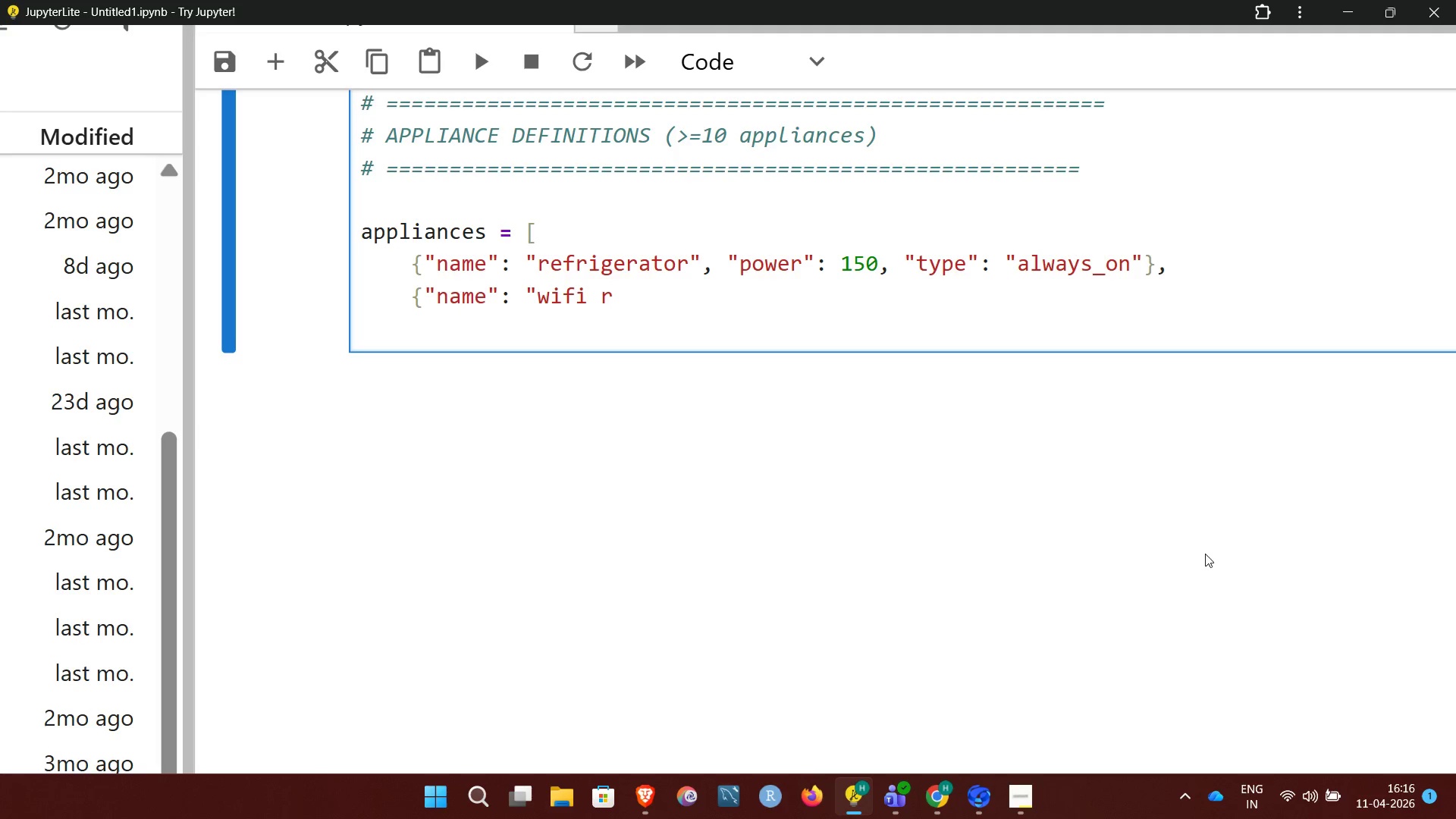 
key(Backspace)
 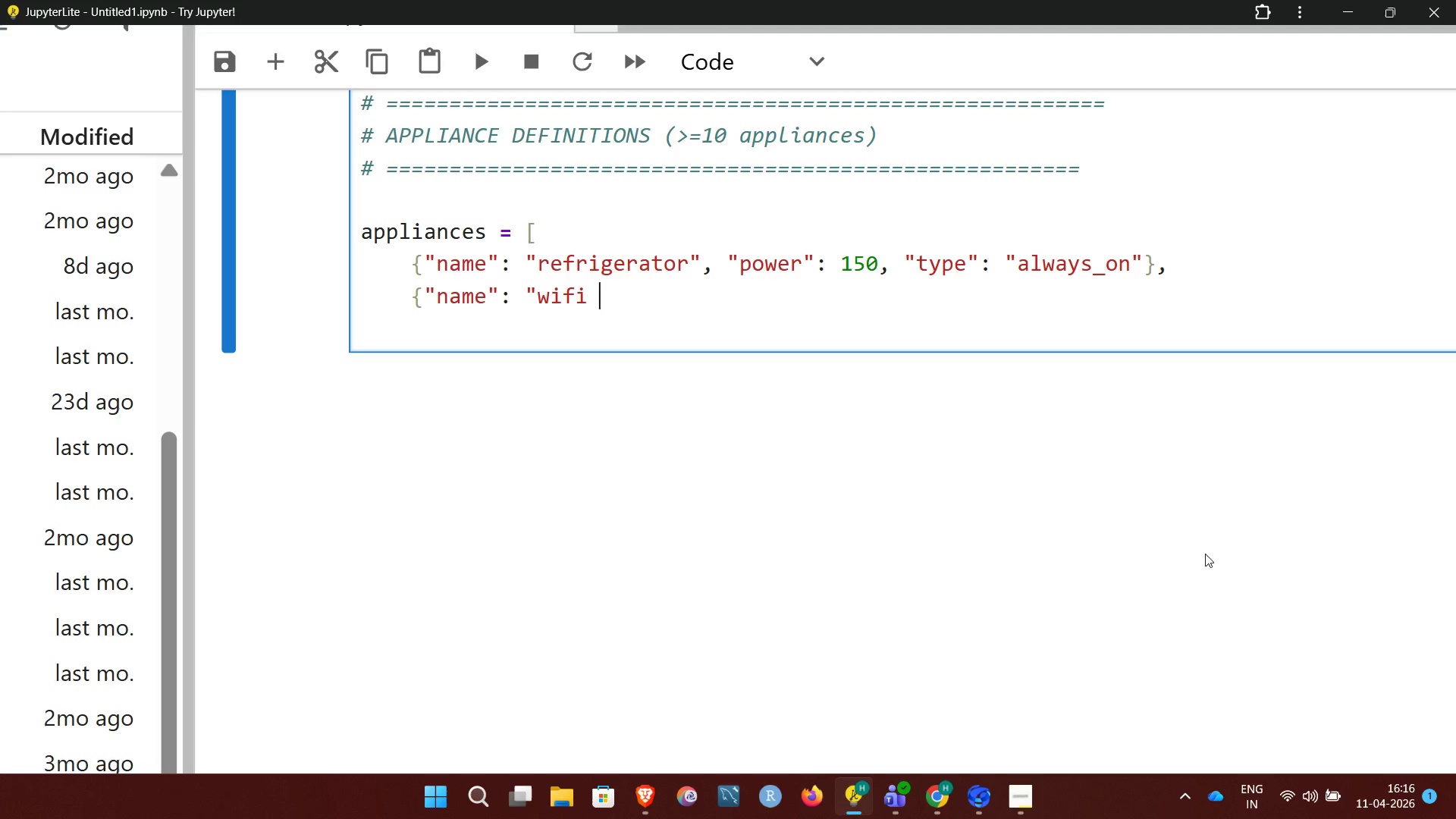 
key(R)
 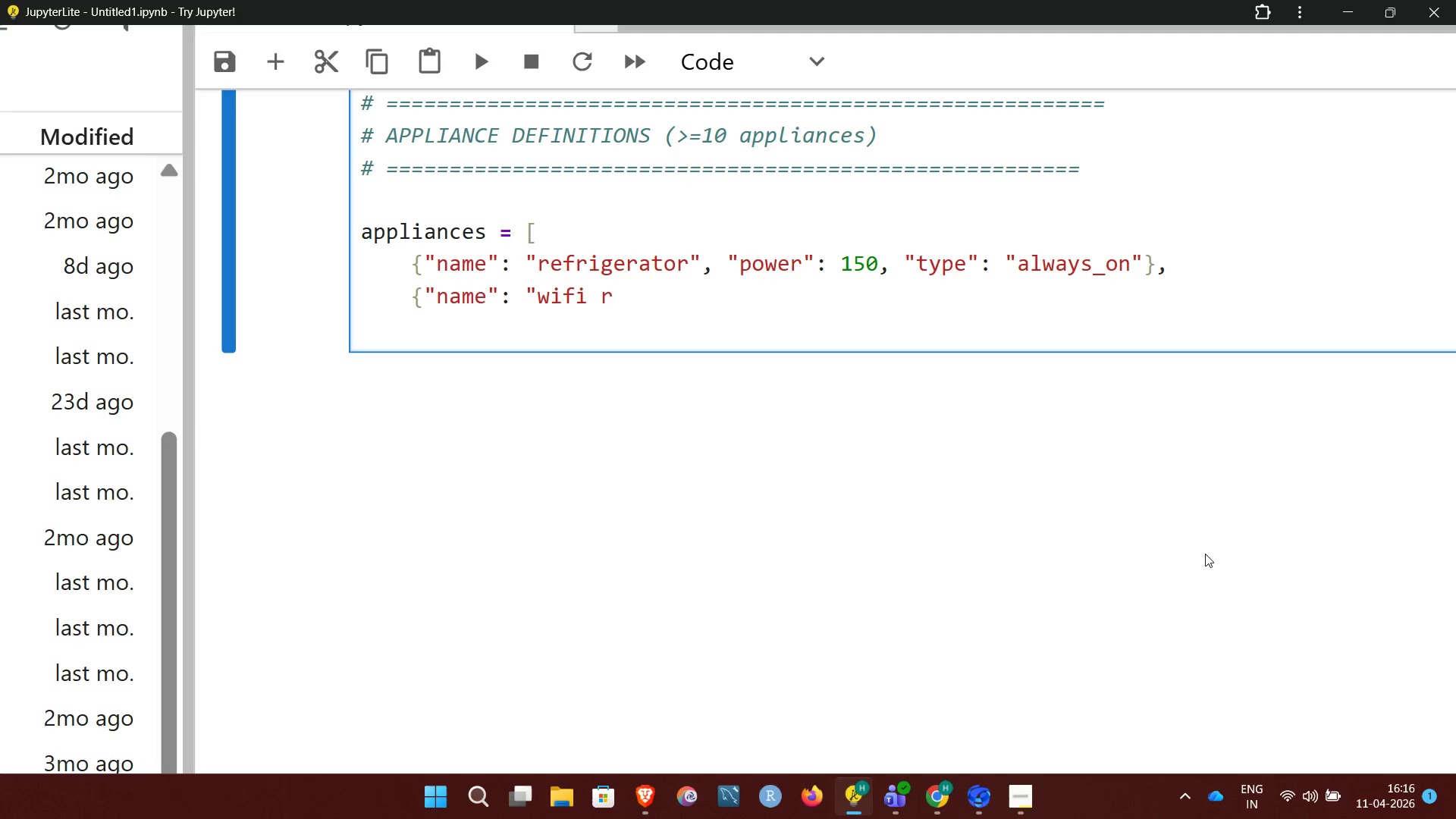 
key(Backspace)
 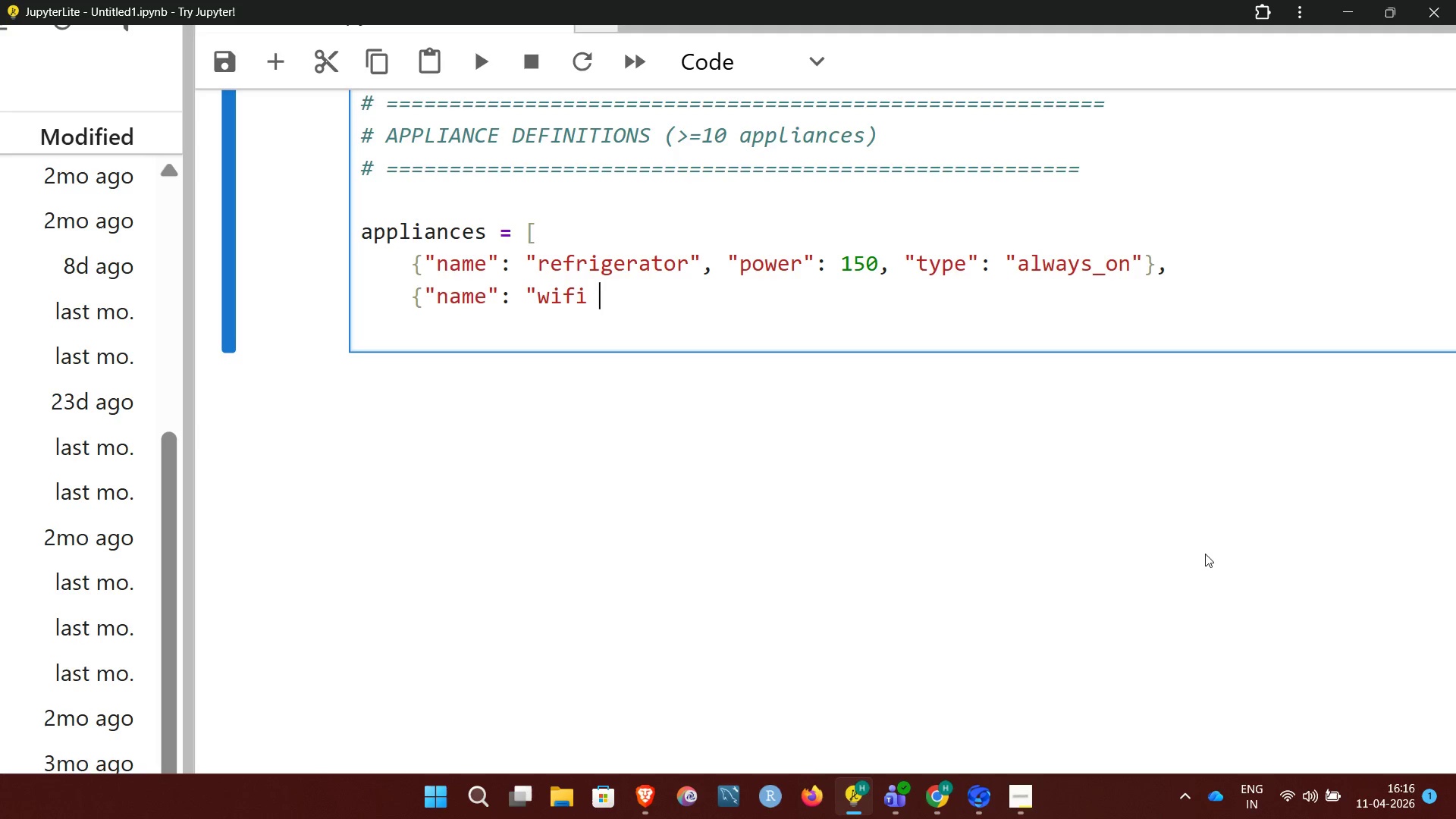 
wait(6.22)
 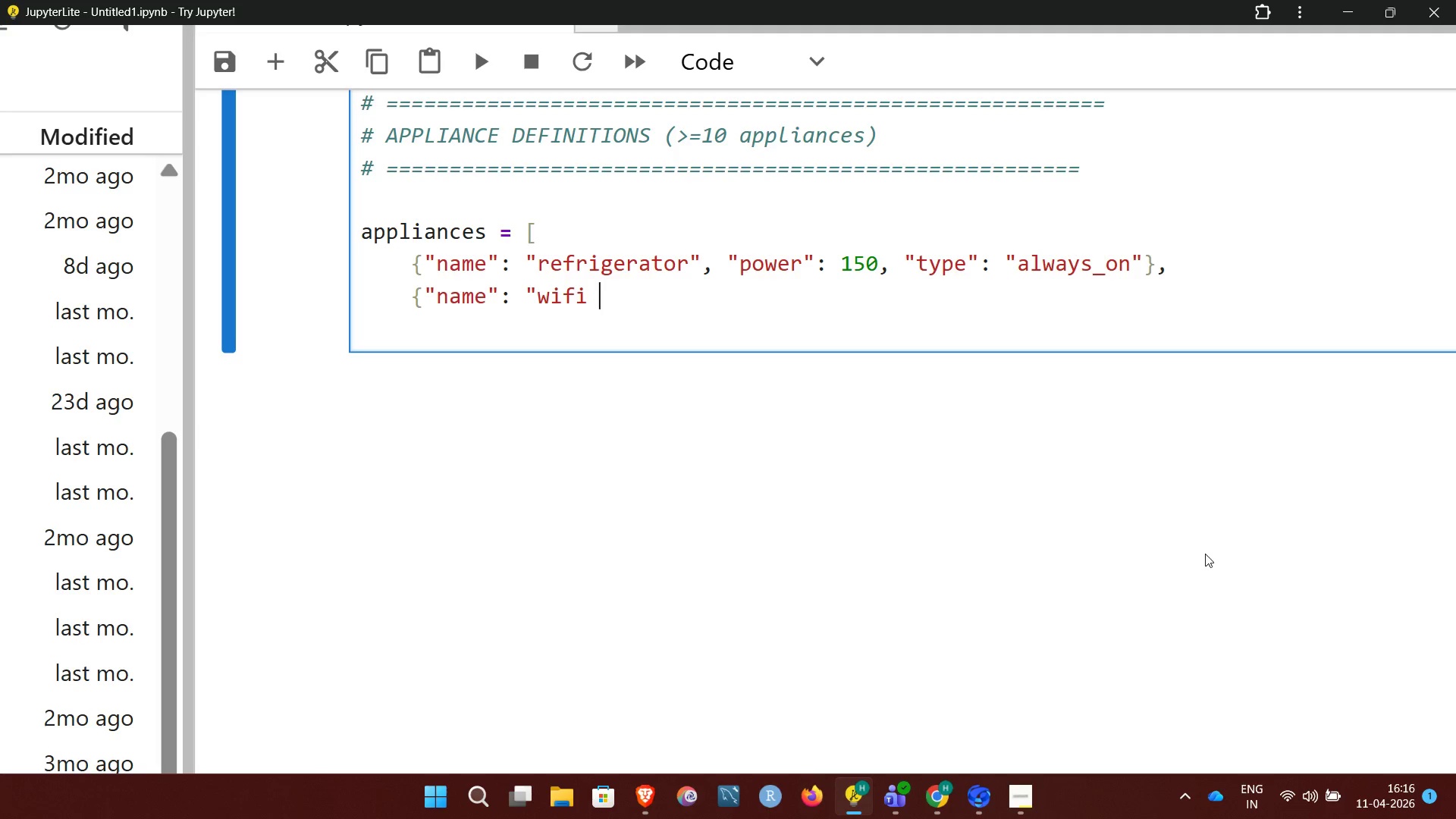 
type(Router", "power)
 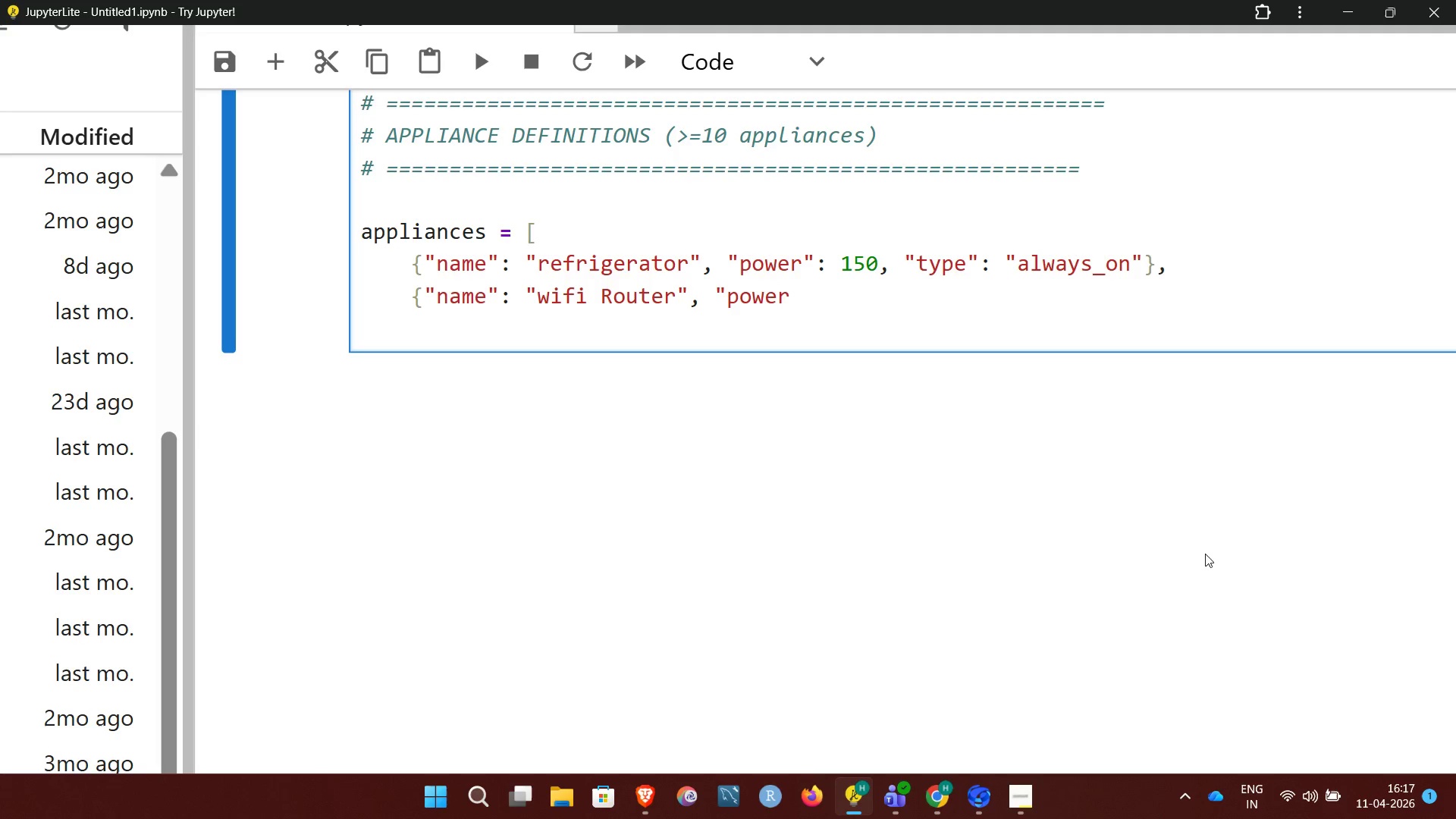 
wait(12.22)
 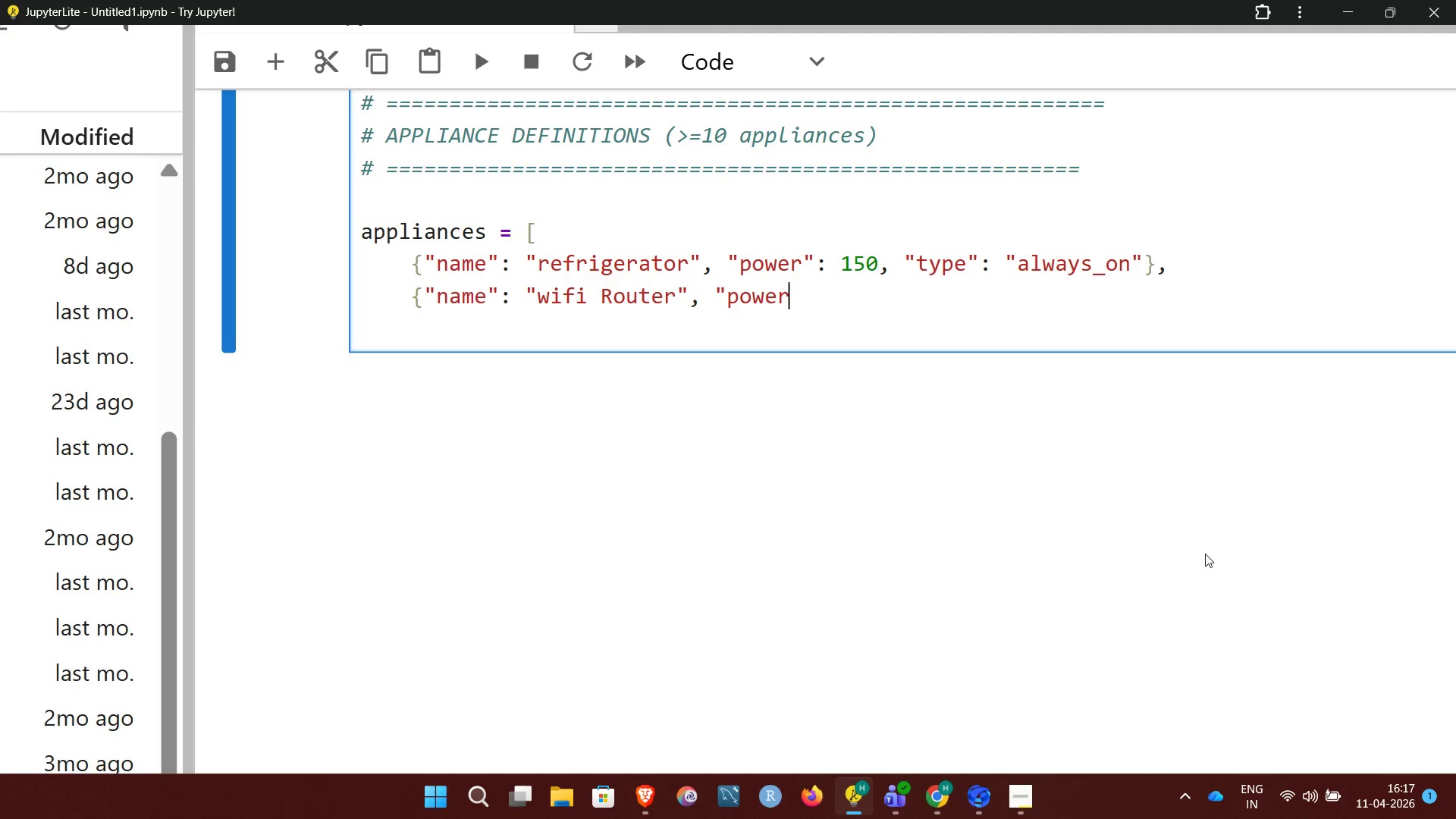 
type(": 10, "type": ")
 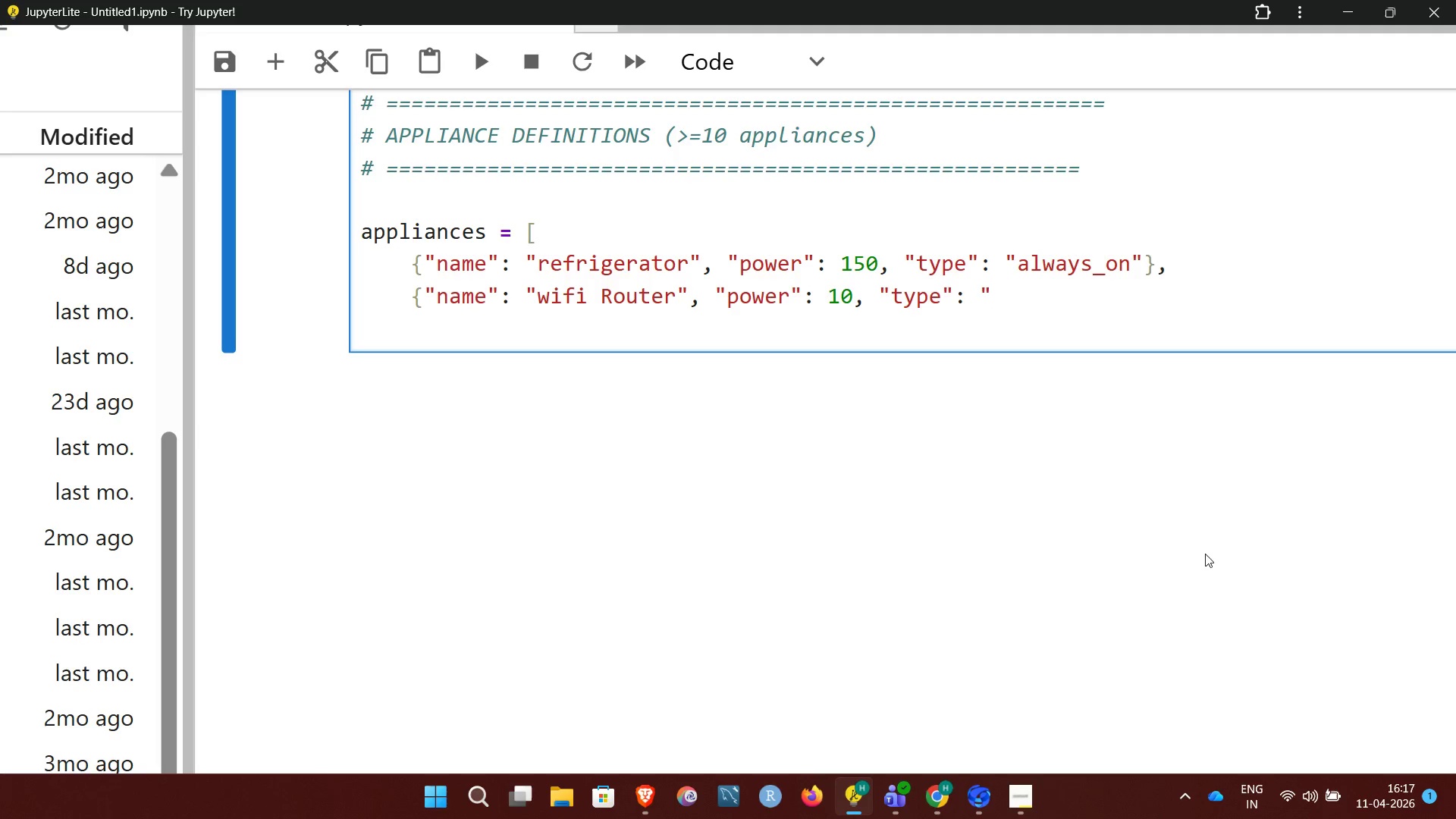 
type(always_on)
 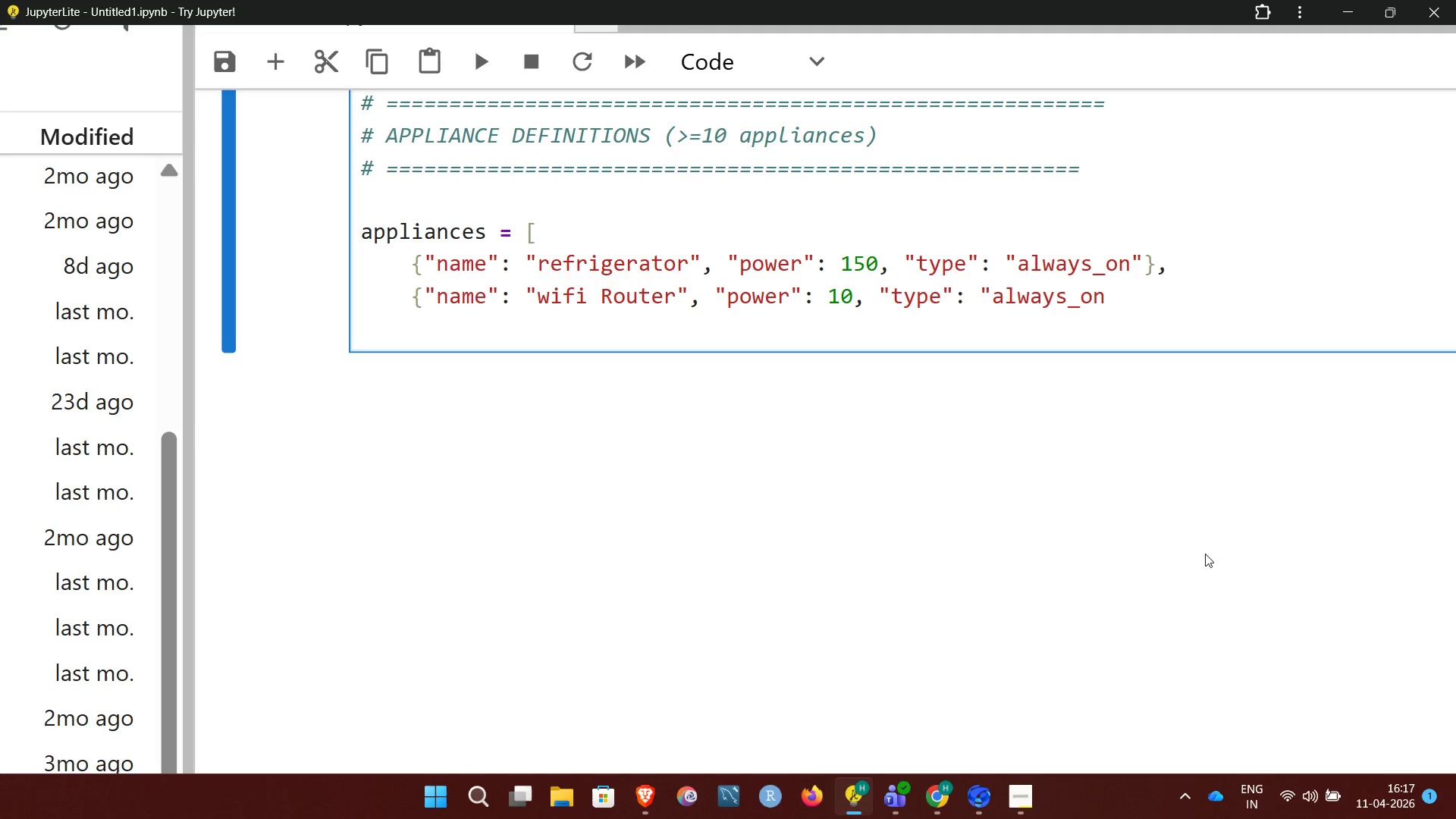 
key(Shift+Quote)
 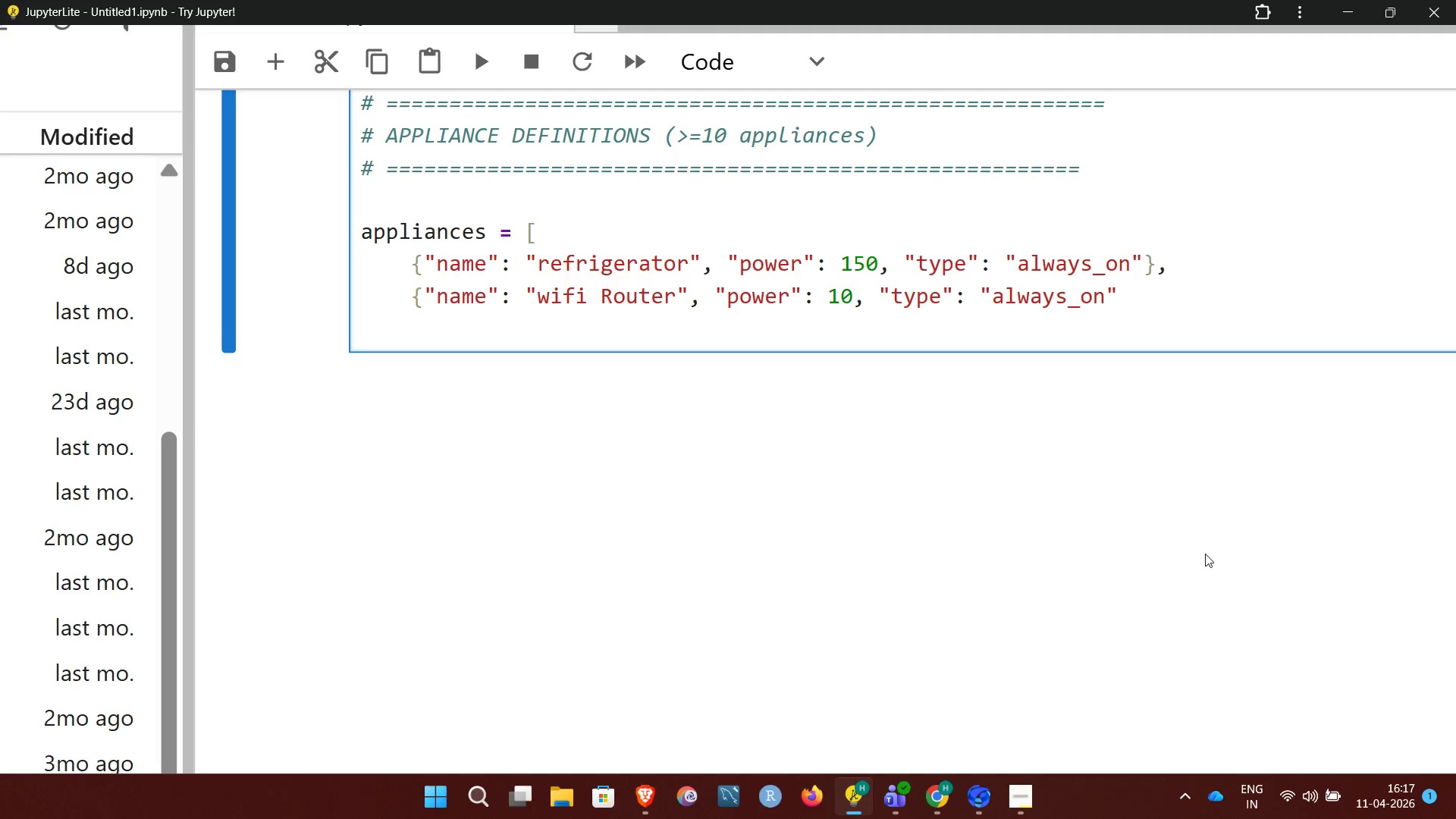 
key(Shift+BracketRight)
 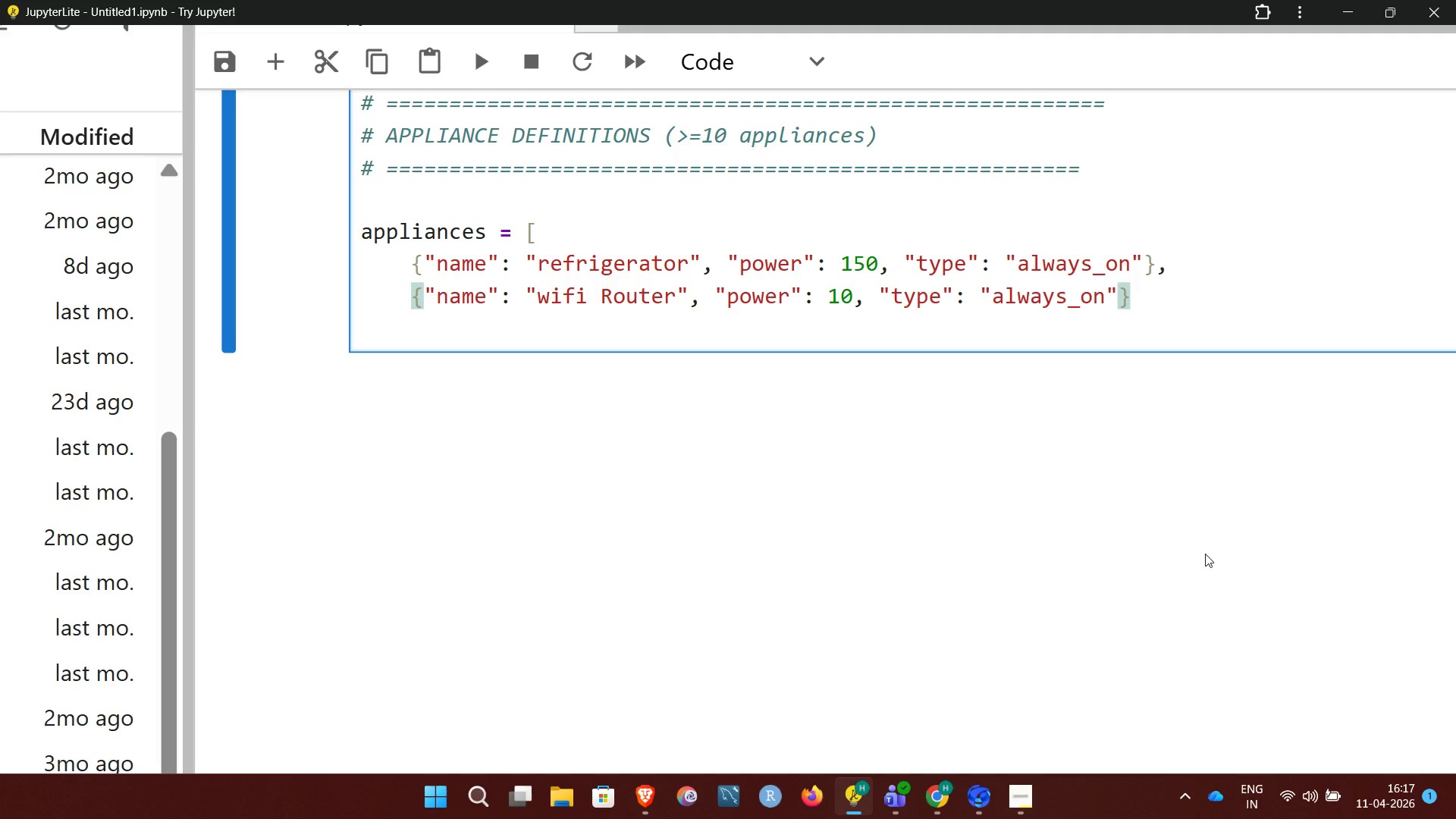 
key(Comma)
 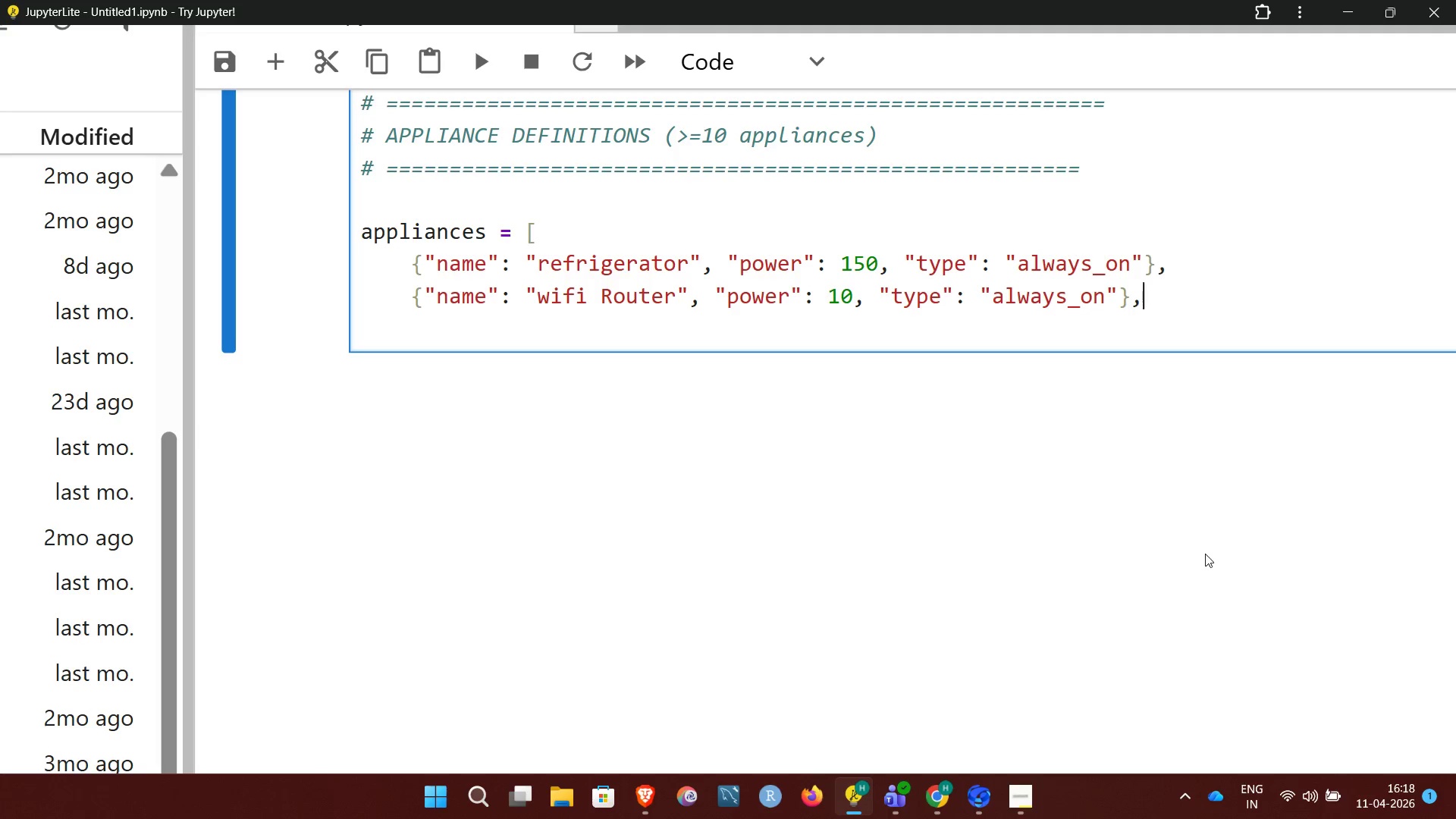 
wait(11.56)
 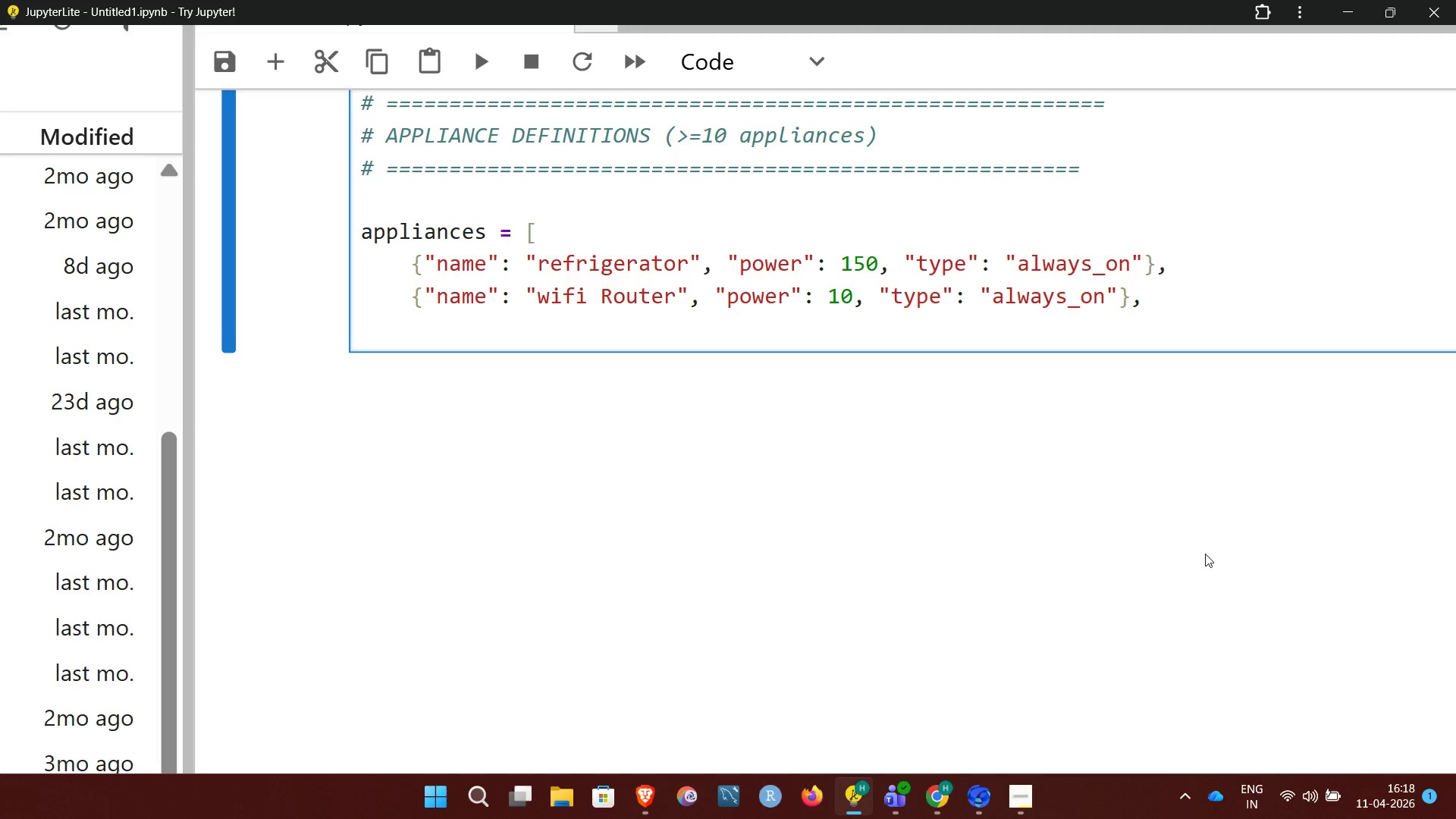 
key(Shift+BracketLeft)
 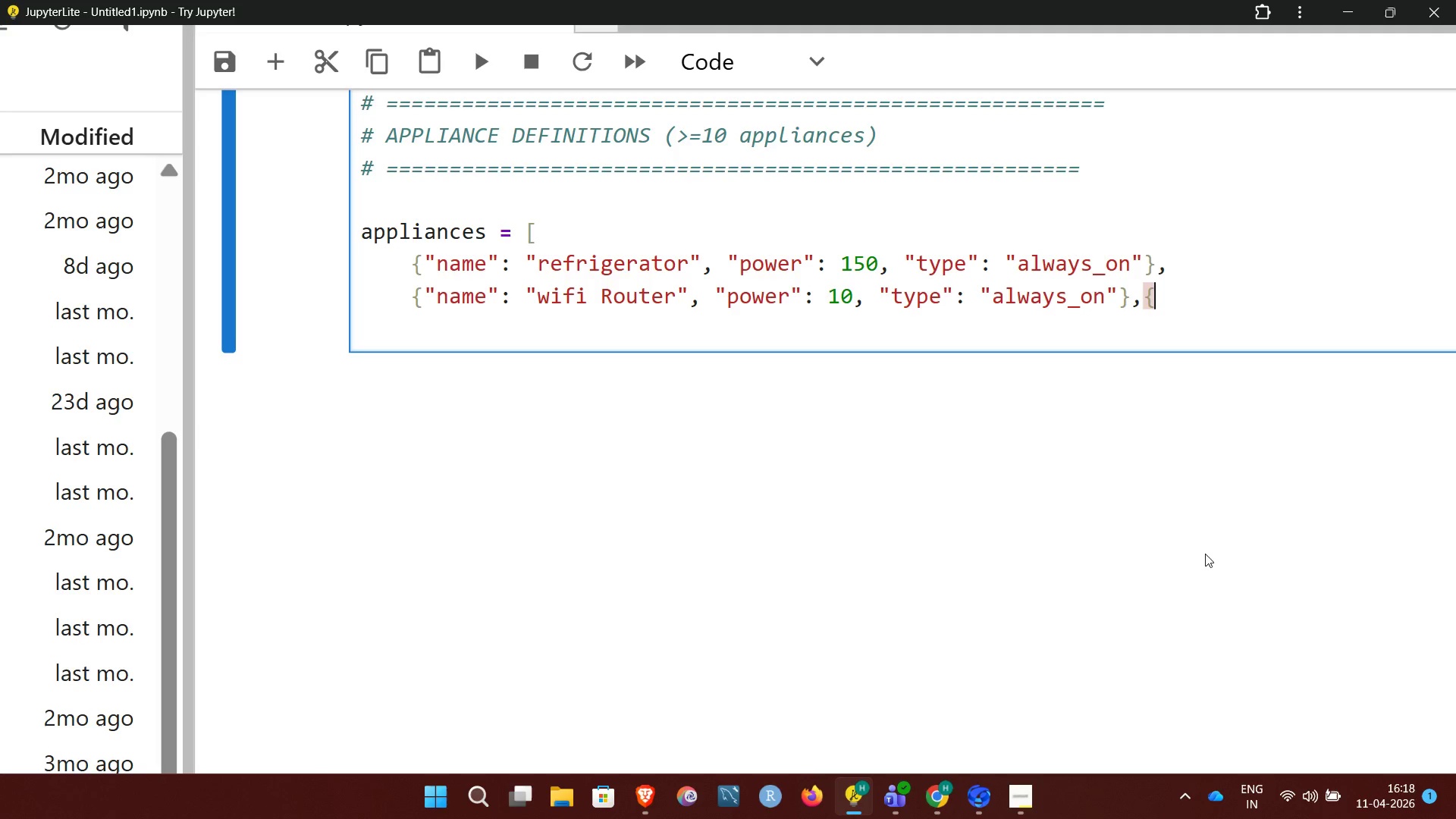 
key(Backspace)
 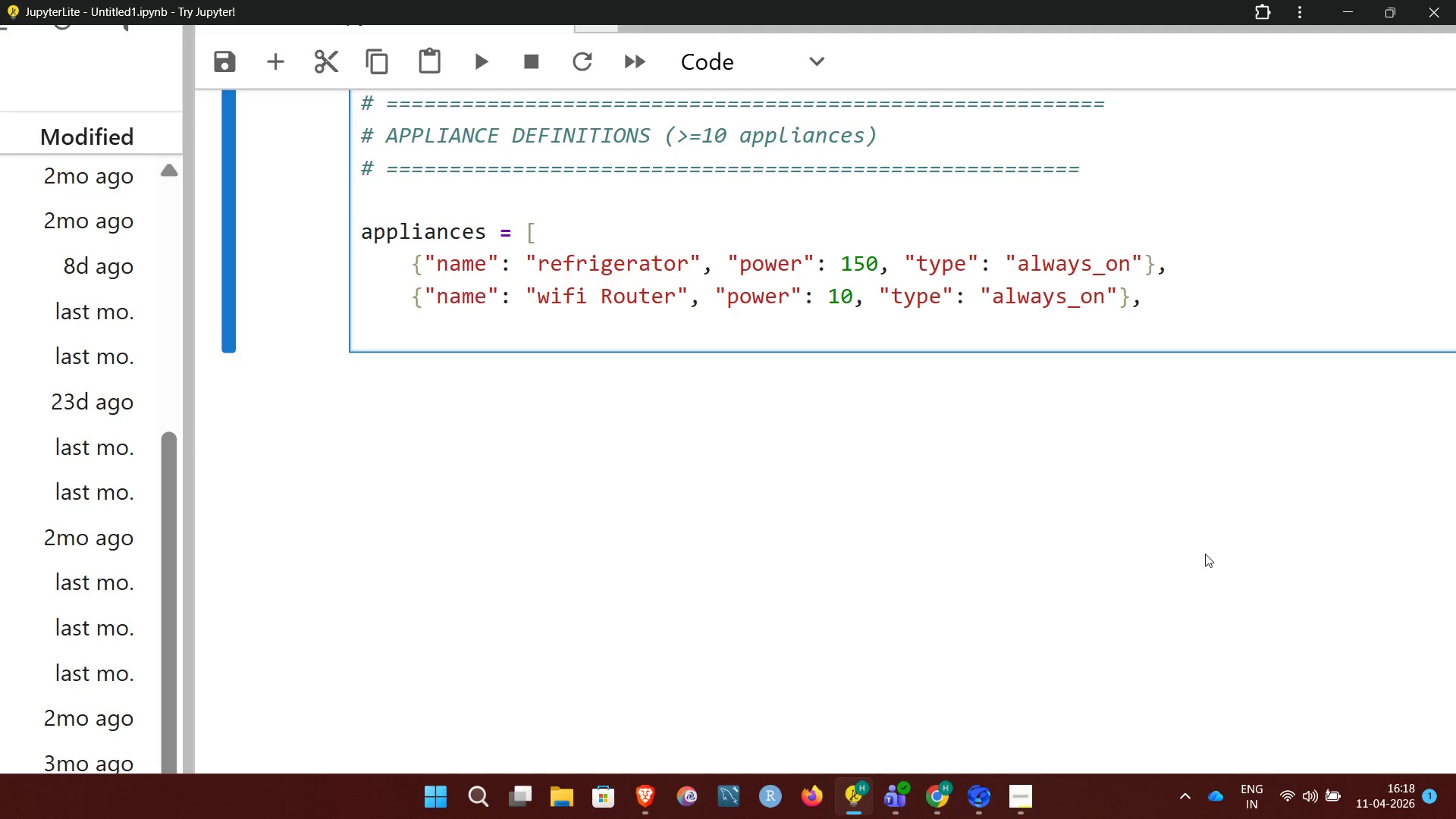 
key(Shift+ShiftRight)
 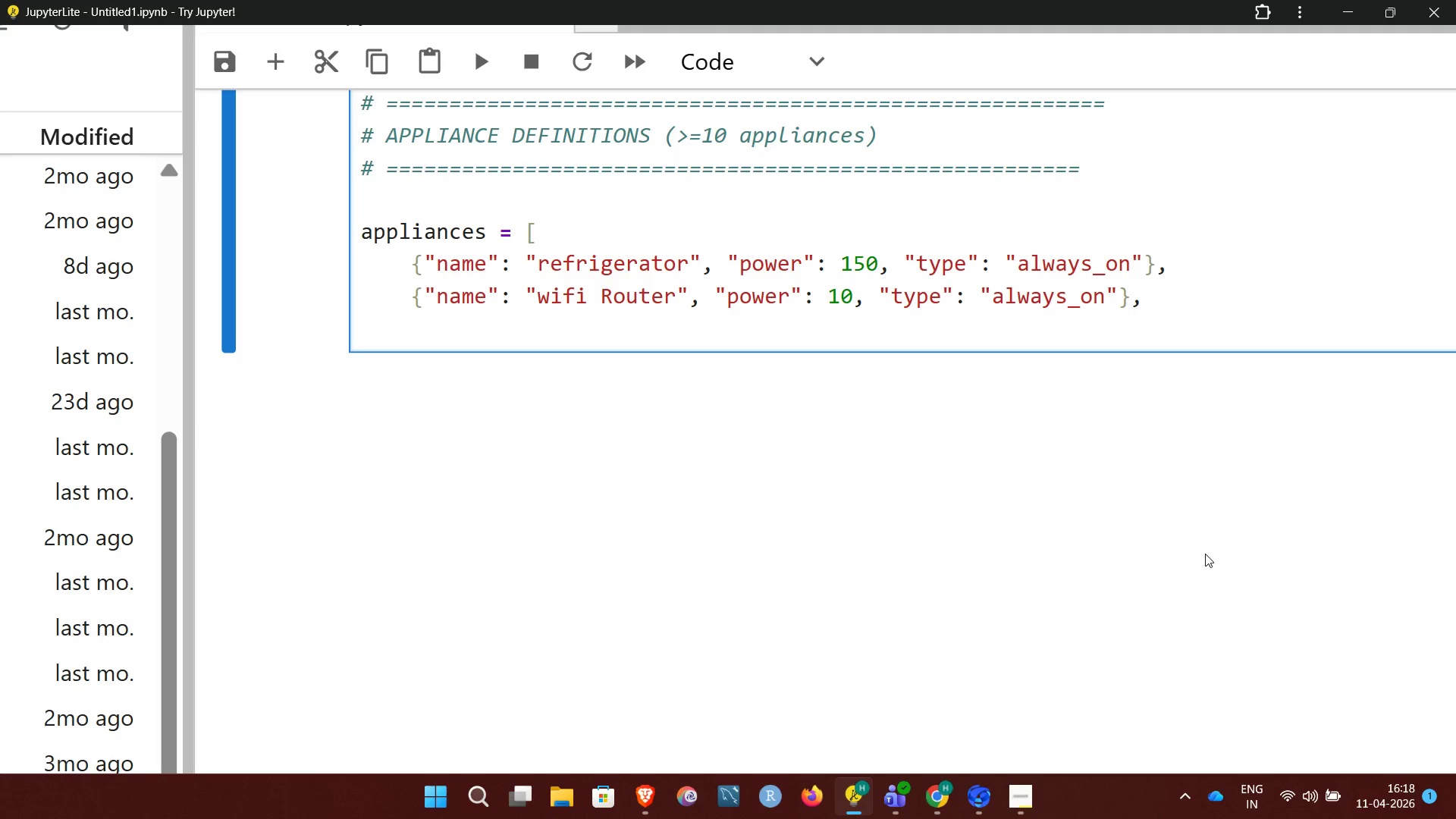 
key(Enter)
 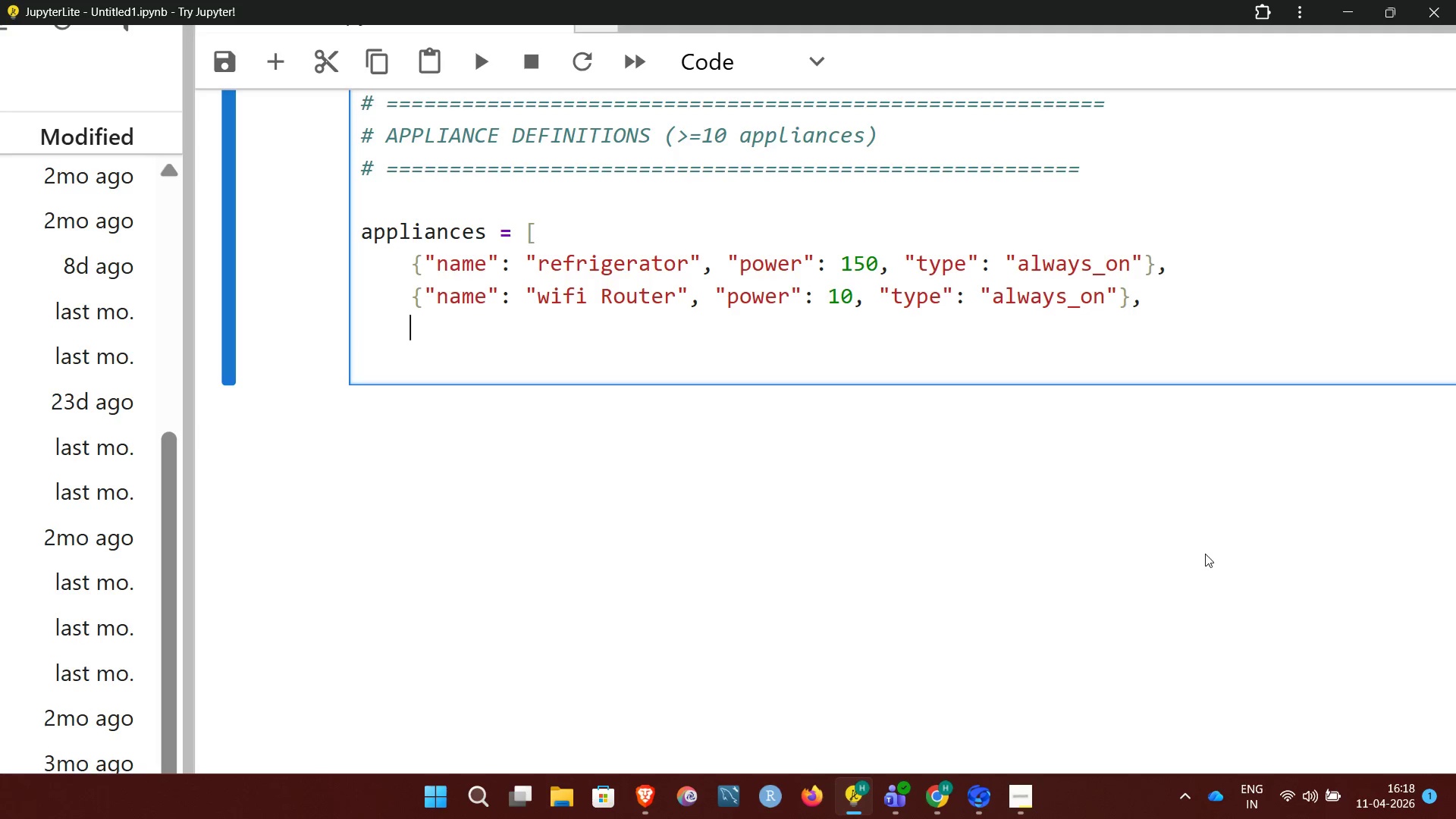 
type({"name": )
 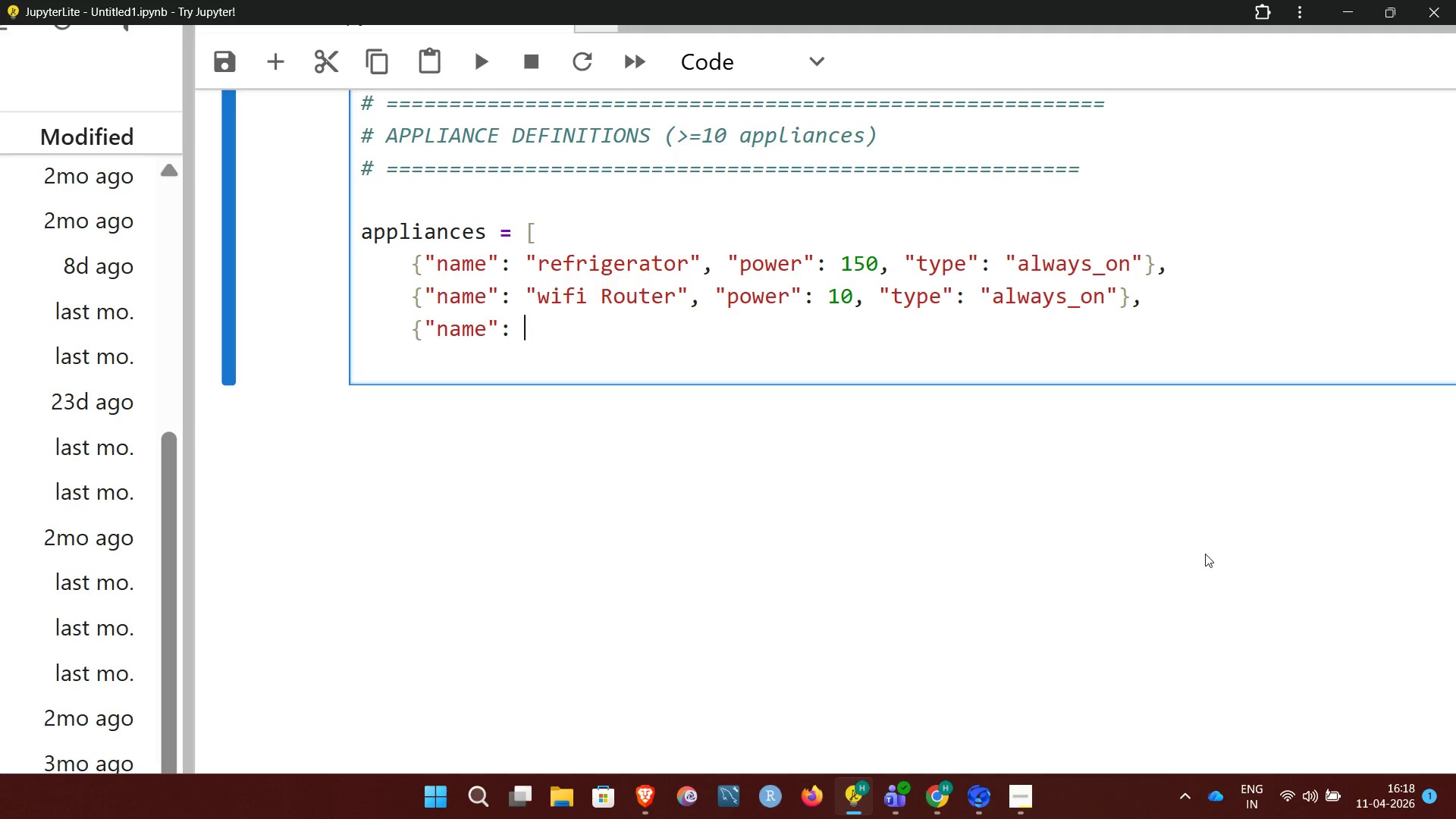 
wait(5.05)
 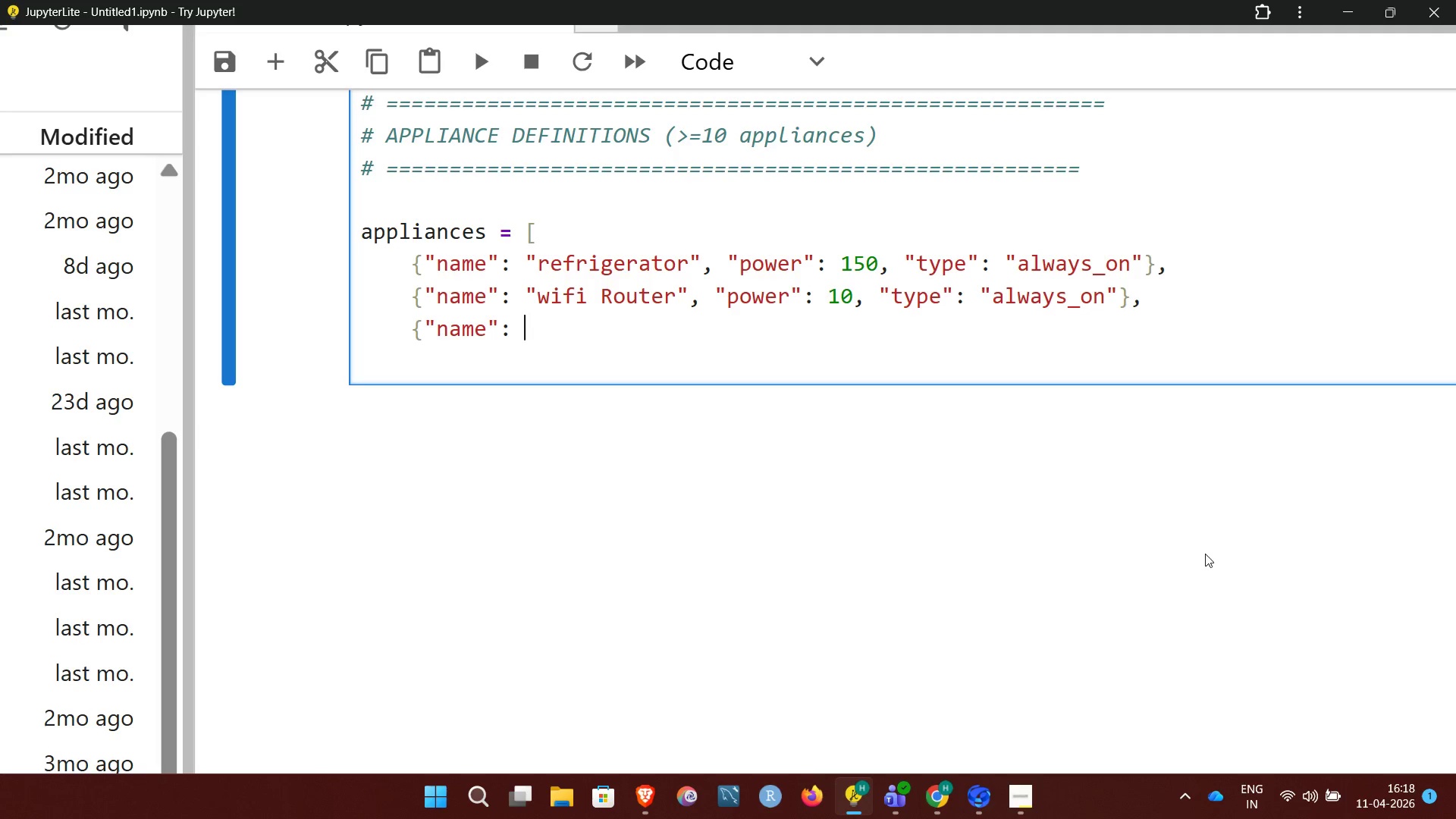 
key(Shift+Quote)
 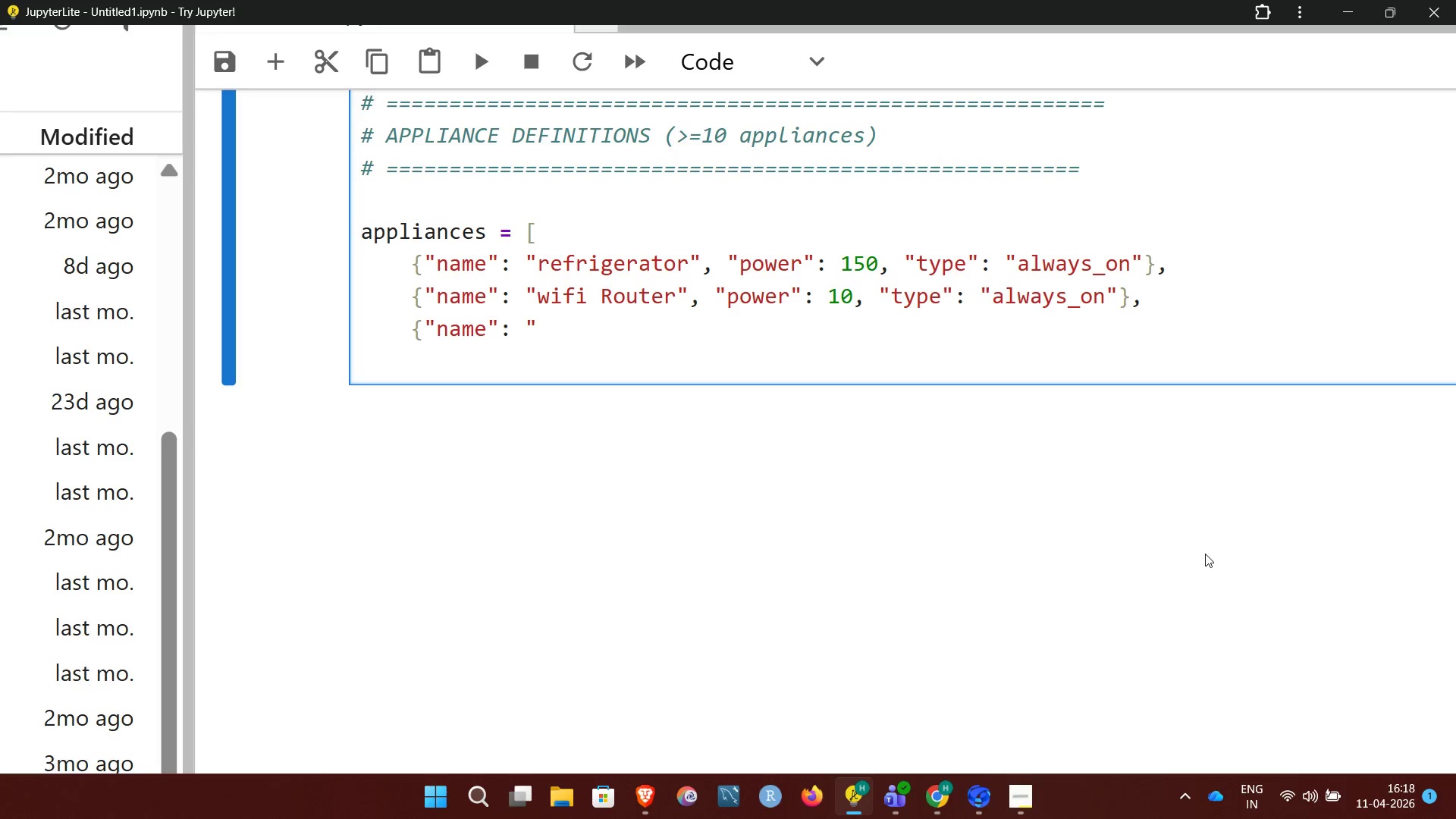 
type(LED lighting)
 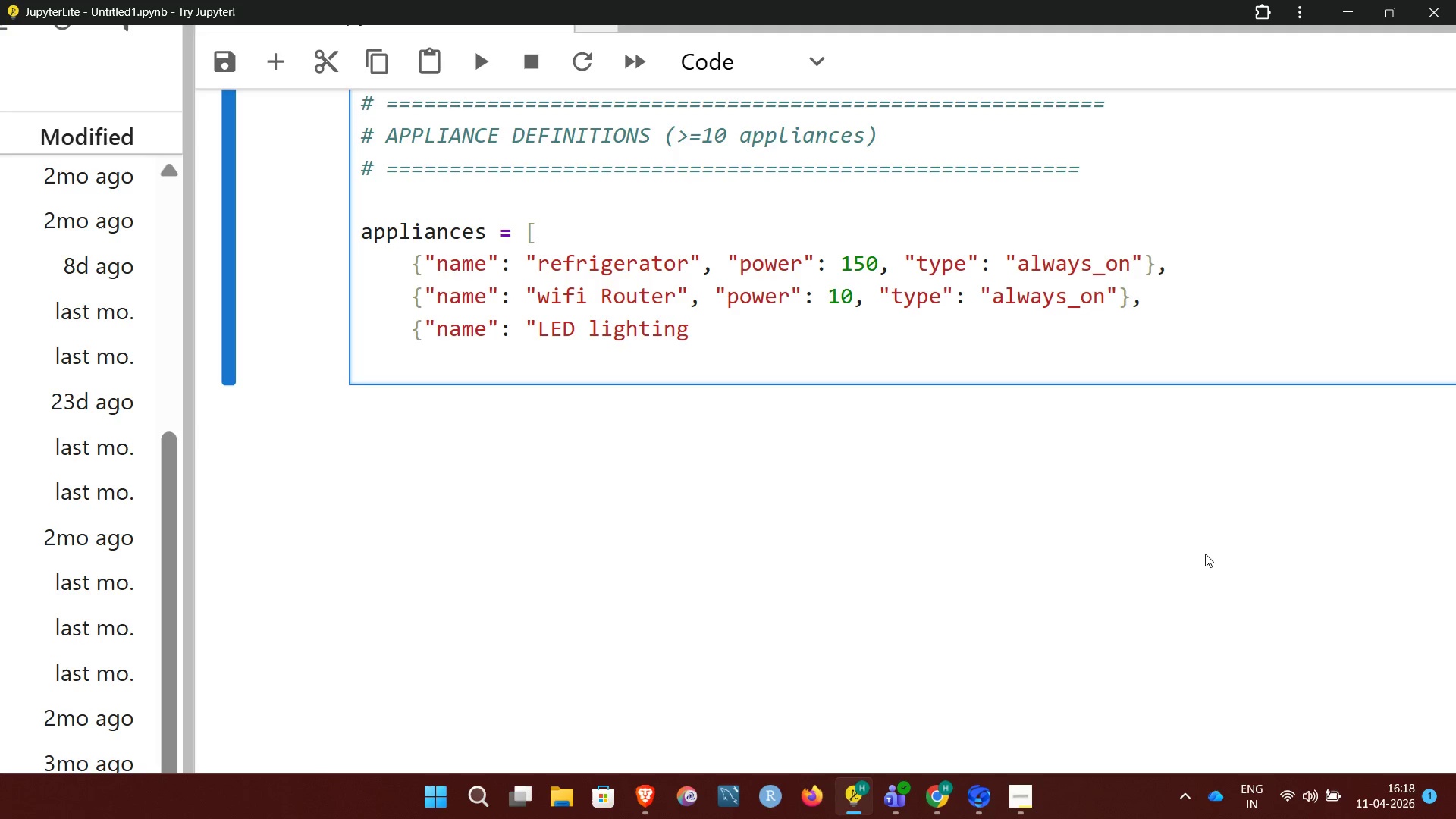 
wait(6.17)
 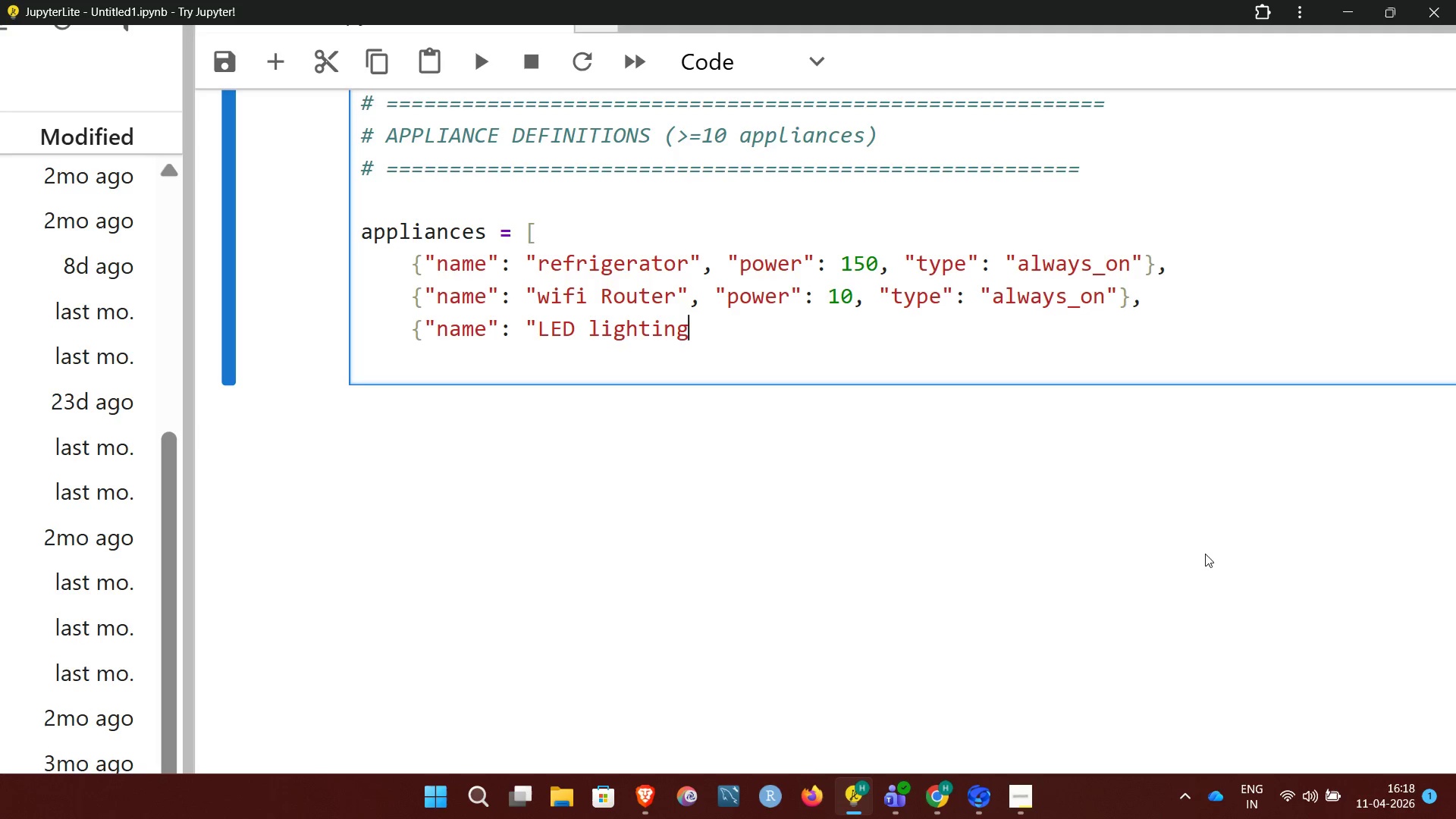 
key(Shift+Quote)
 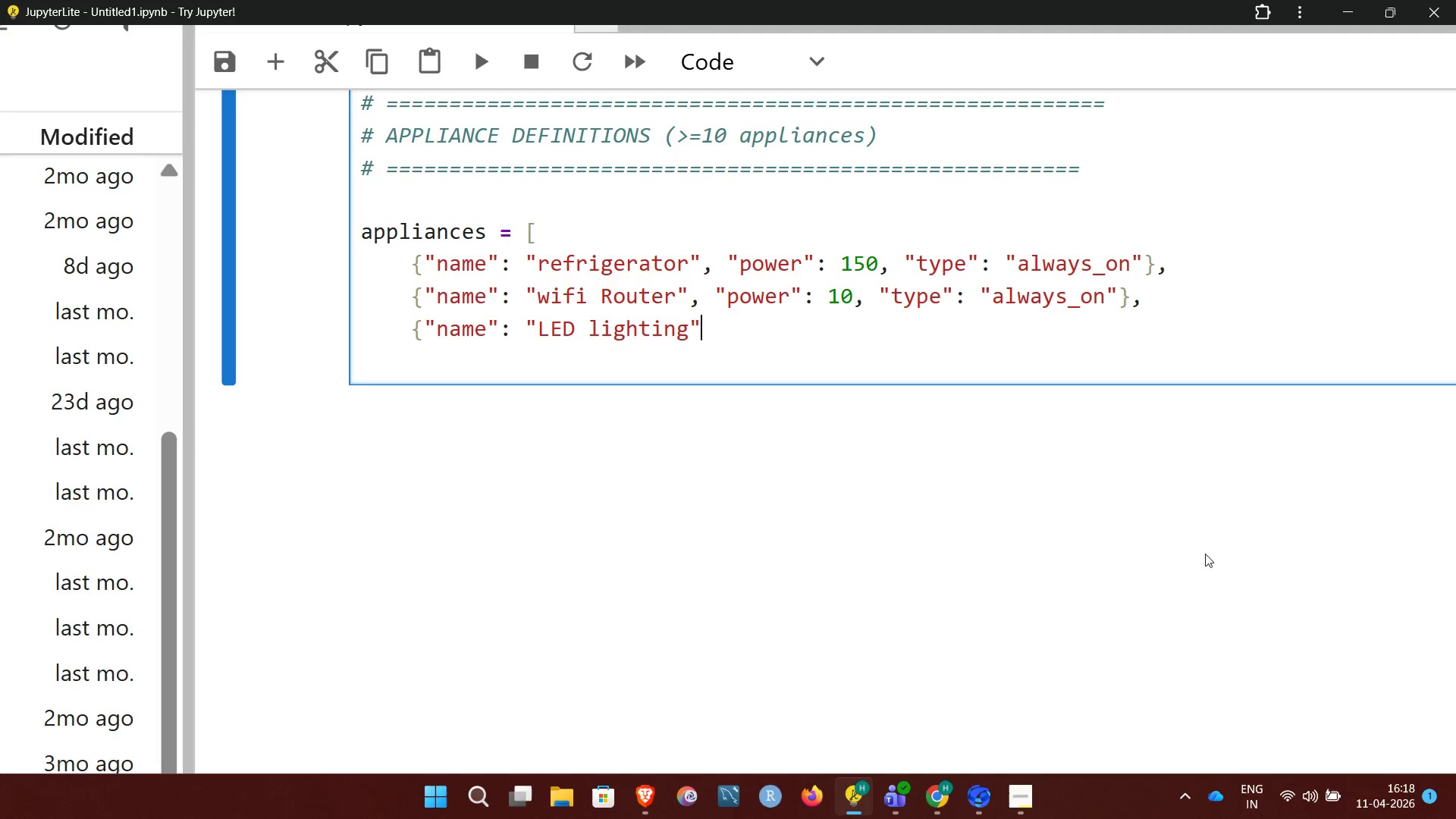 
key(Comma)
 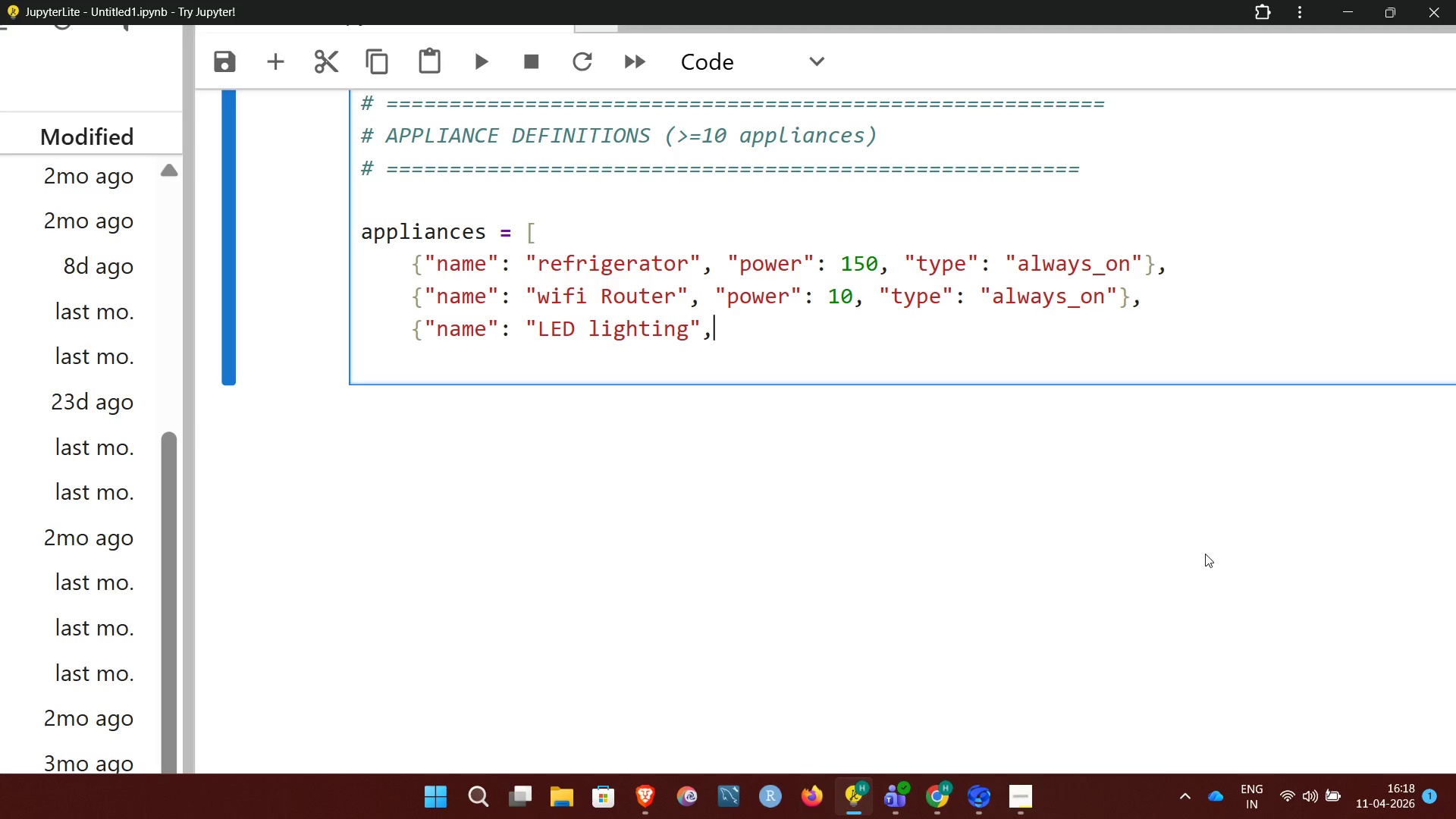 
type( "power":)
 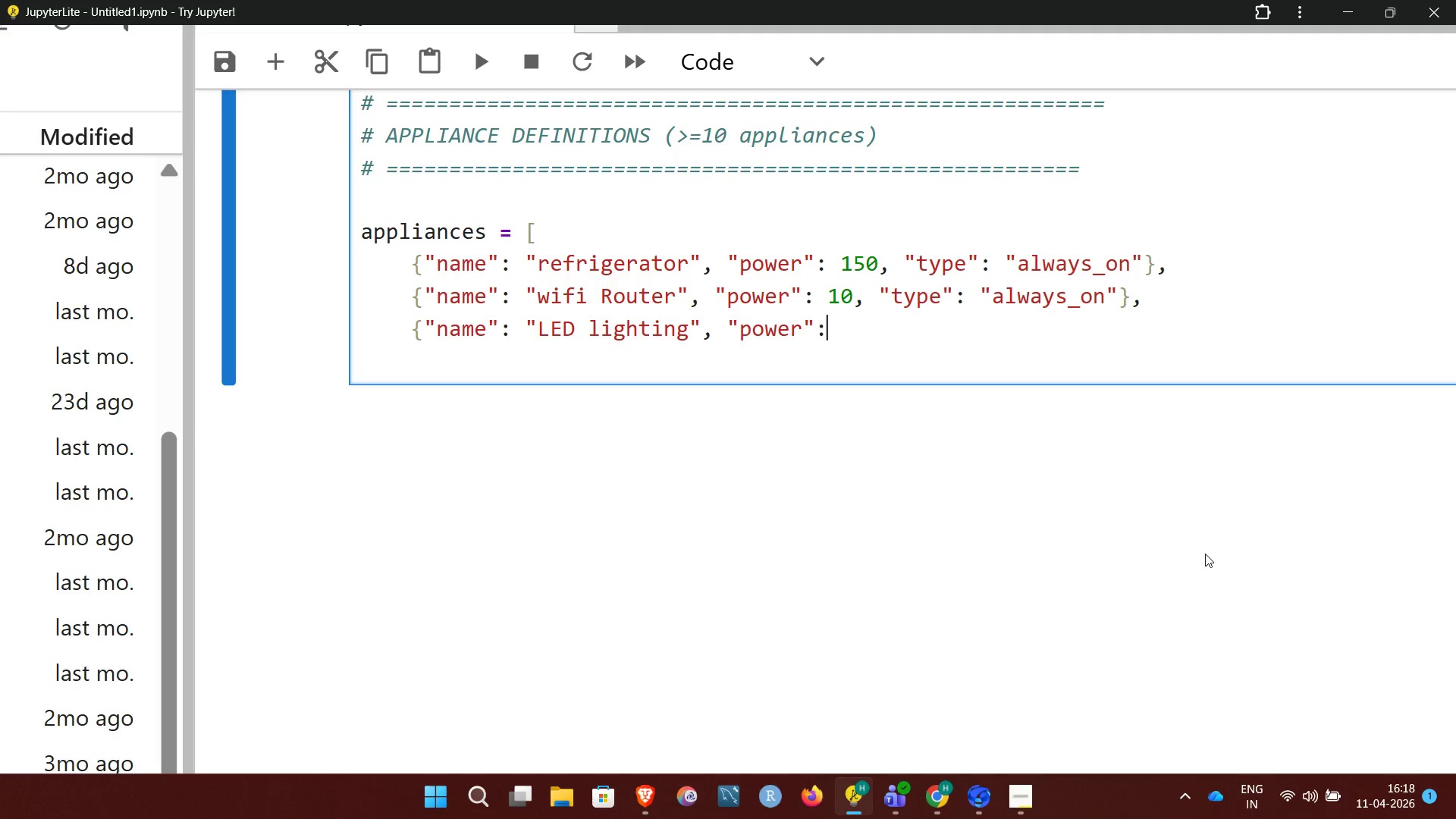 
type( 100, )
 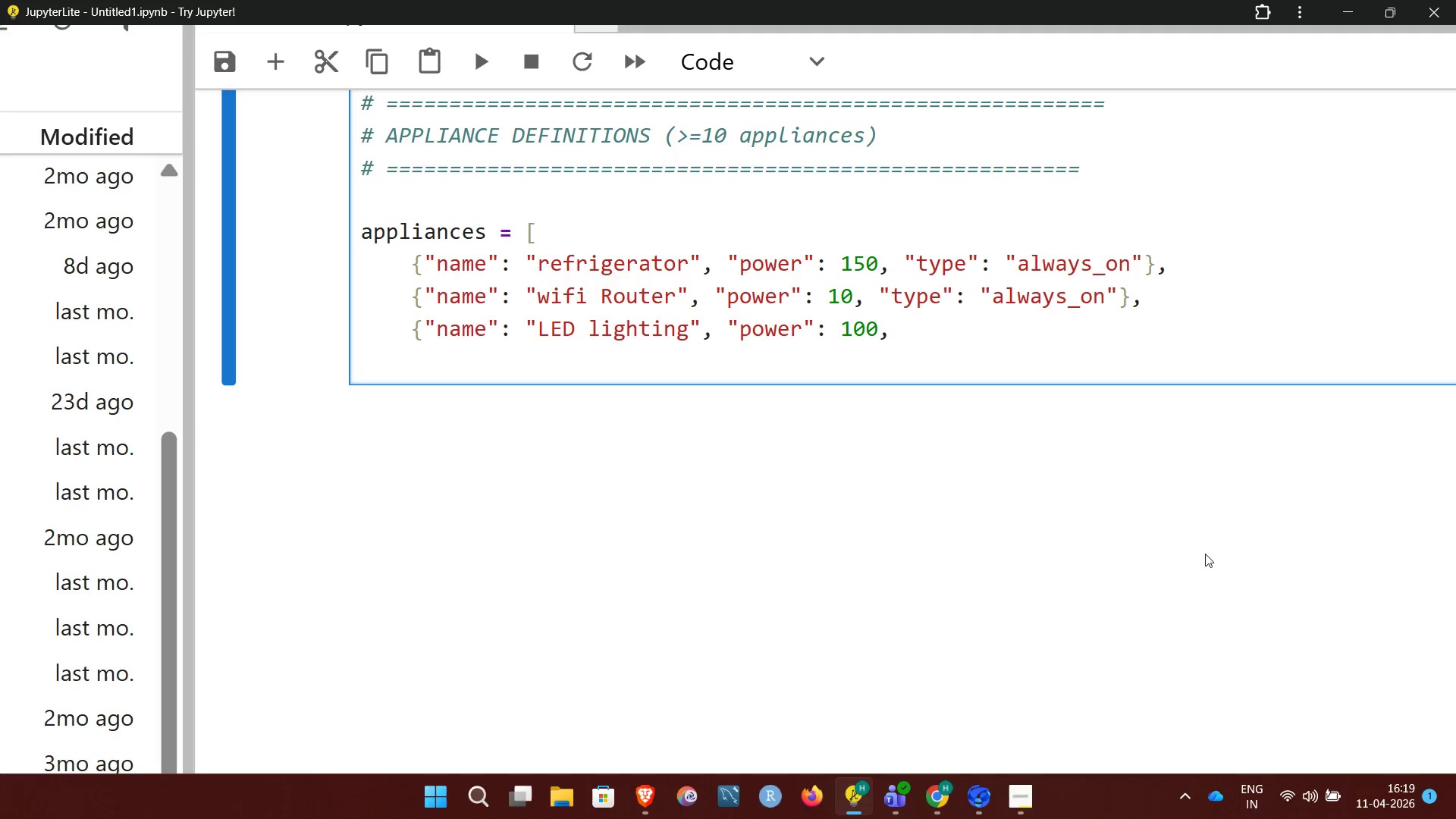 
wait(16.89)
 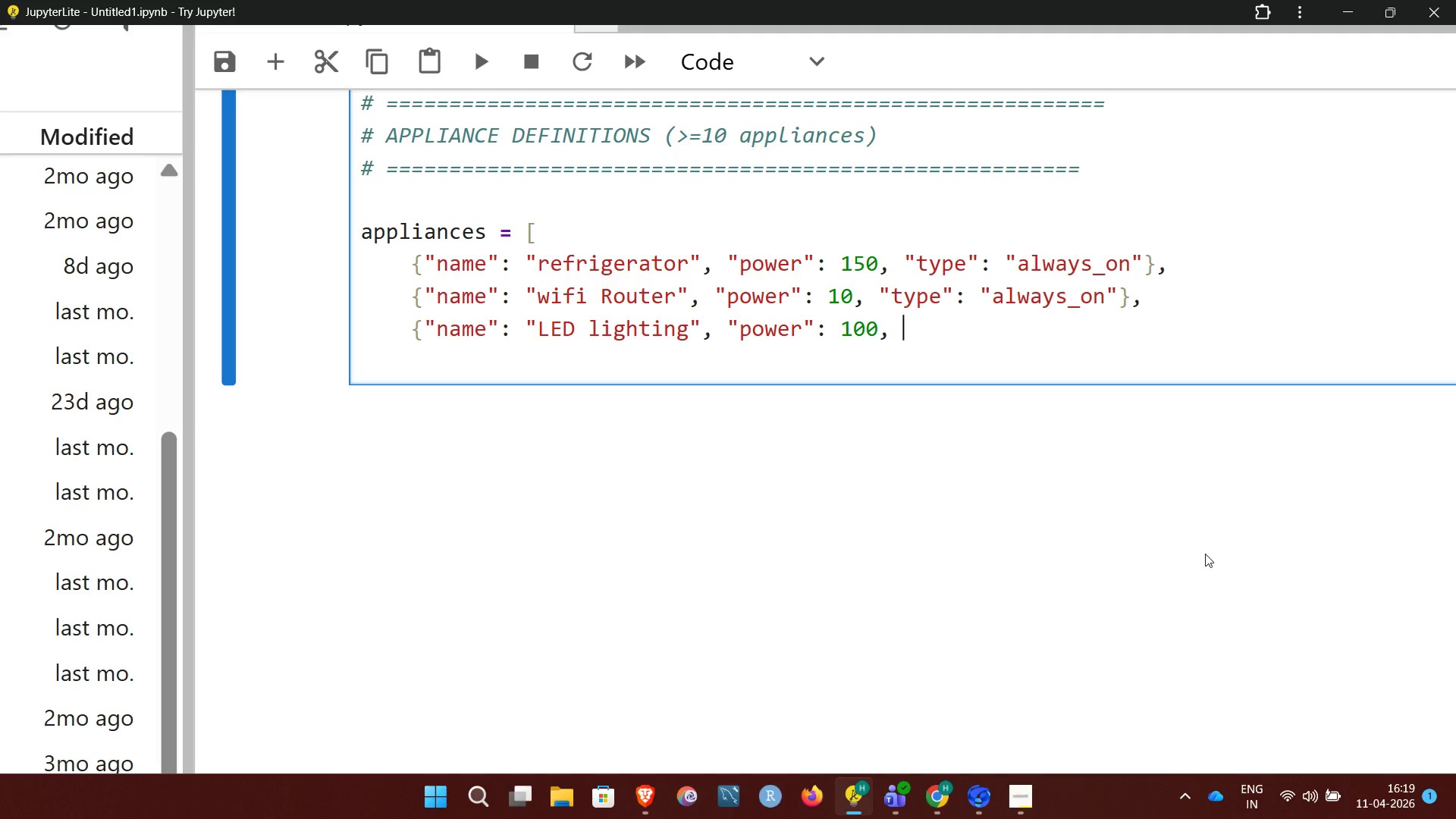 
type("type")
 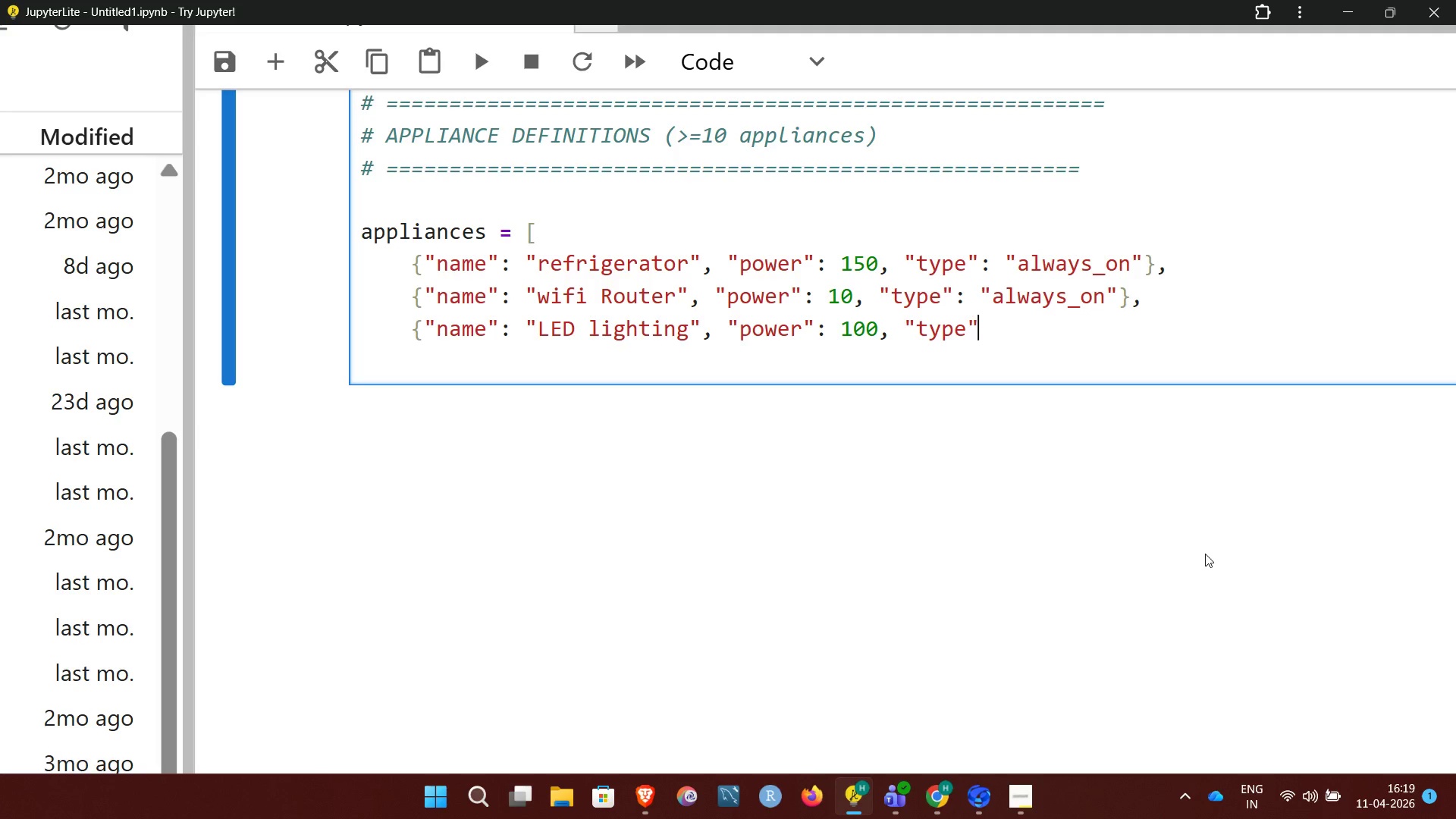 
wait(8.64)
 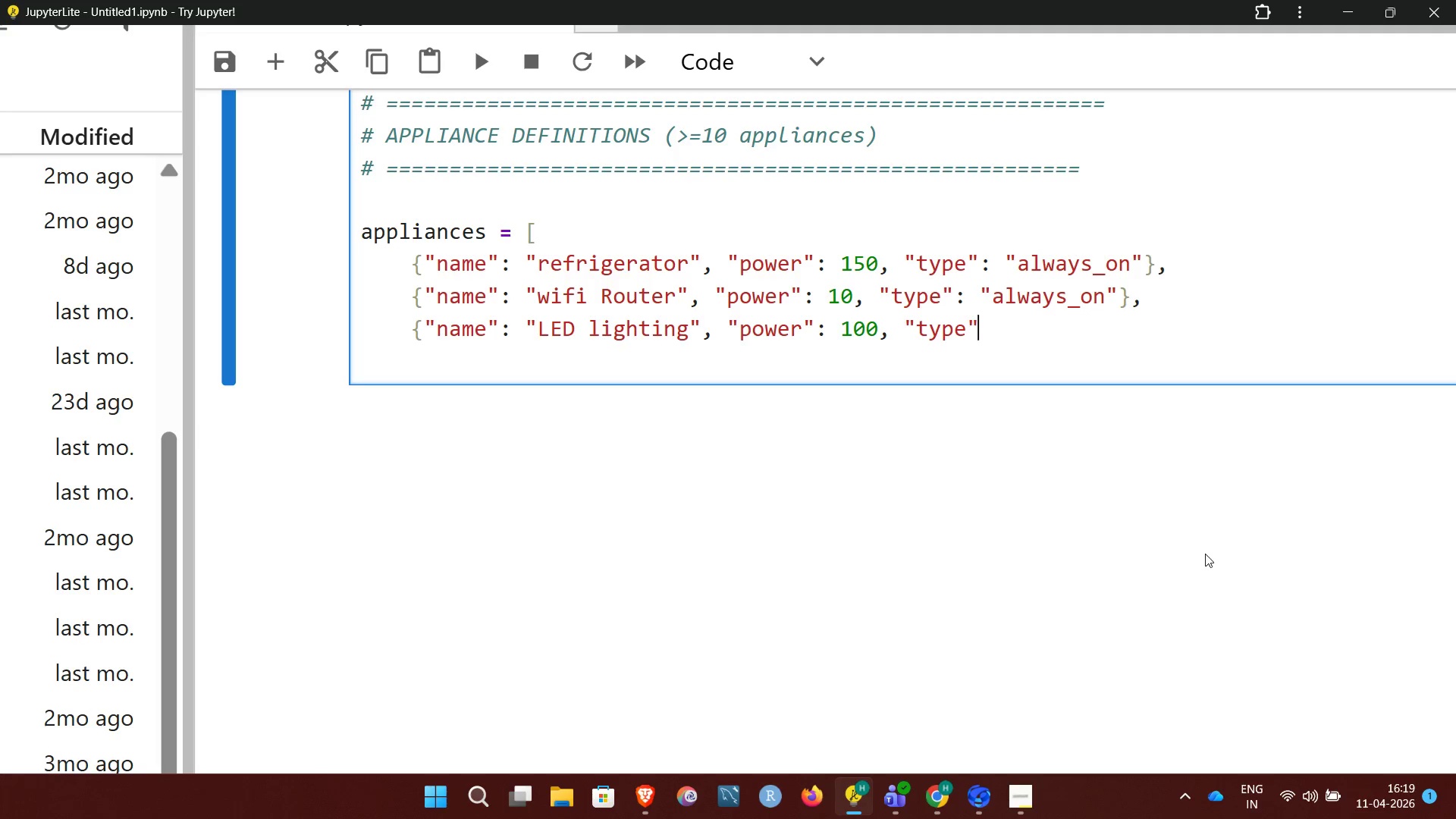 
key(Shift+Semicolon)
 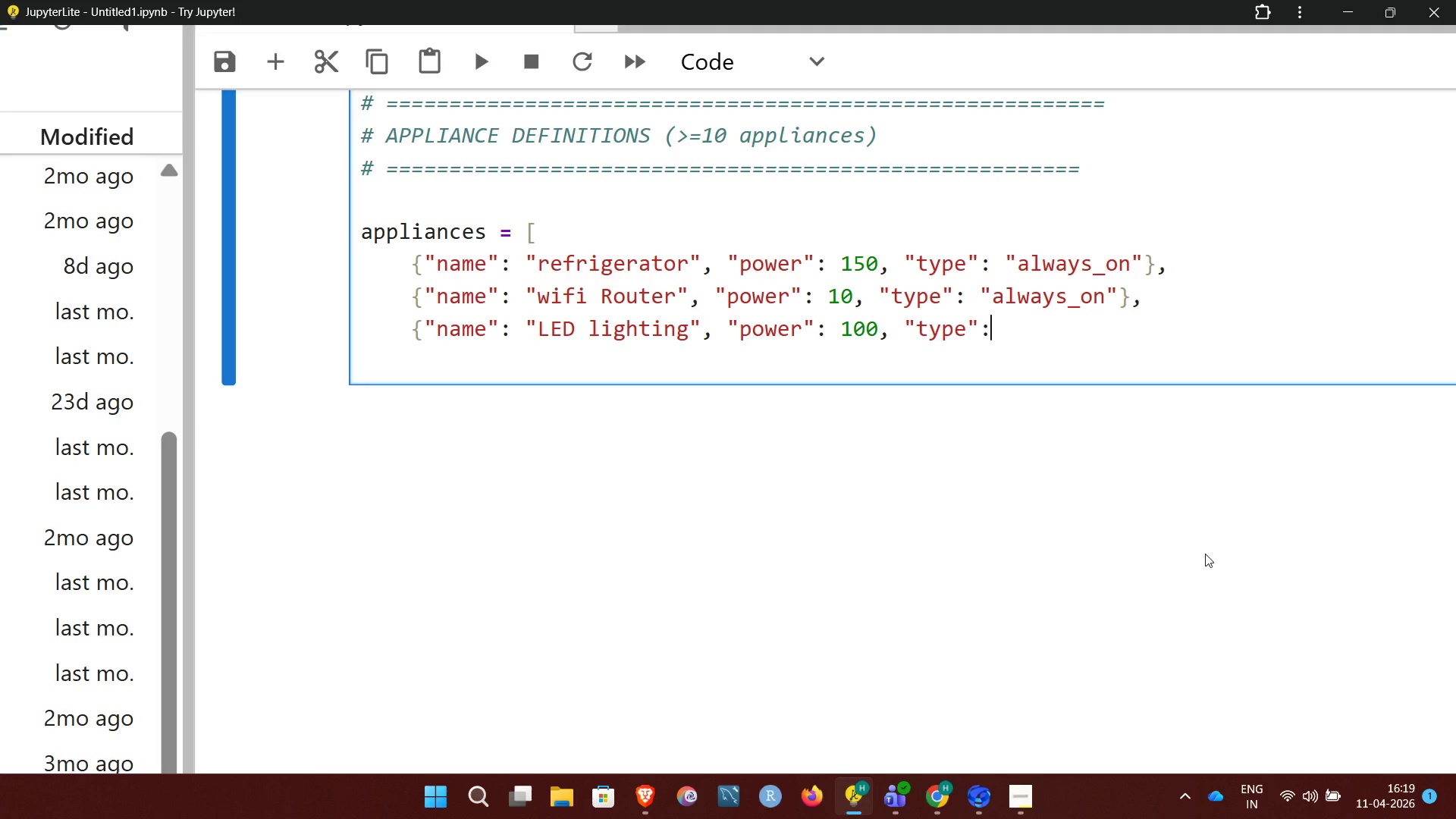 
wait(14.78)
 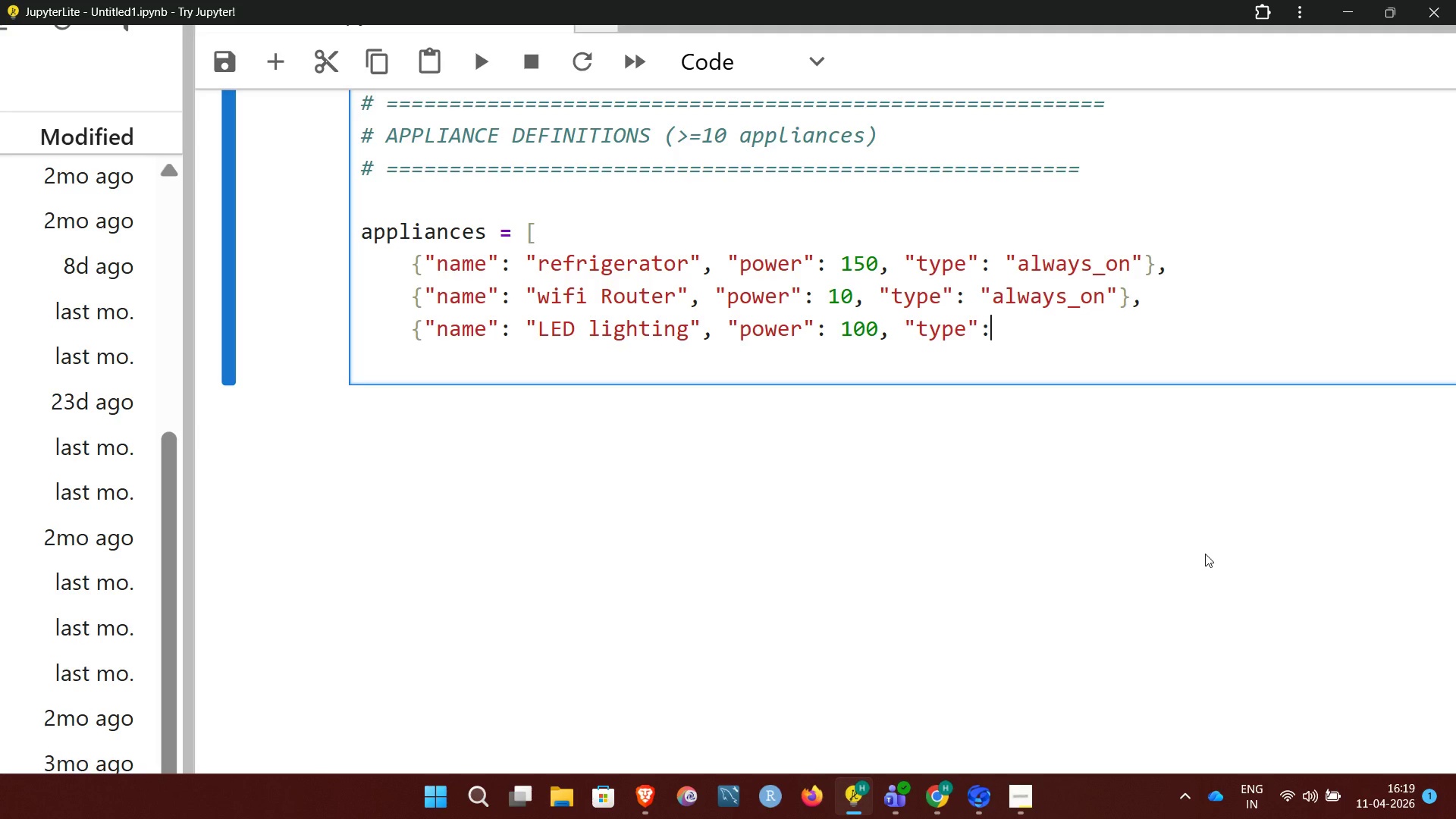 
key(Space)
 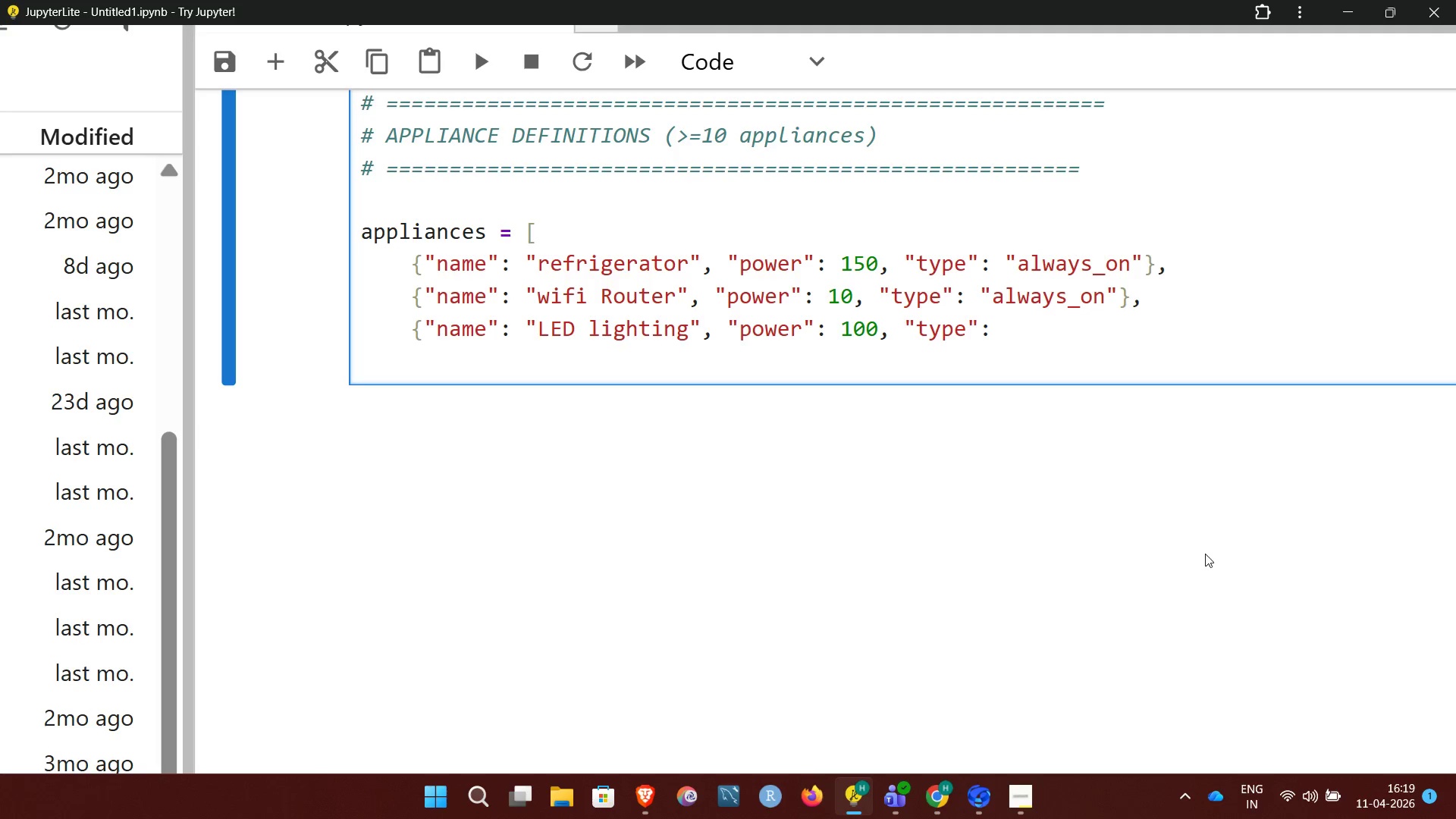 
key(Shift+Quote)
 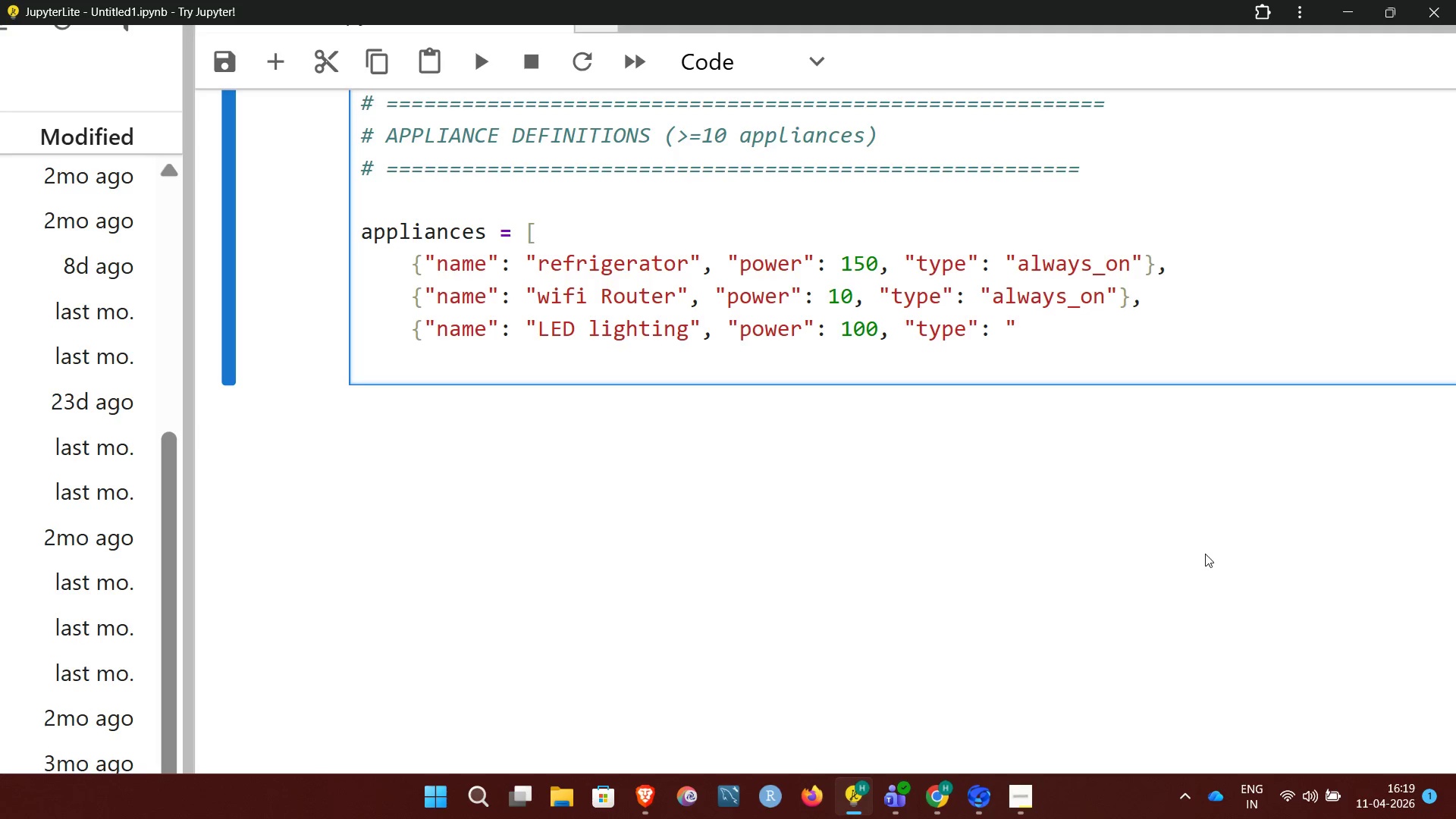 
type(schedule",)
 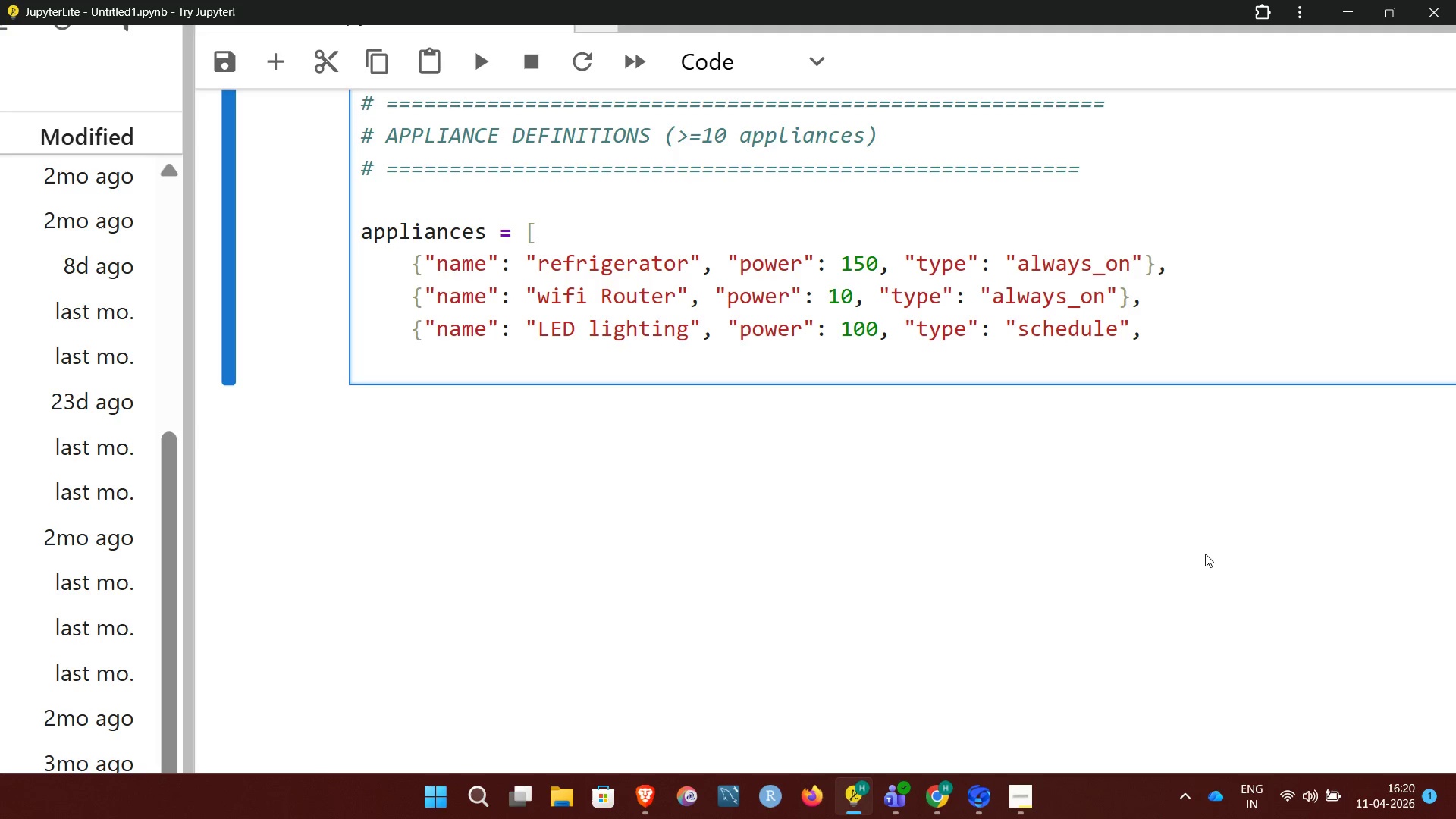 
type( "hours)
 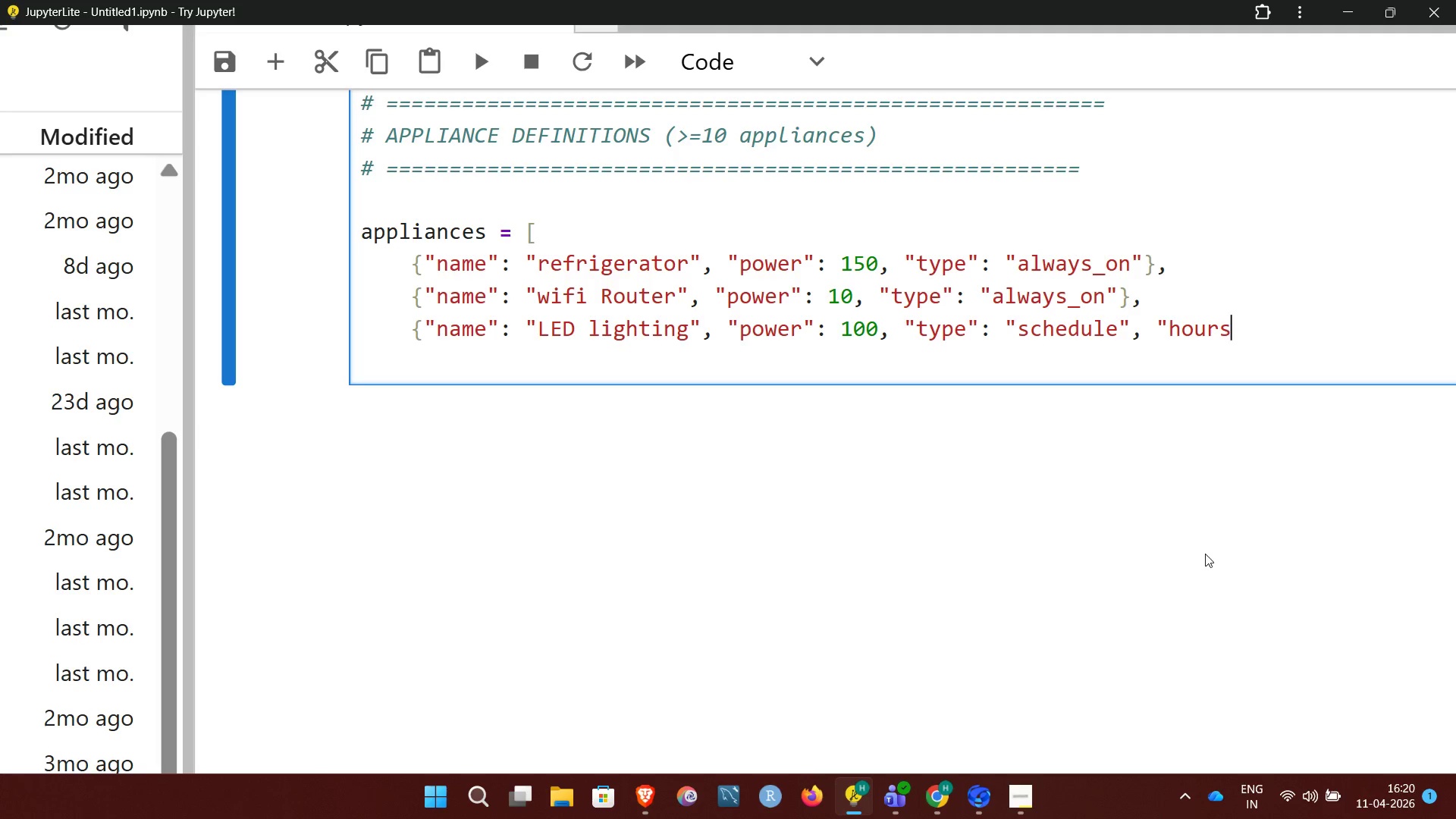 
key(Shift+Quote)
 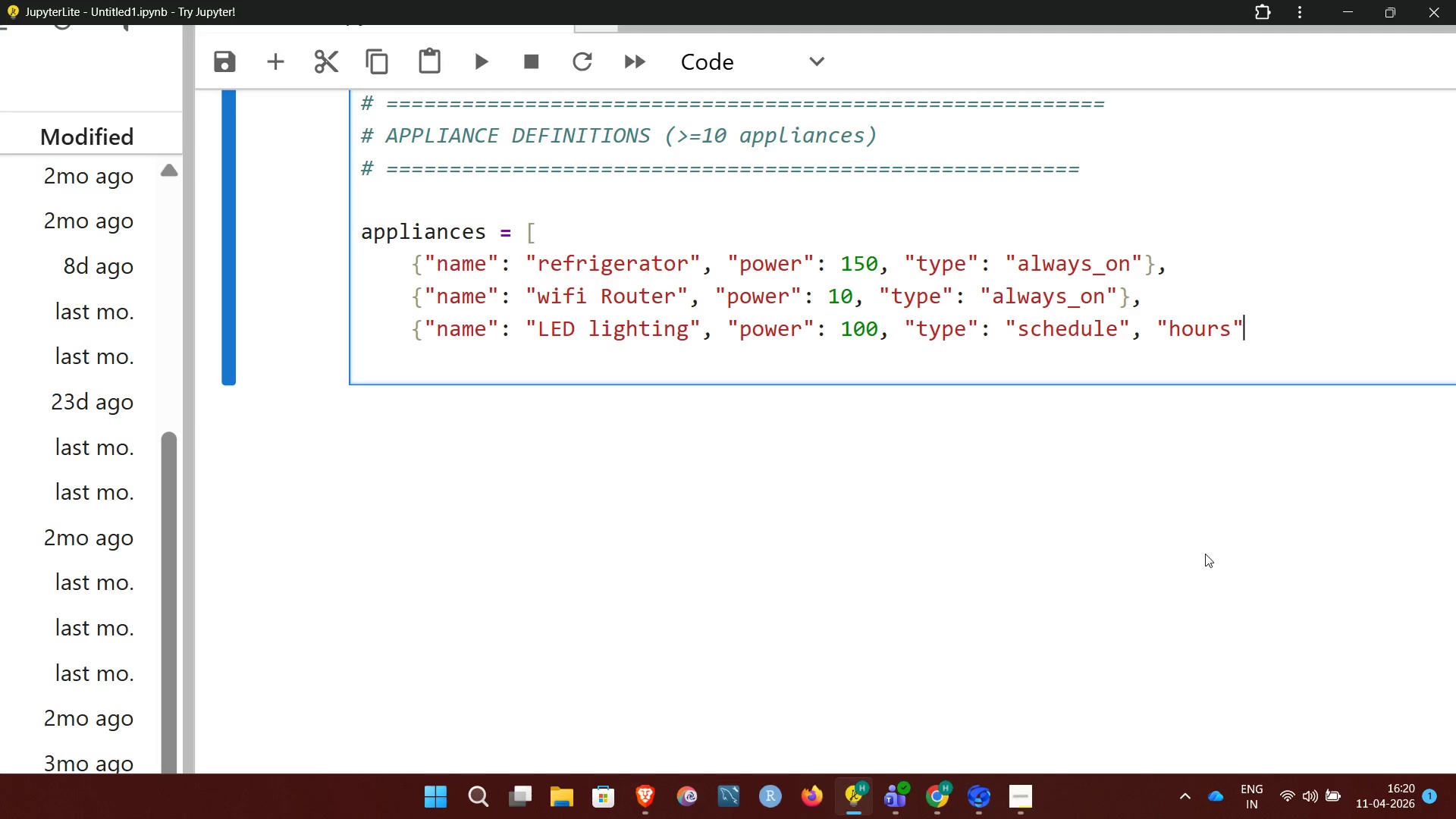 
key(Shift+Semicolon)
 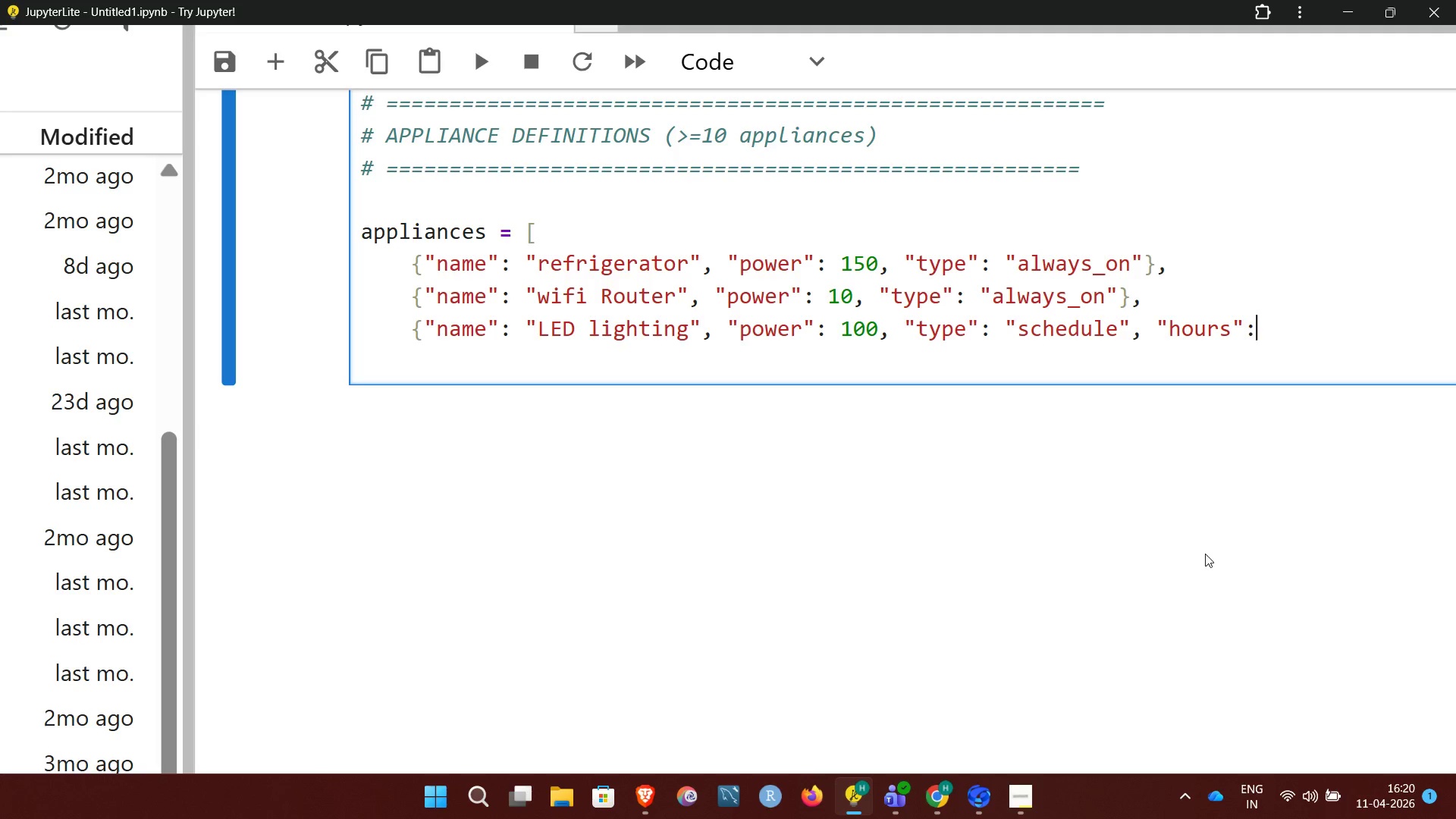 
key(Space)
 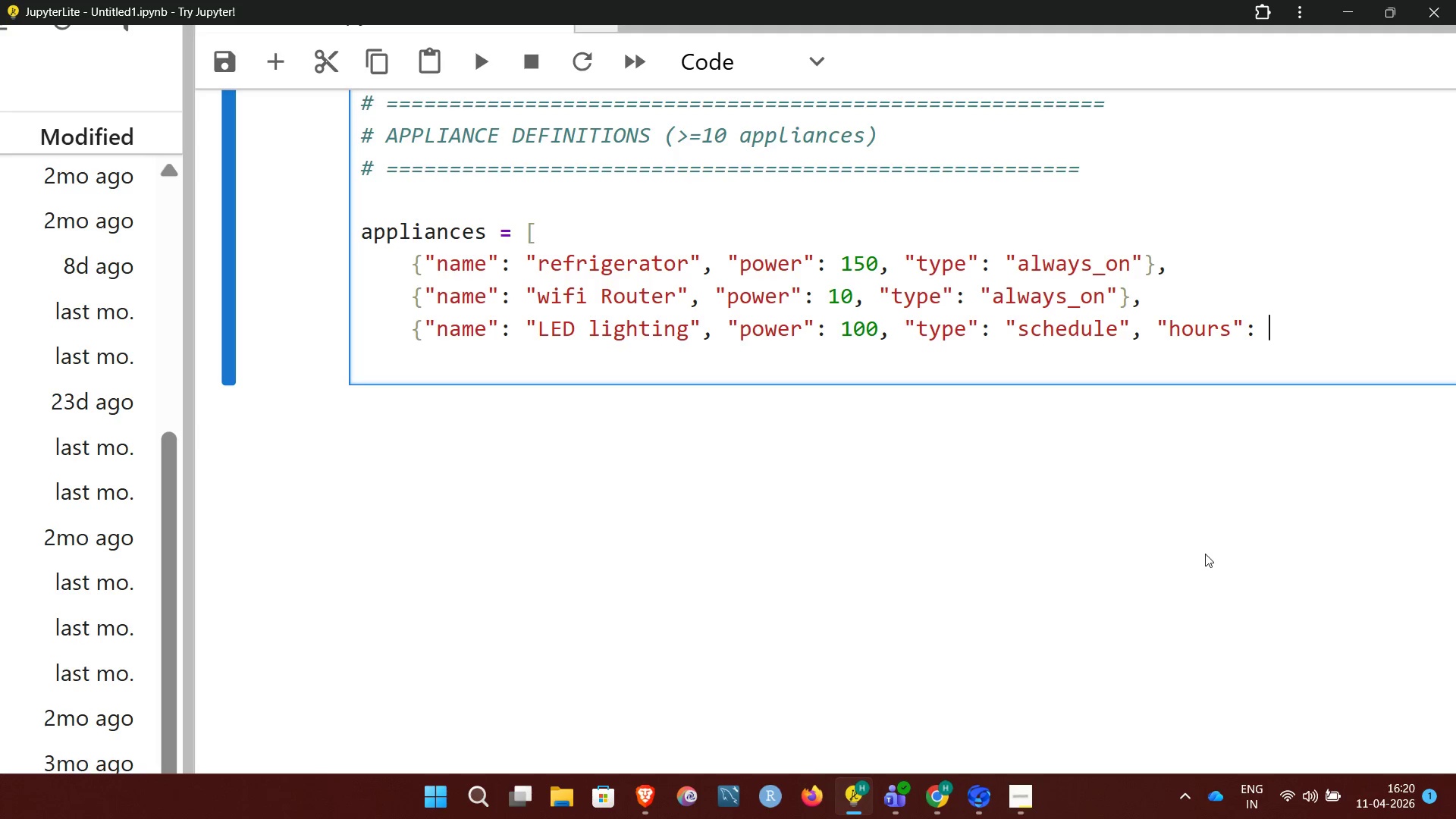 
wait(6.53)
 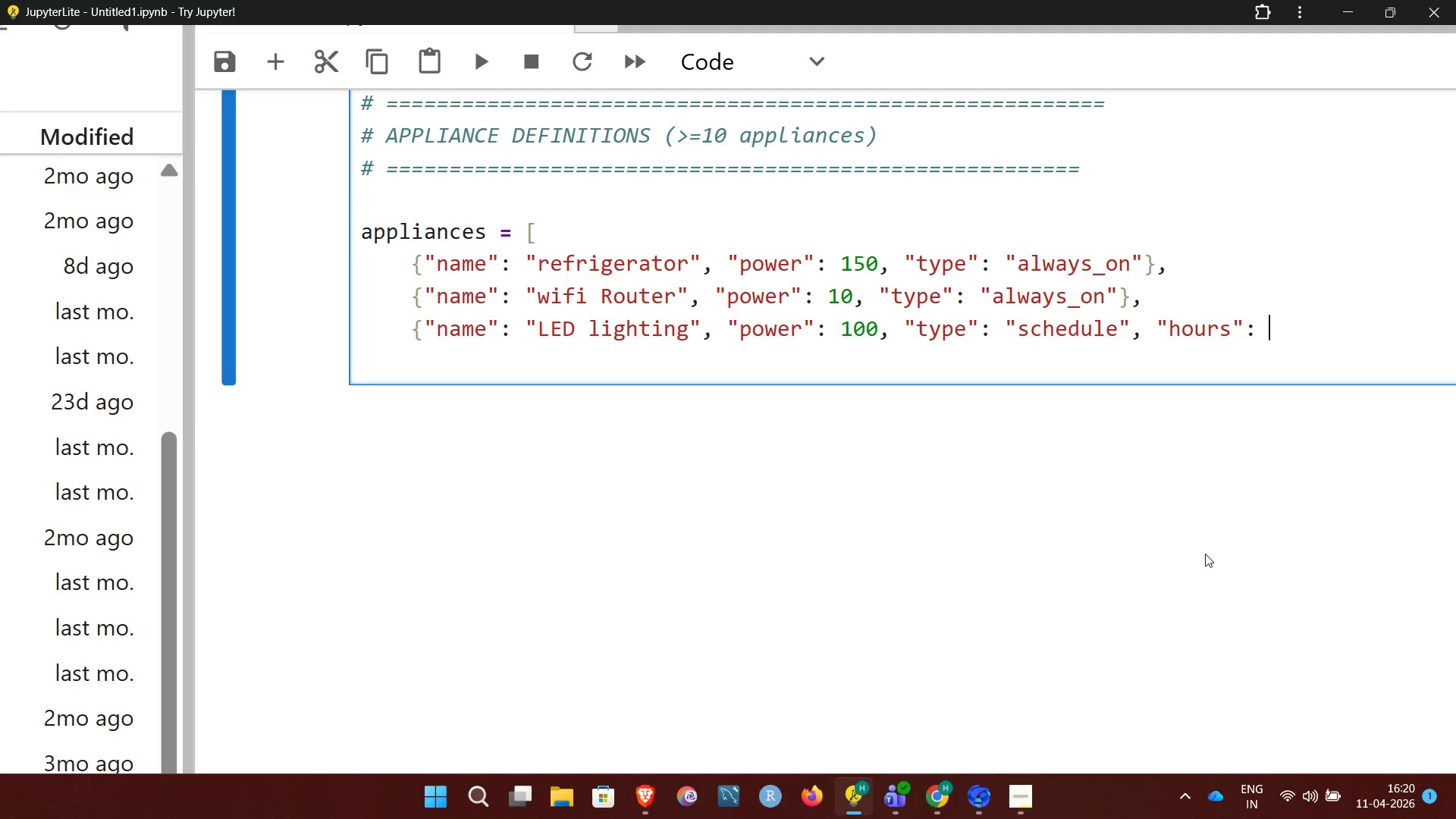 
type(list(range)
 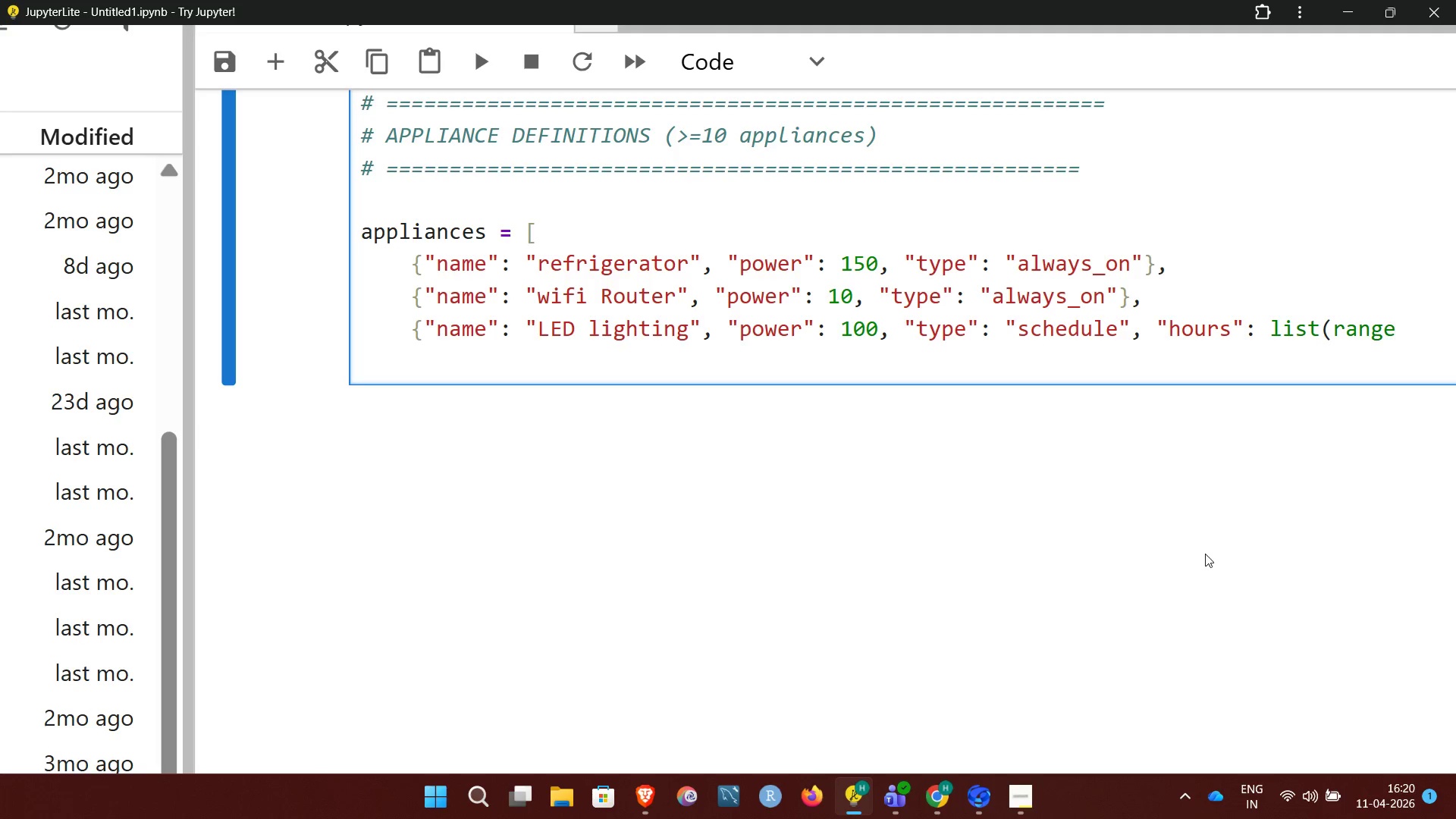 
type((18, 24)
 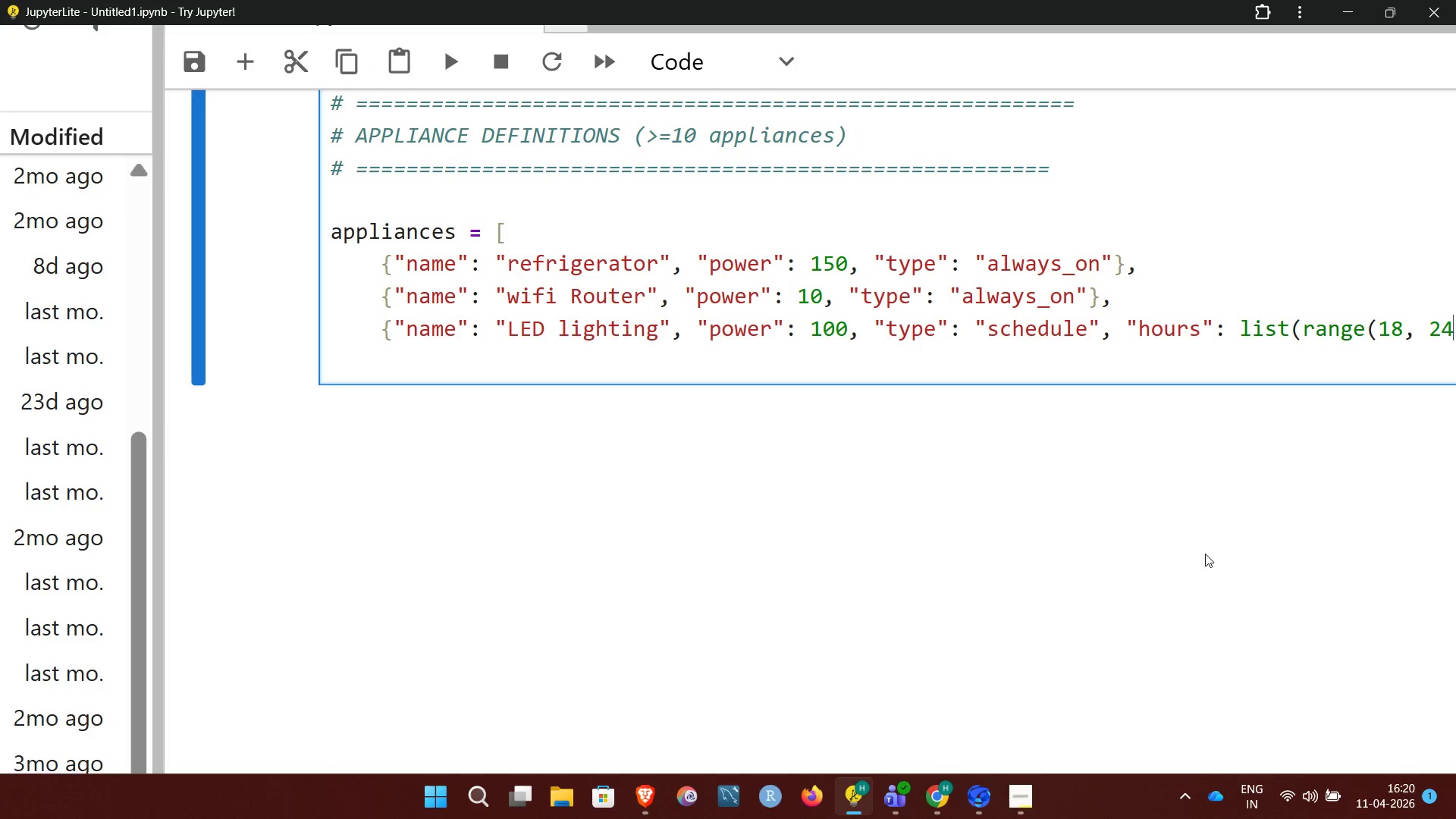 
key(Shift+0)
 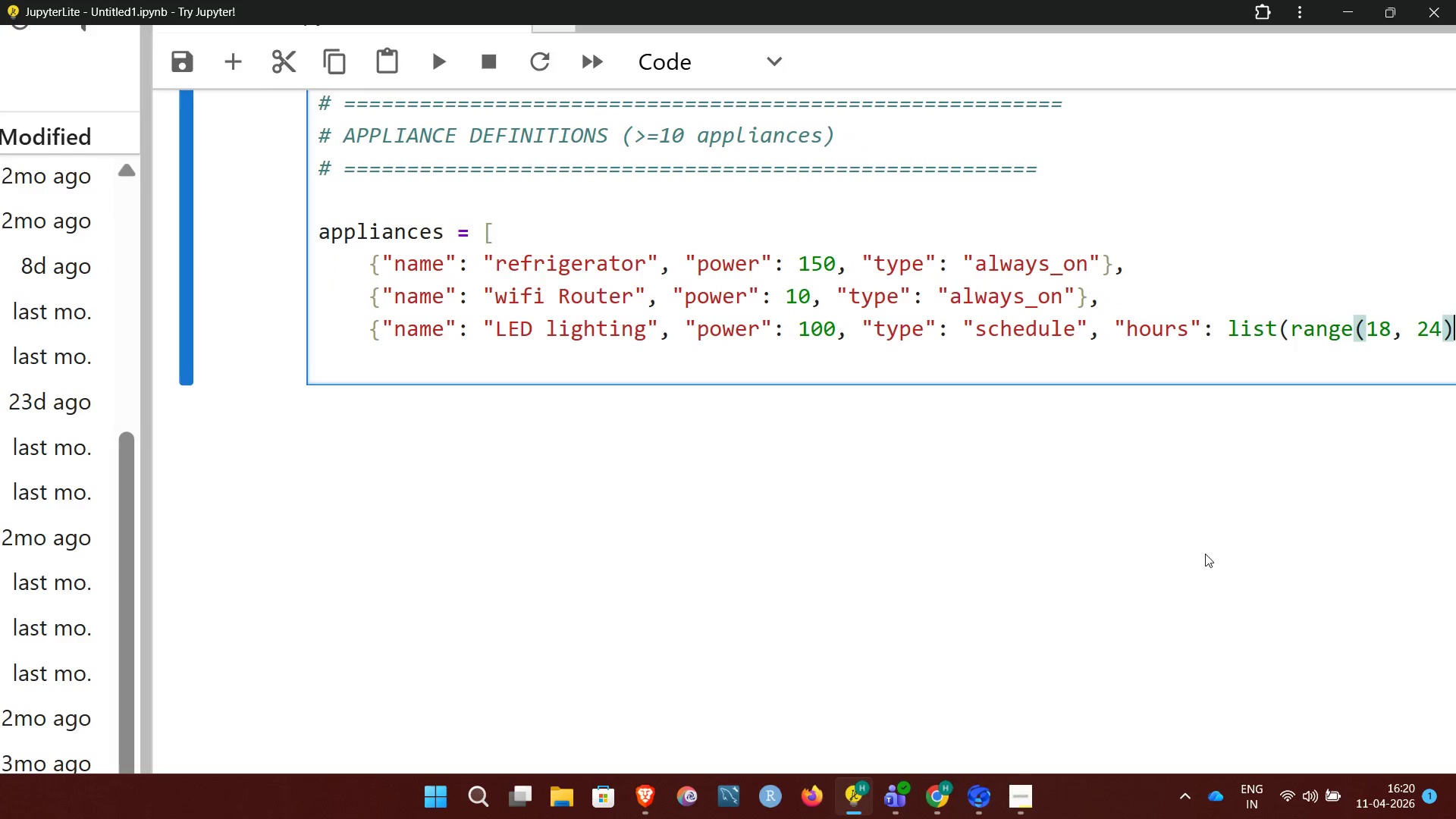 
key(Shift+ShiftRight)
 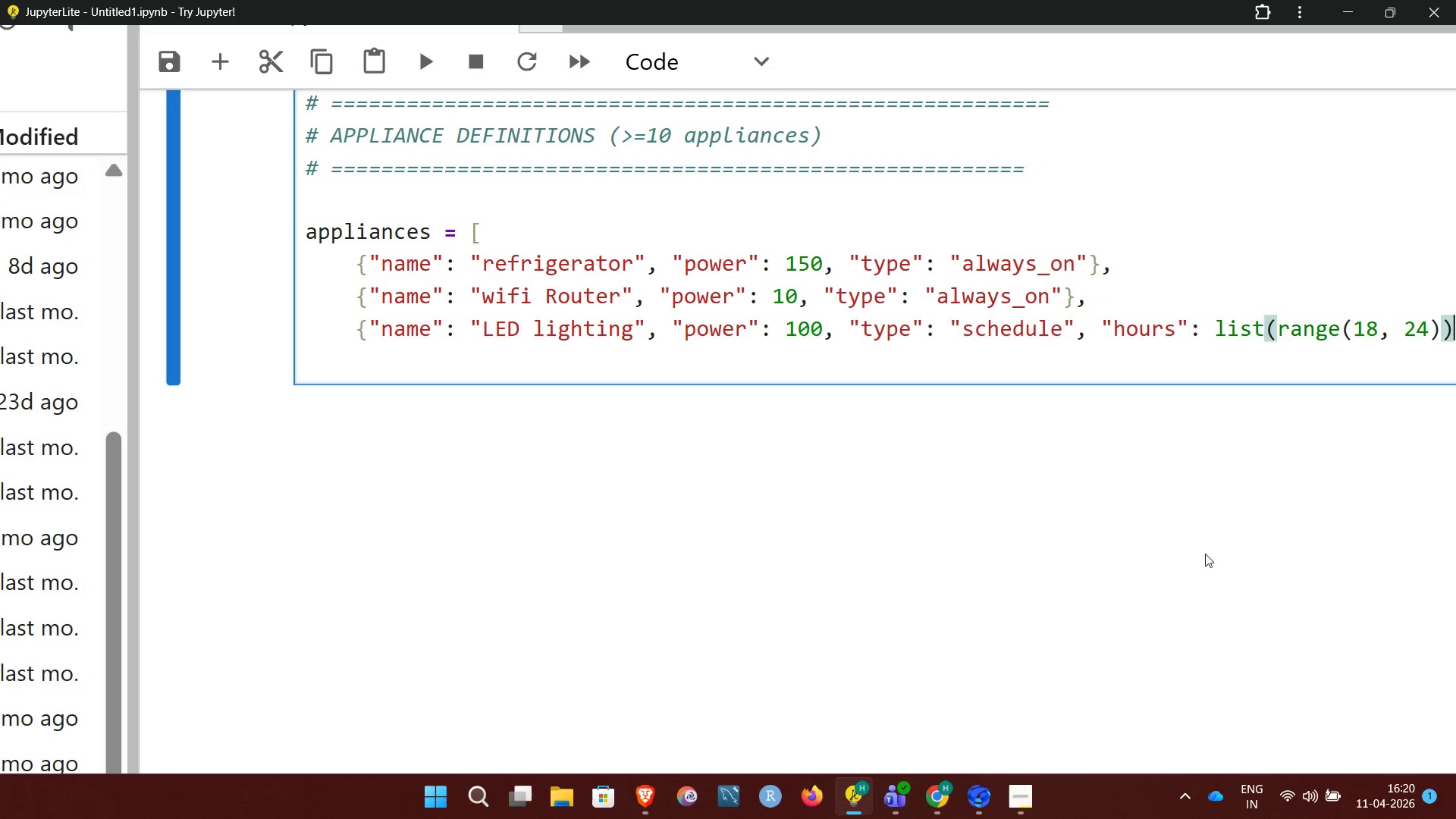 
key(Shift+0)
 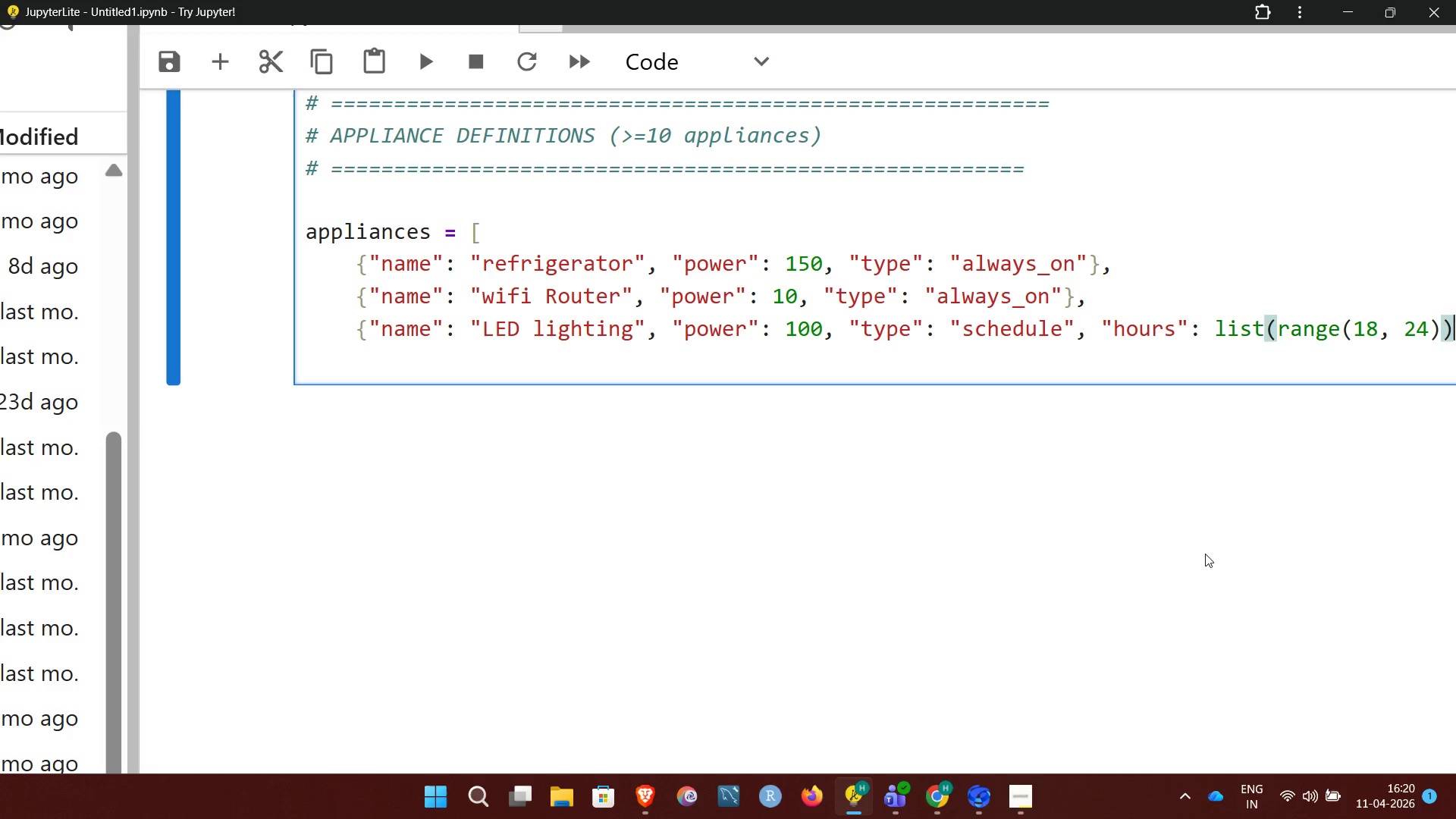 
key(Shift+BracketRight)
 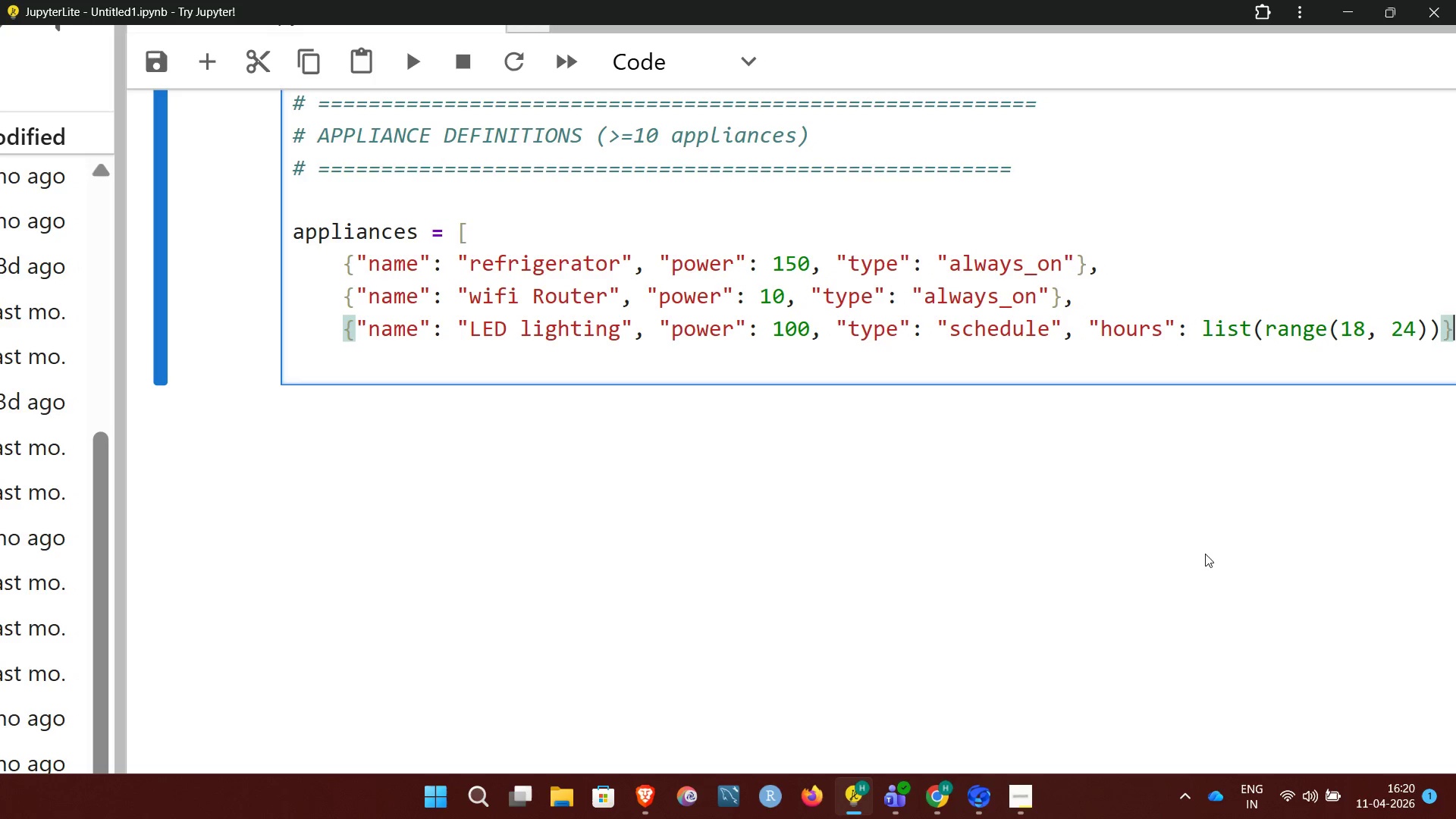 
key(Comma)
 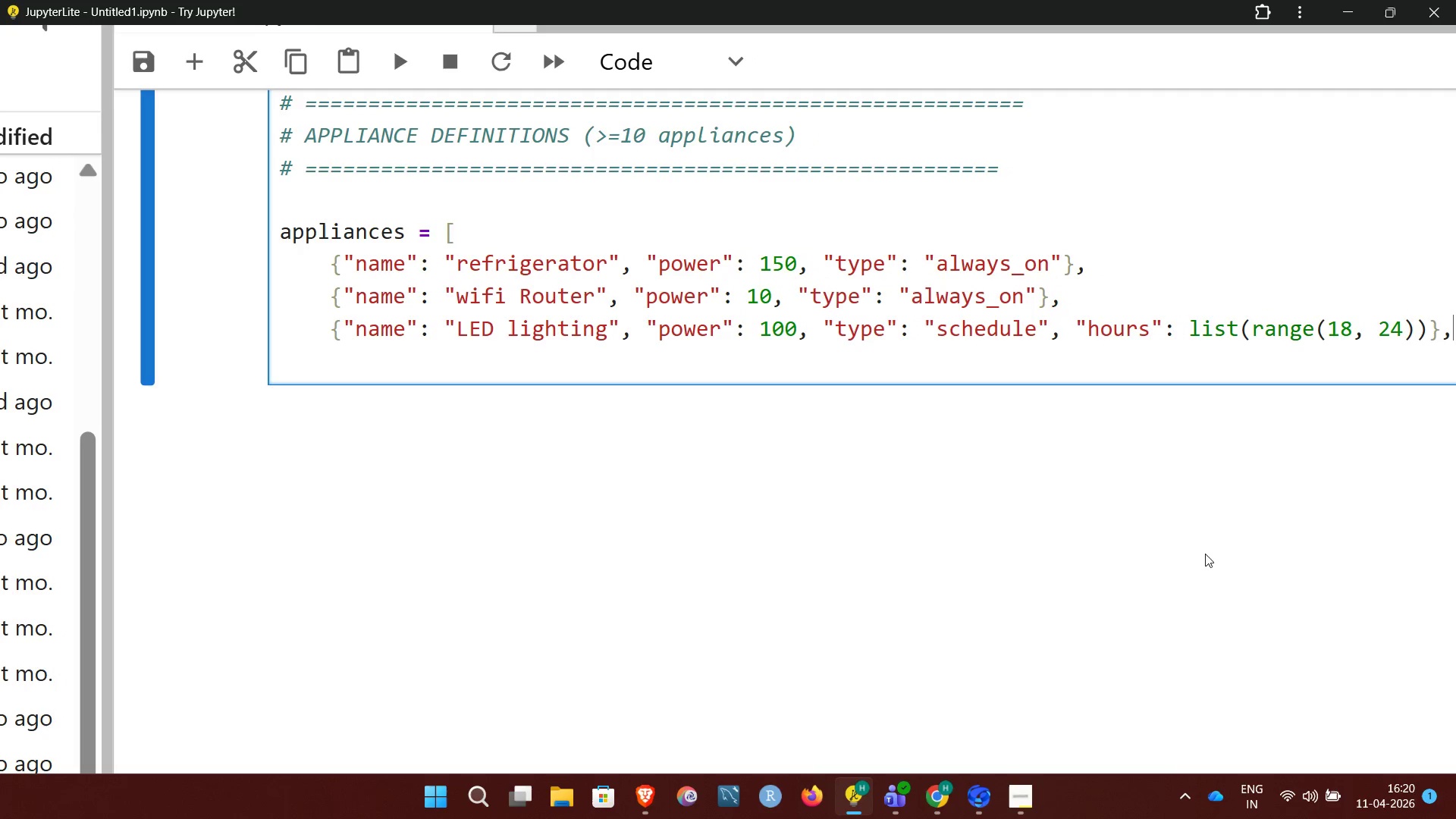 
key(Enter)
 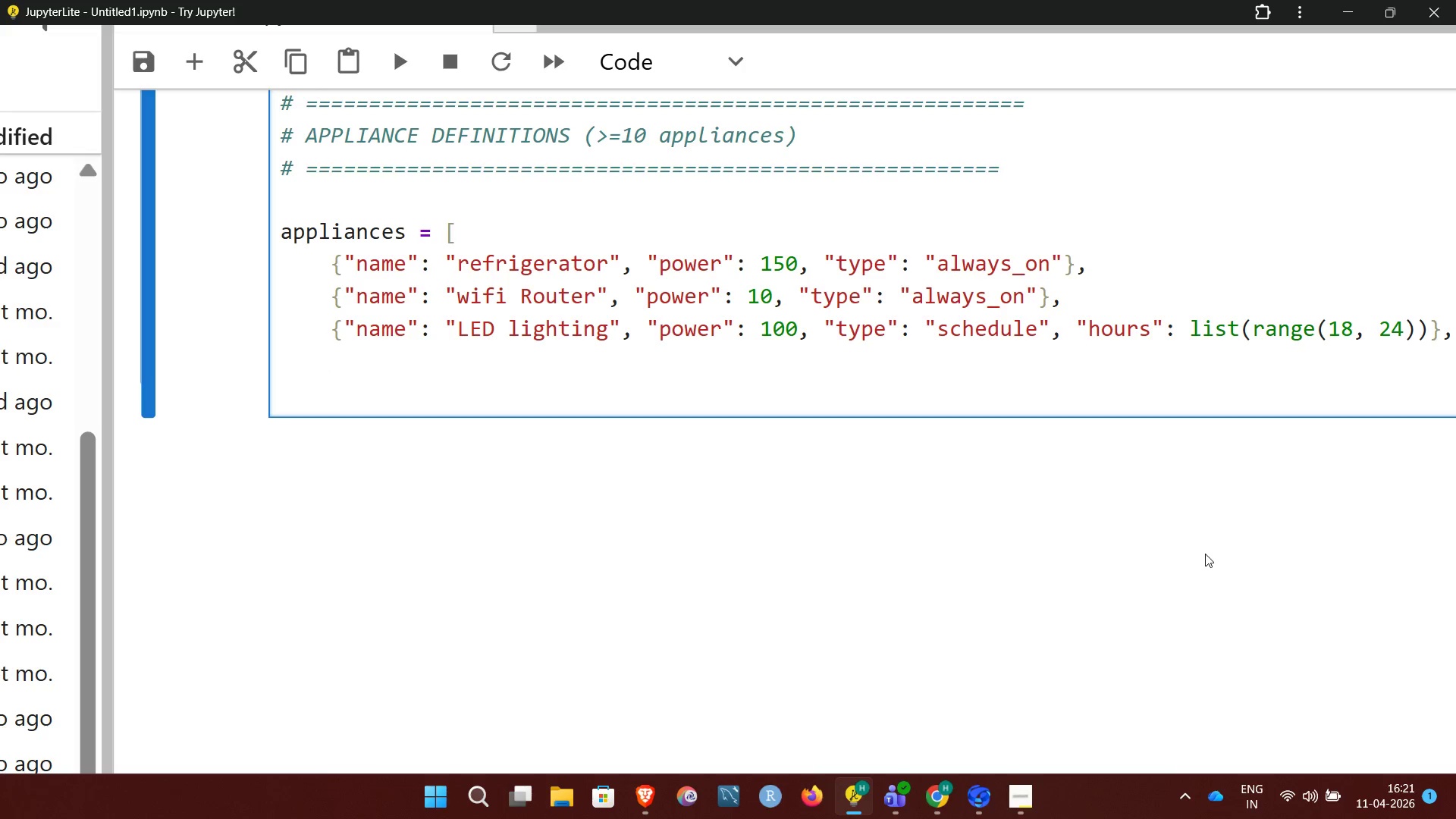 
wait(20.55)
 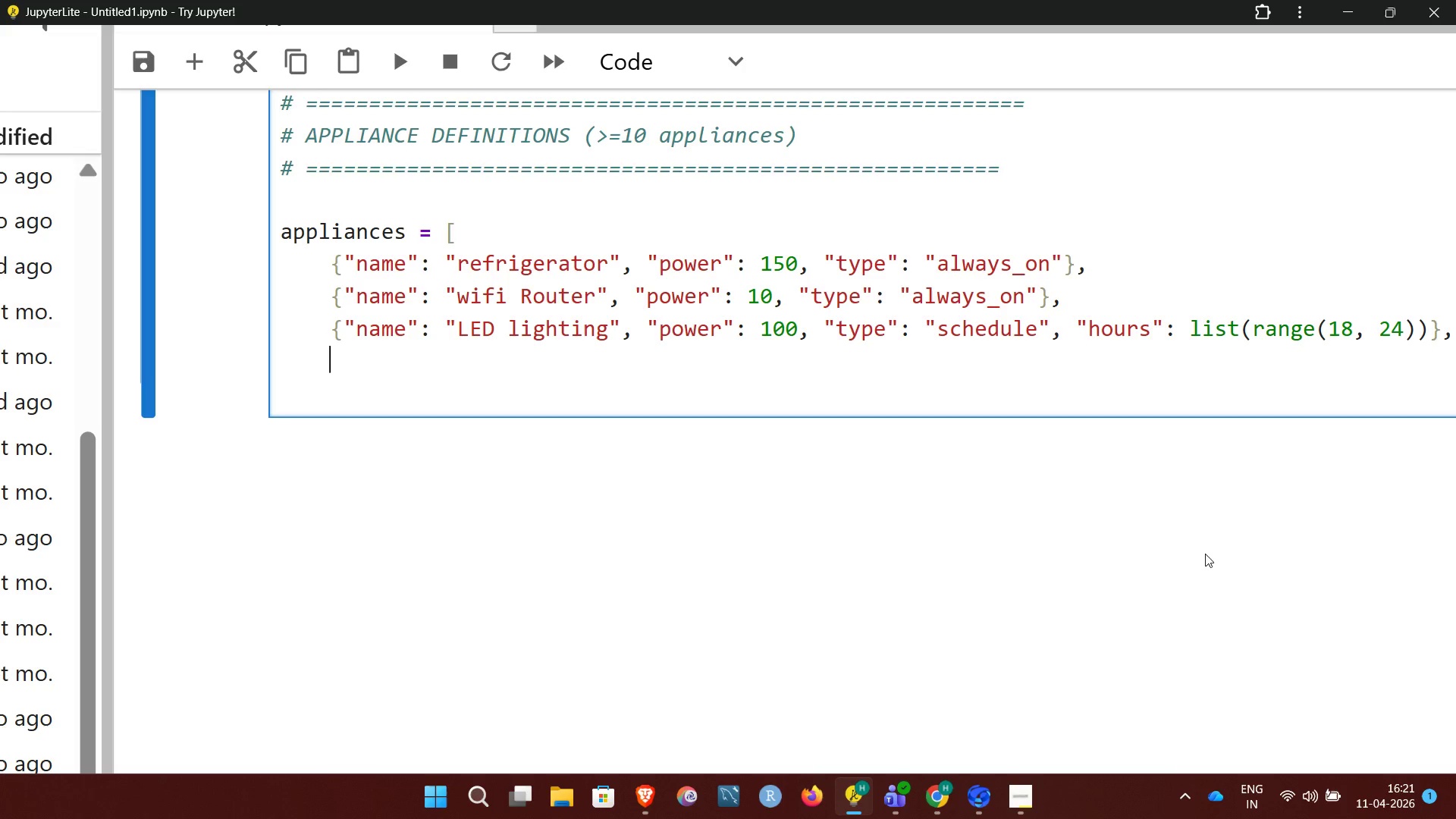 
type({"name")
 